 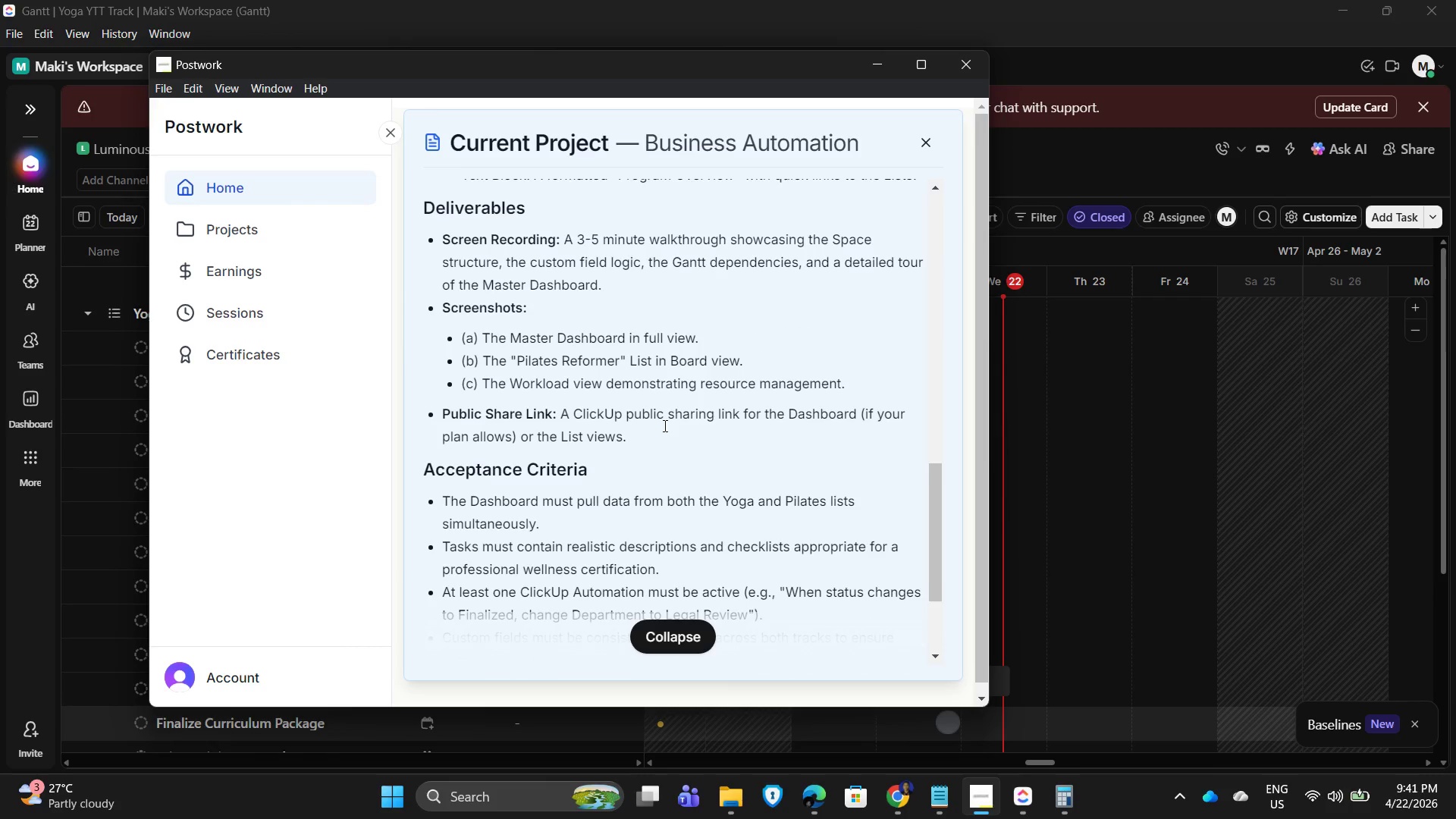 
left_click([877, 67])
 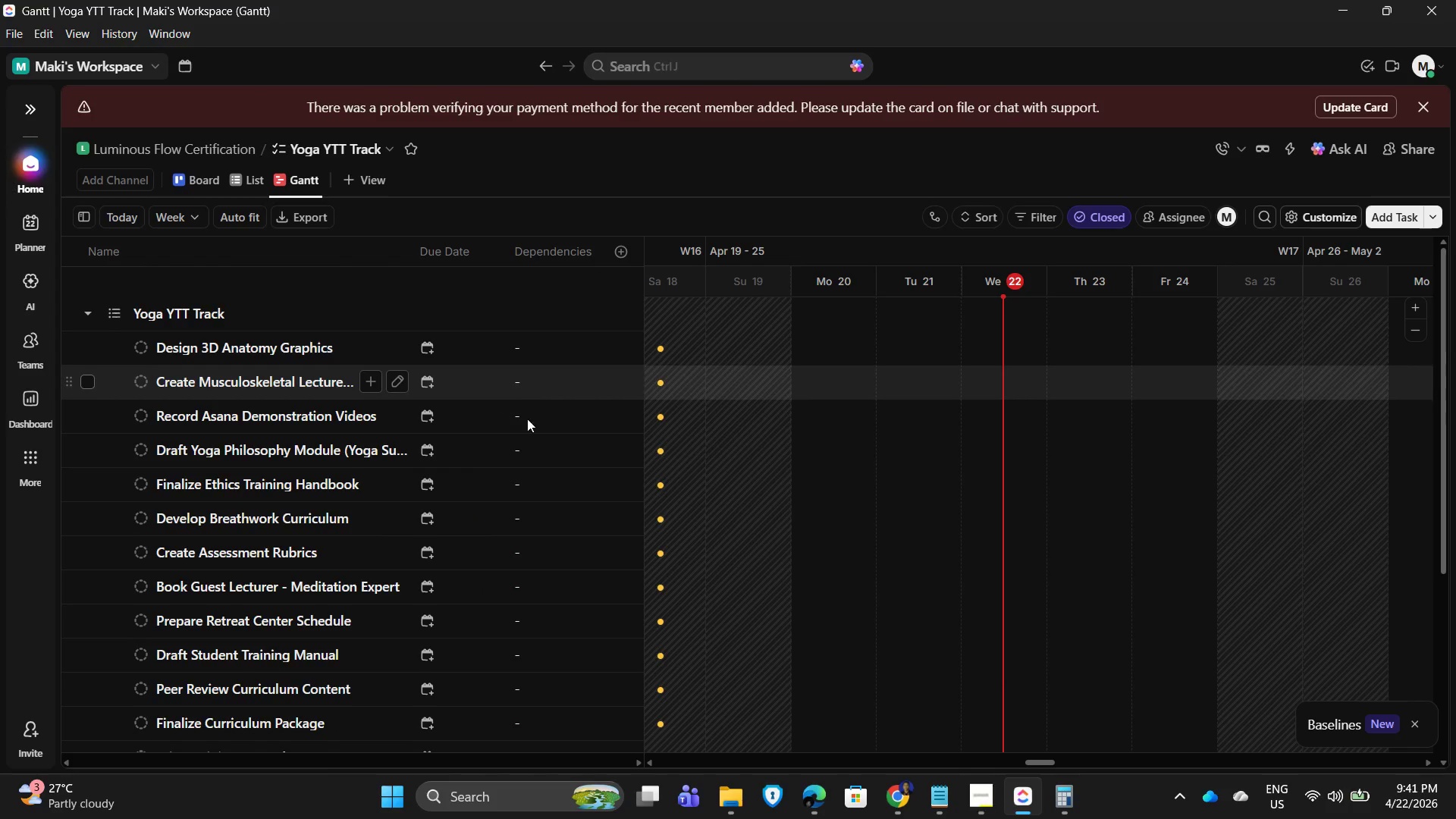 
wait(7.11)
 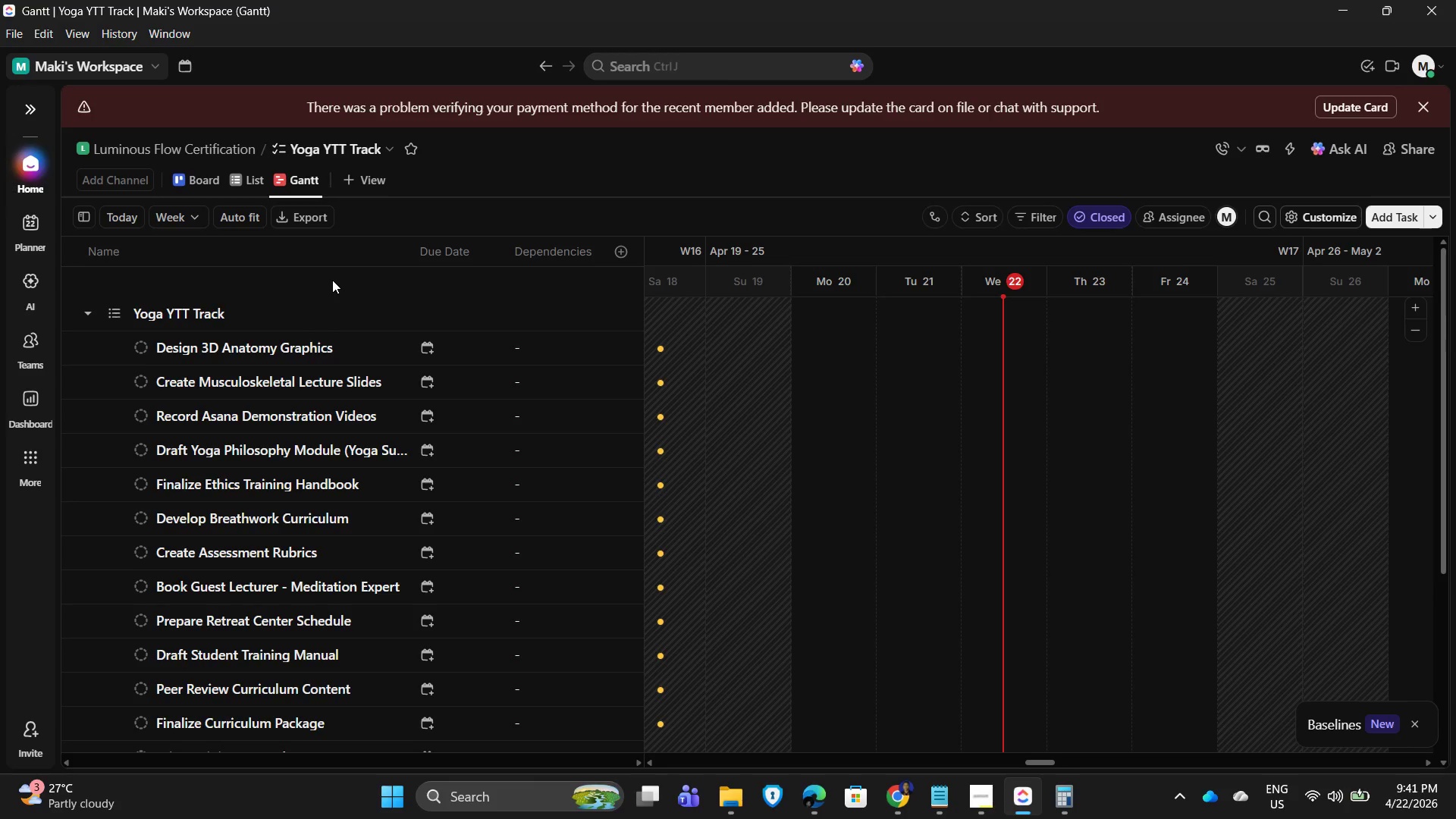 
scroll: coordinate [212, 471], scroll_direction: up, amount: 2.0
 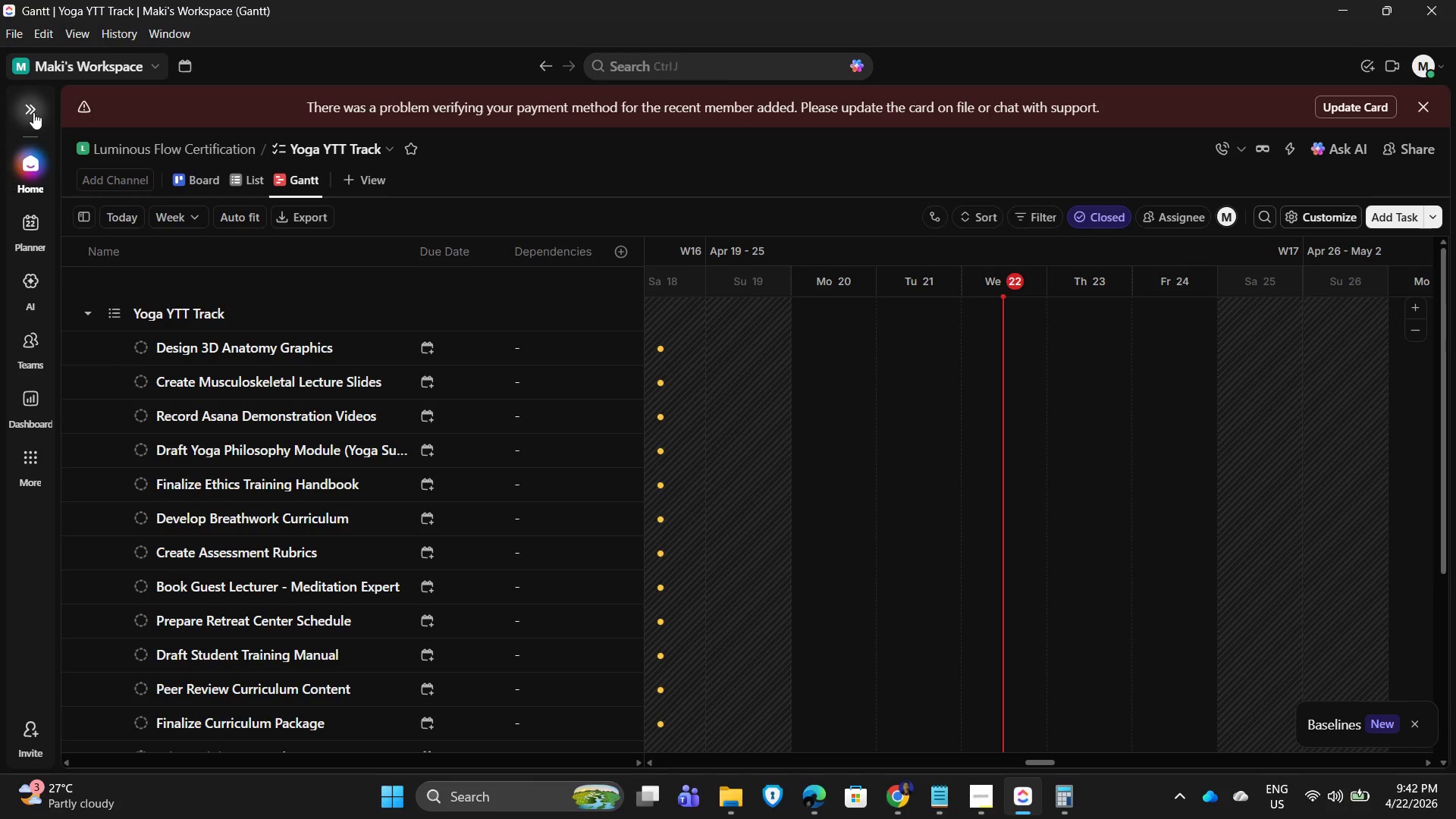 
scroll: coordinate [274, 592], scroll_direction: down, amount: 2.0
 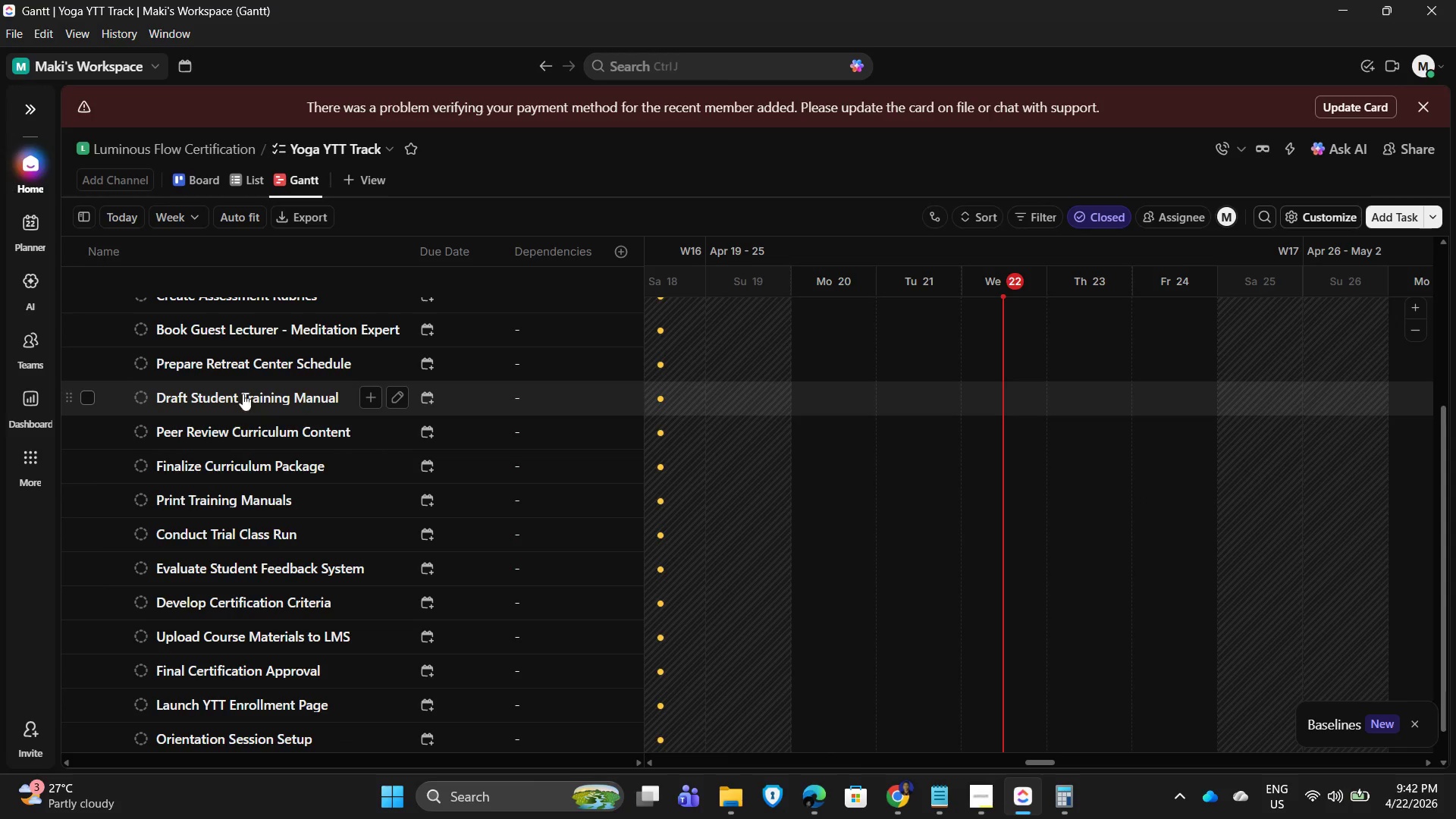 
scroll: coordinate [248, 380], scroll_direction: none, amount: 0.0
 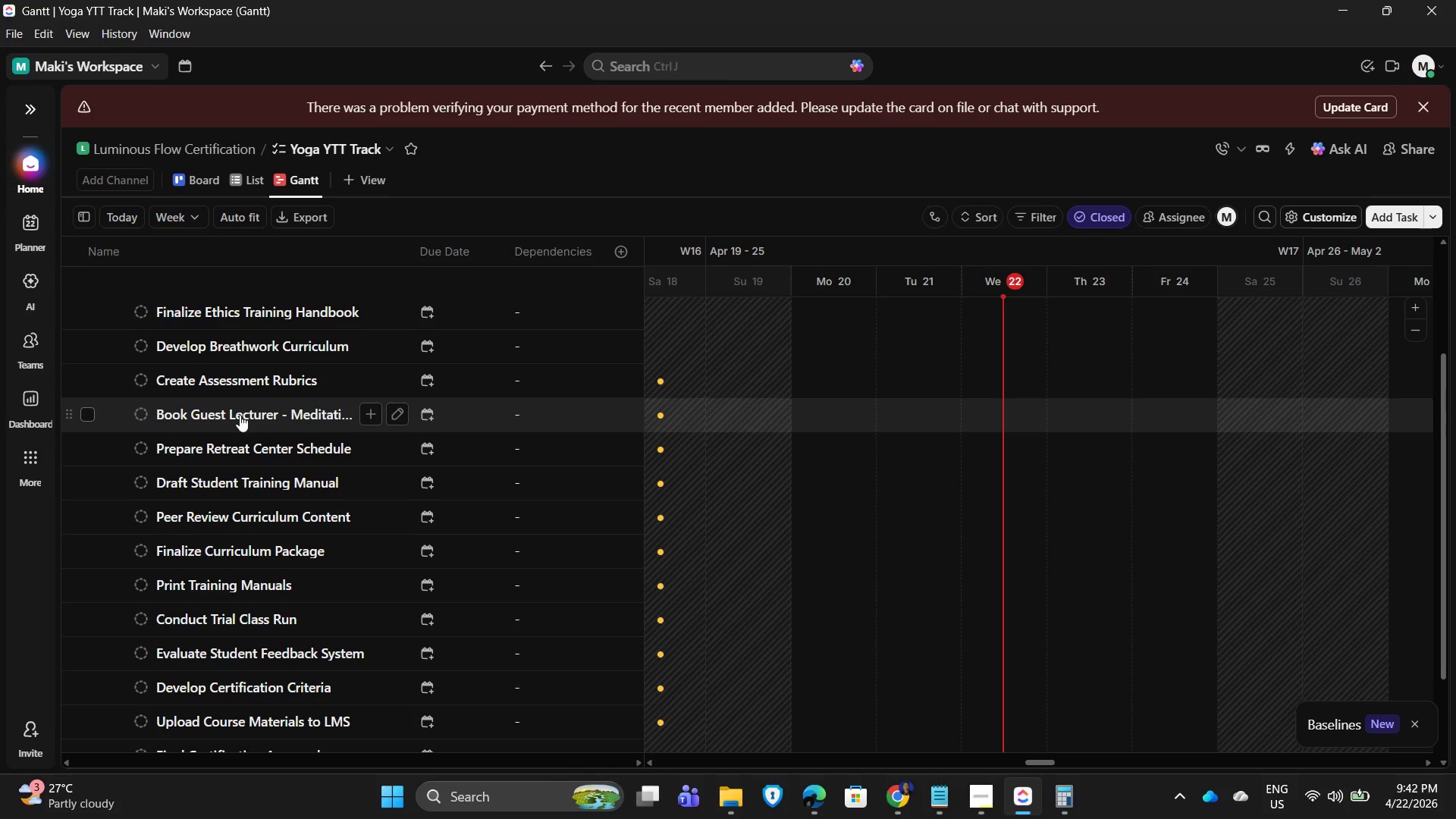 
scroll: coordinate [282, 413], scroll_direction: up, amount: 4.0
 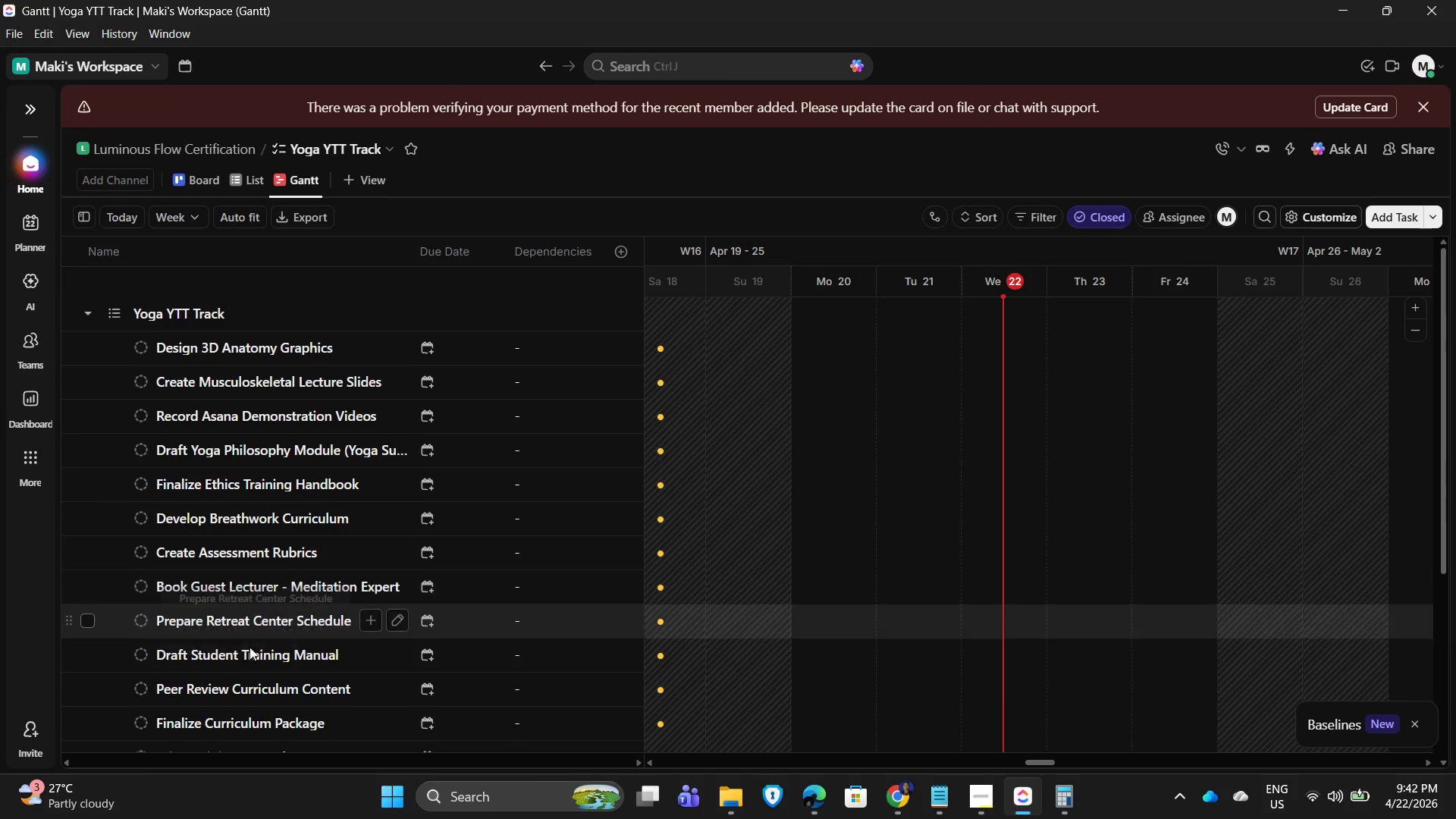 
wait(6.7)
 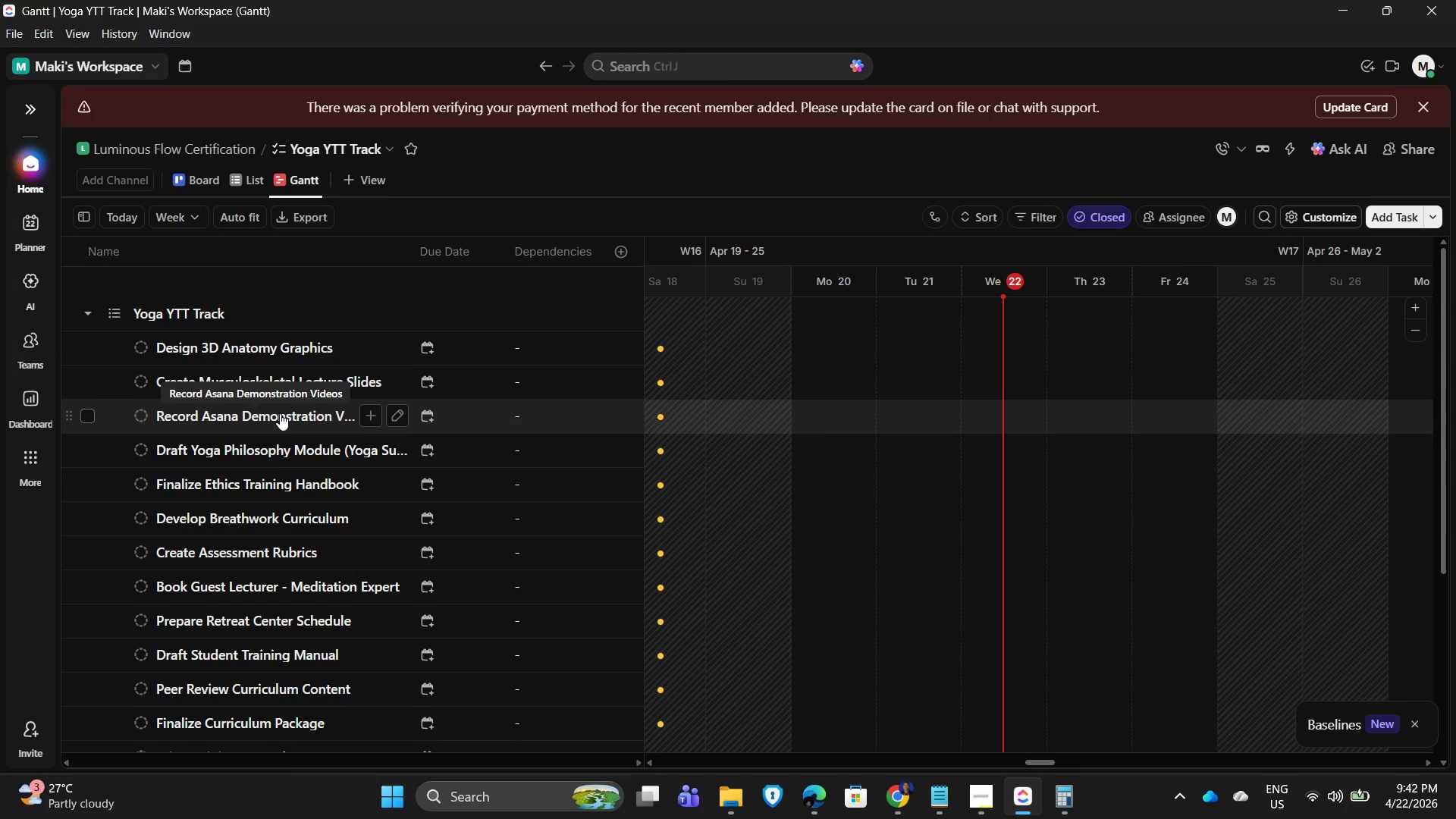 
scroll: coordinate [281, 546], scroll_direction: none, amount: 0.0
 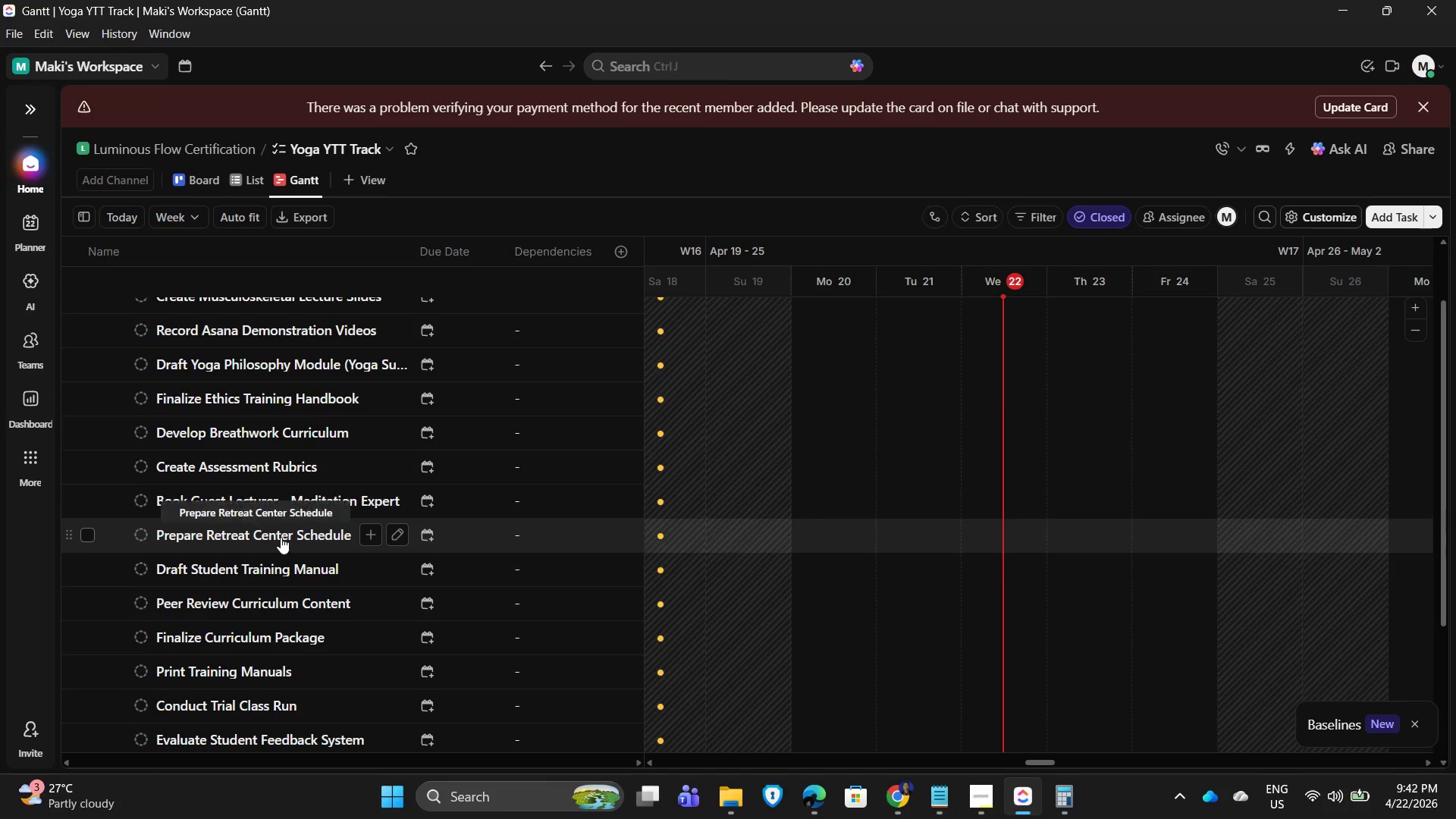 
scroll: coordinate [253, 506], scroll_direction: up, amount: 3.0
 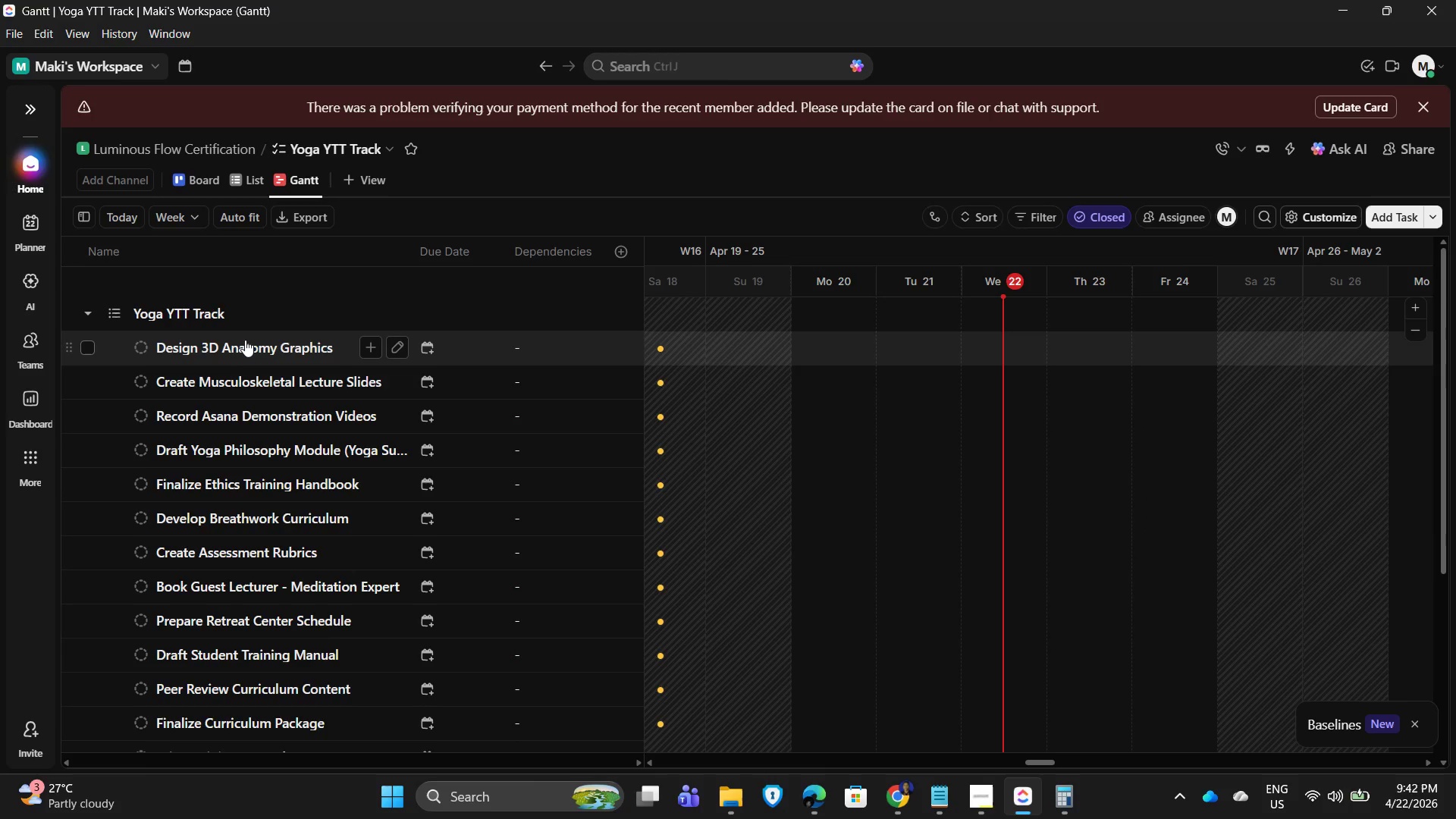 
left_click([245, 340])
 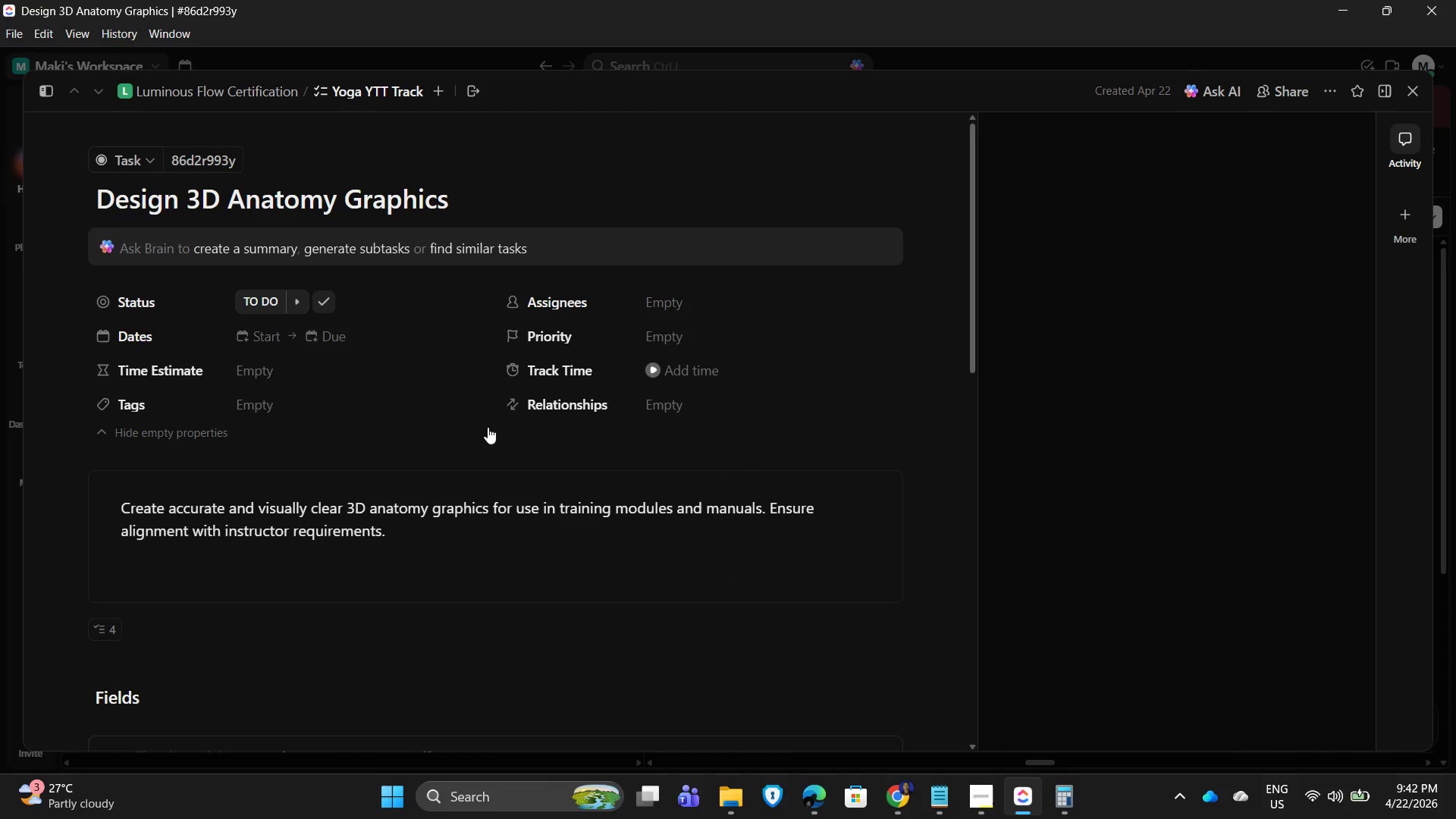 
scroll: coordinate [268, 566], scroll_direction: down, amount: 7.0
 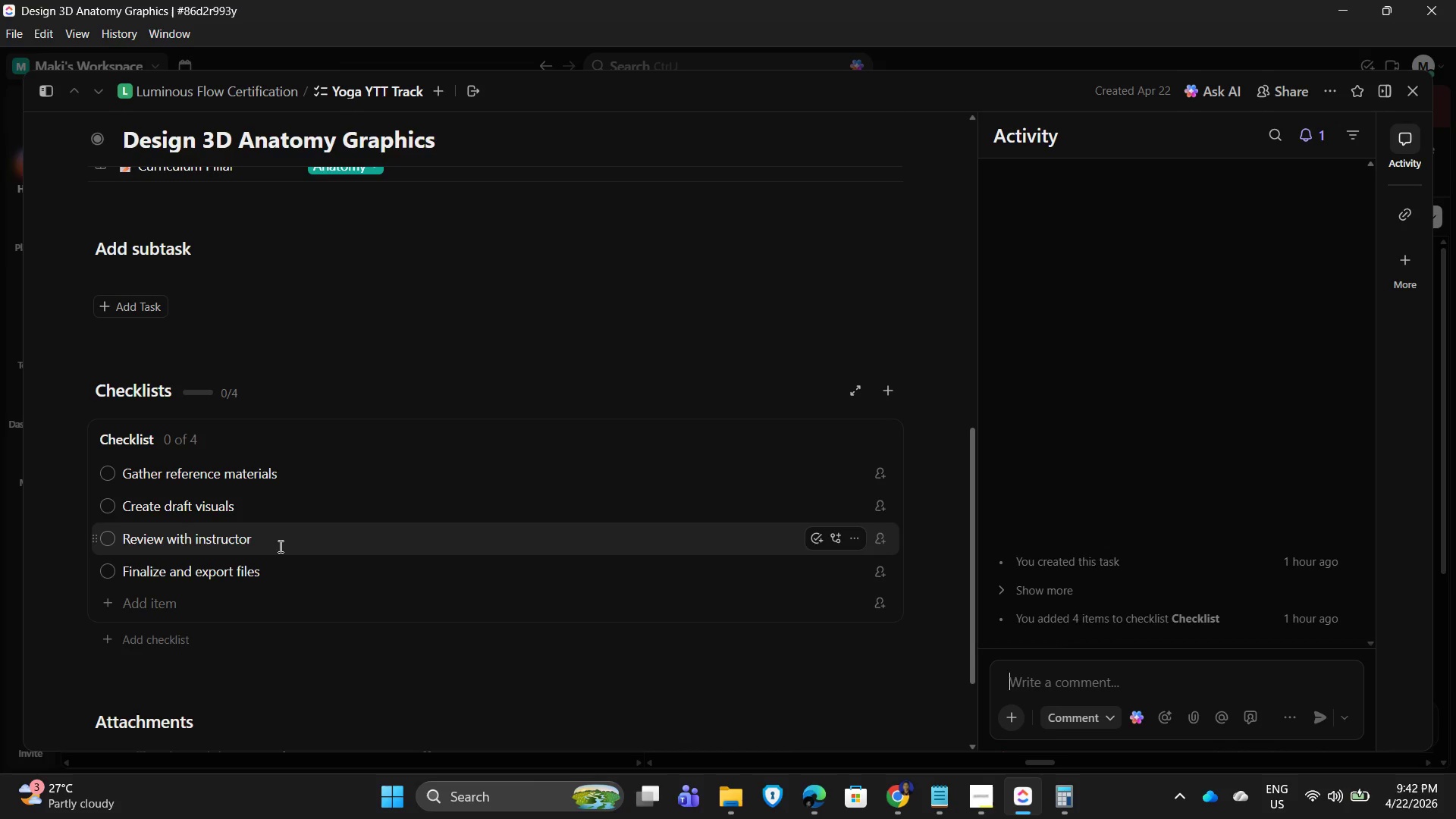 
wait(19.58)
 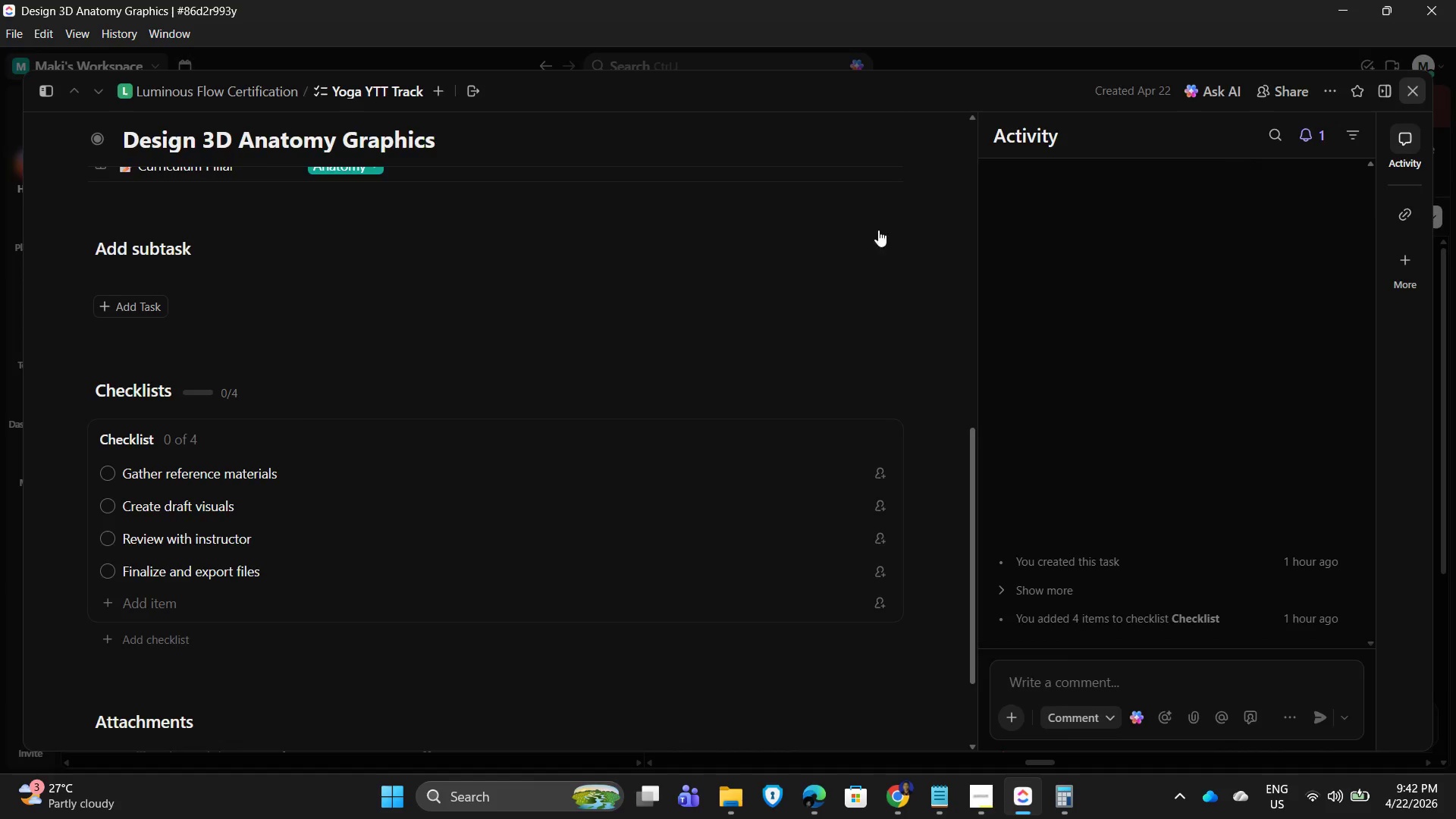 
scroll: coordinate [610, 245], scroll_direction: down, amount: 1.0
 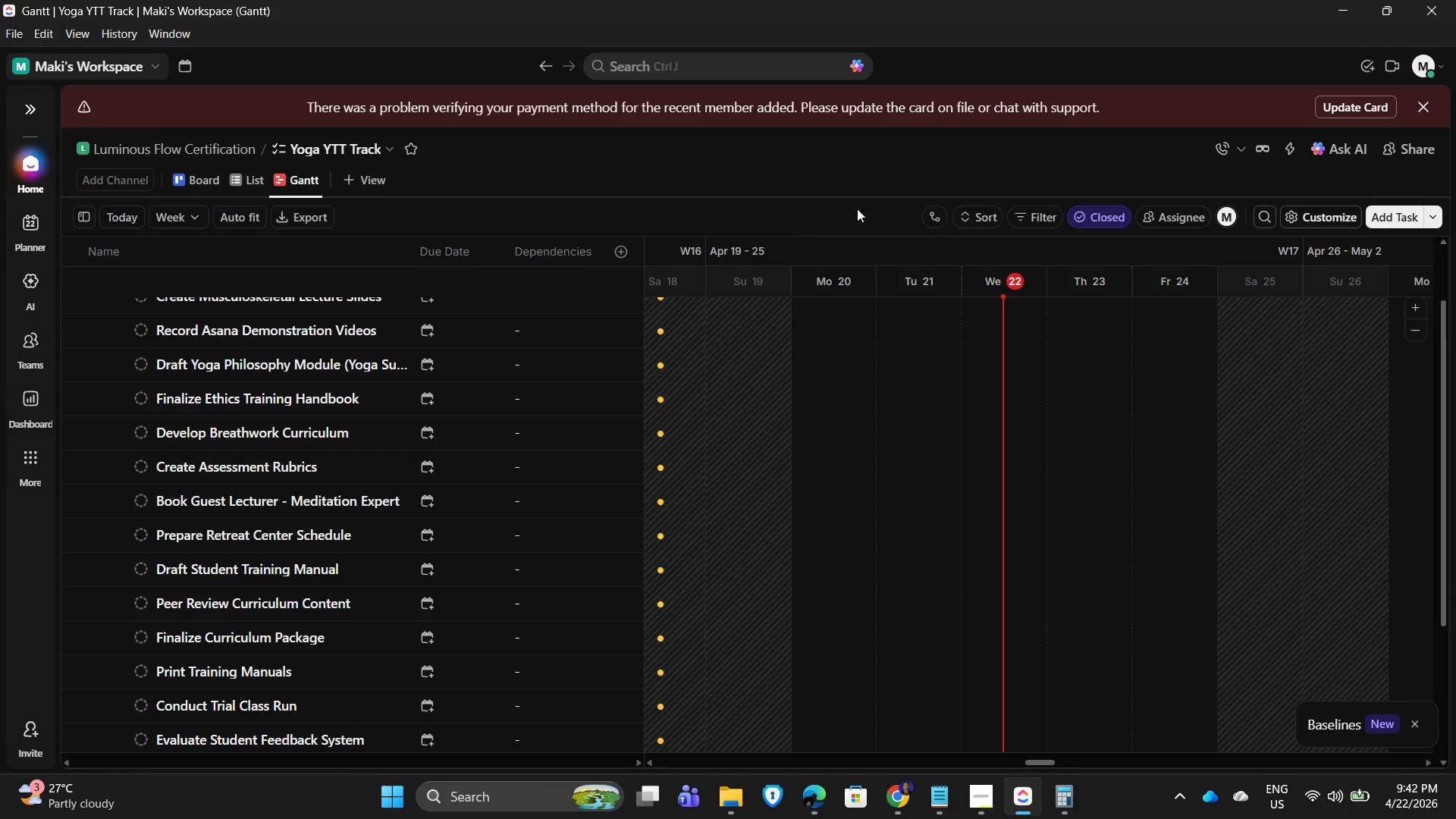 
left_click([1420, 96])
 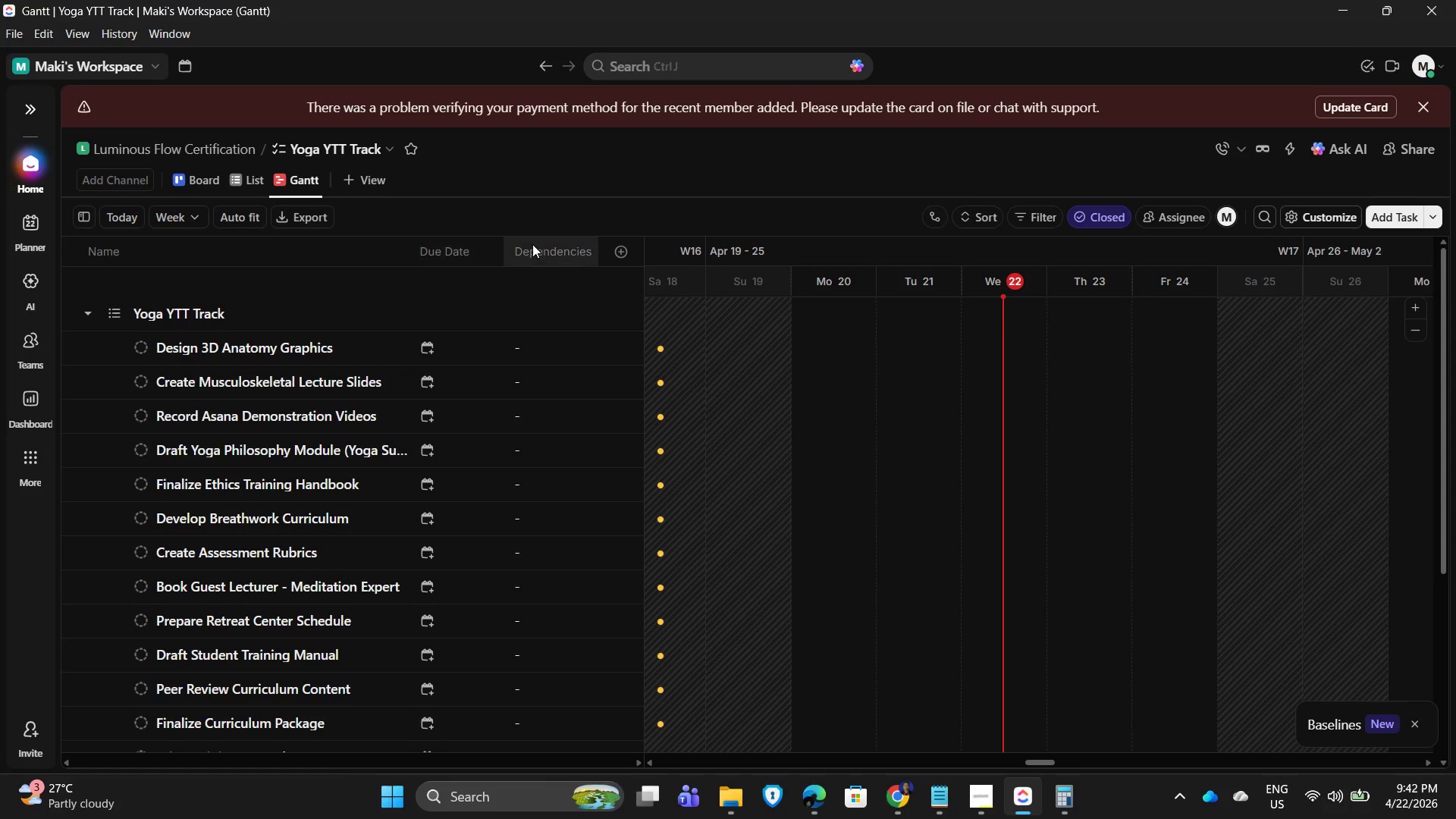 
wait(5.78)
 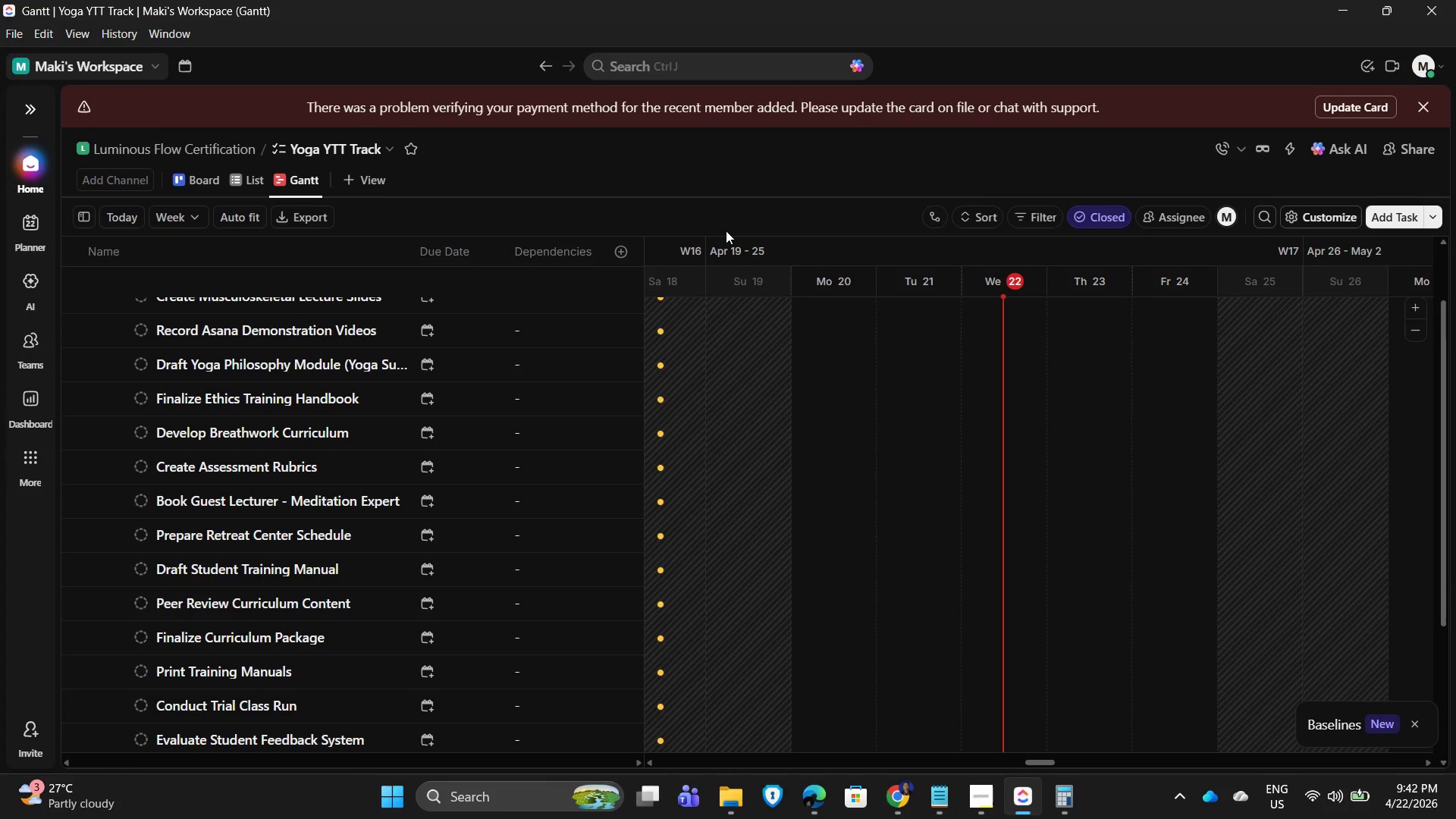 
scroll: coordinate [493, 620], scroll_direction: down, amount: 10.0
 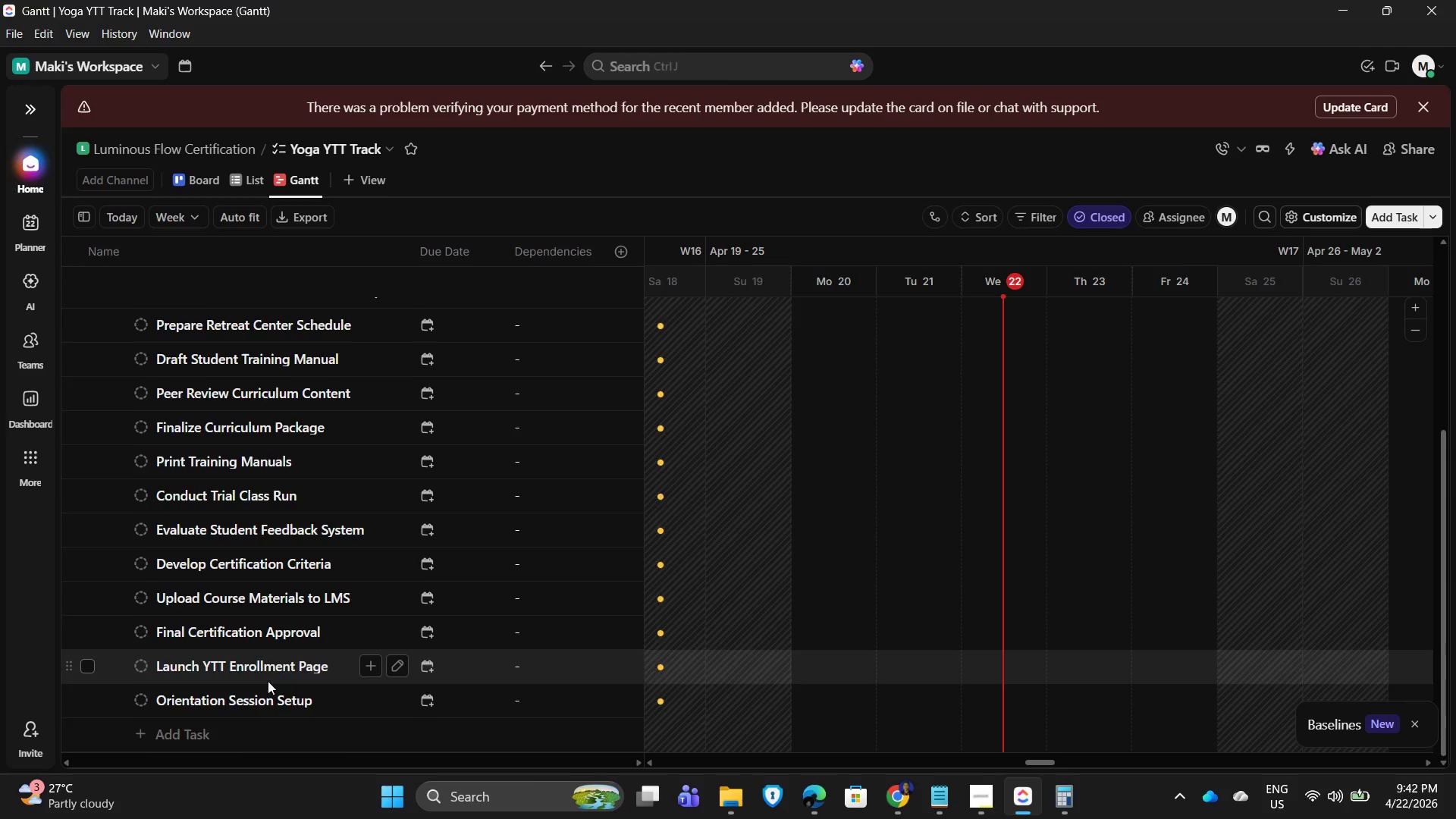 
scroll: coordinate [268, 681], scroll_direction: up, amount: 1.0
 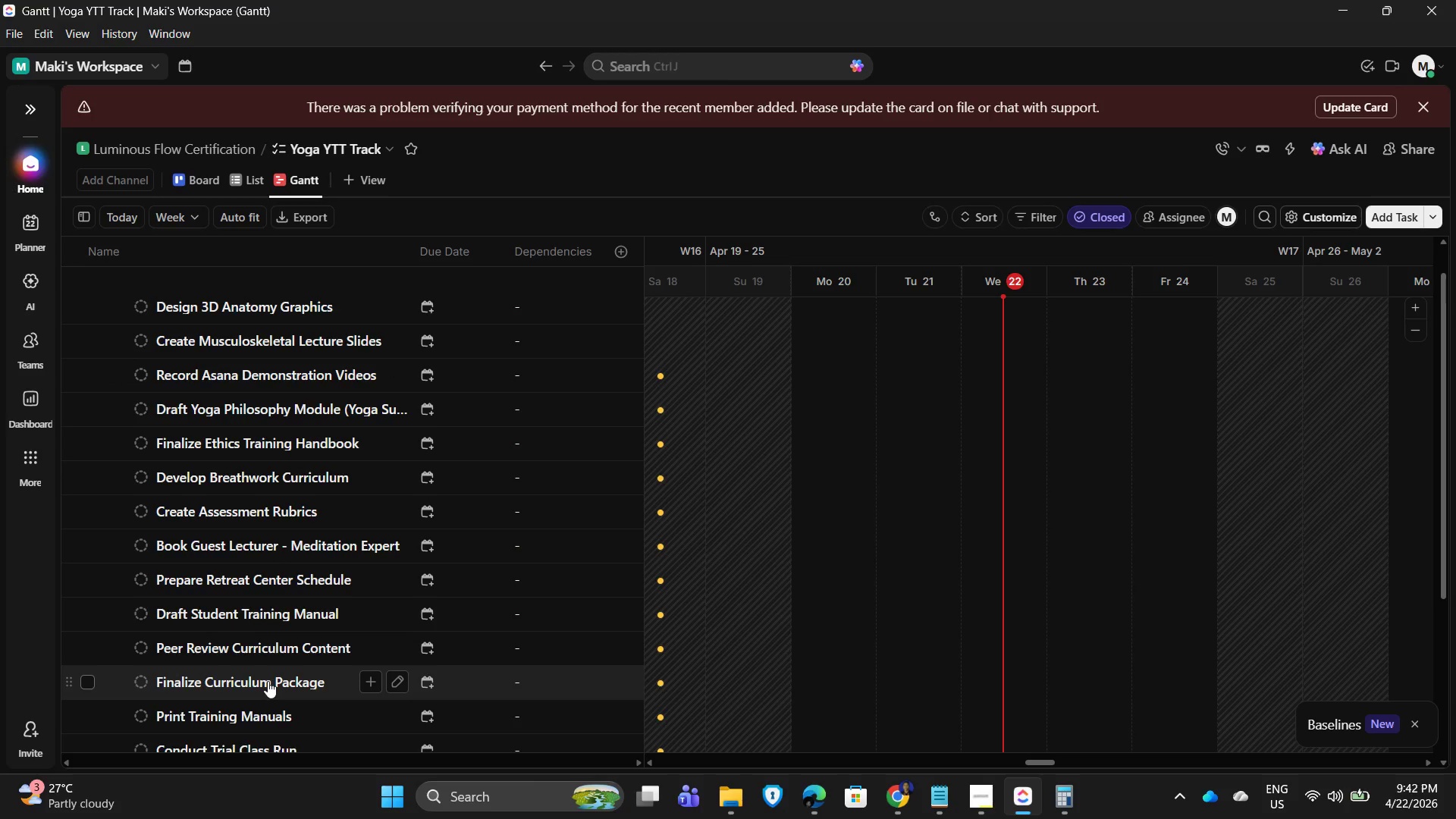 
mouse_move([284, 605])
 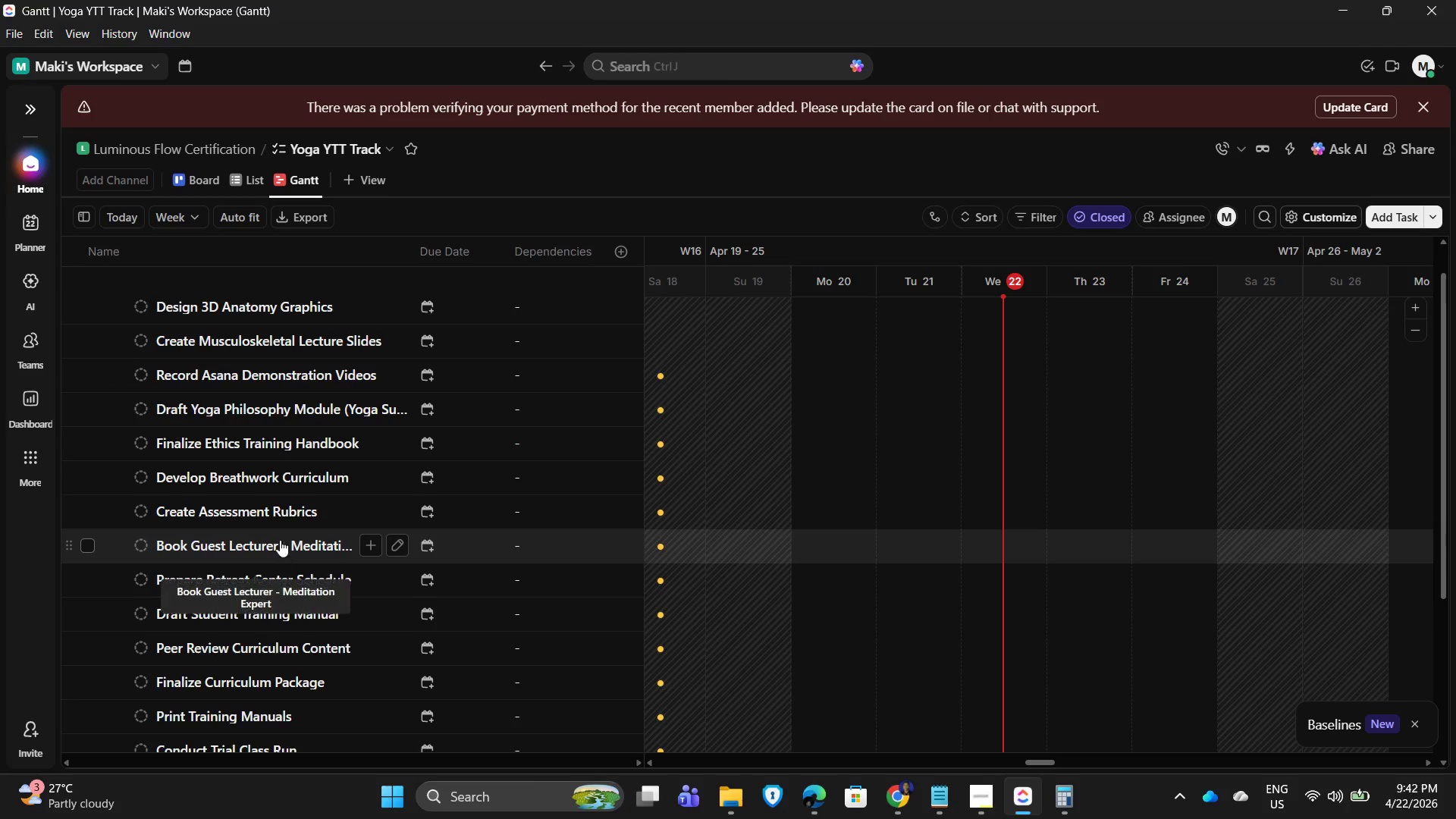 
wait(5.36)
 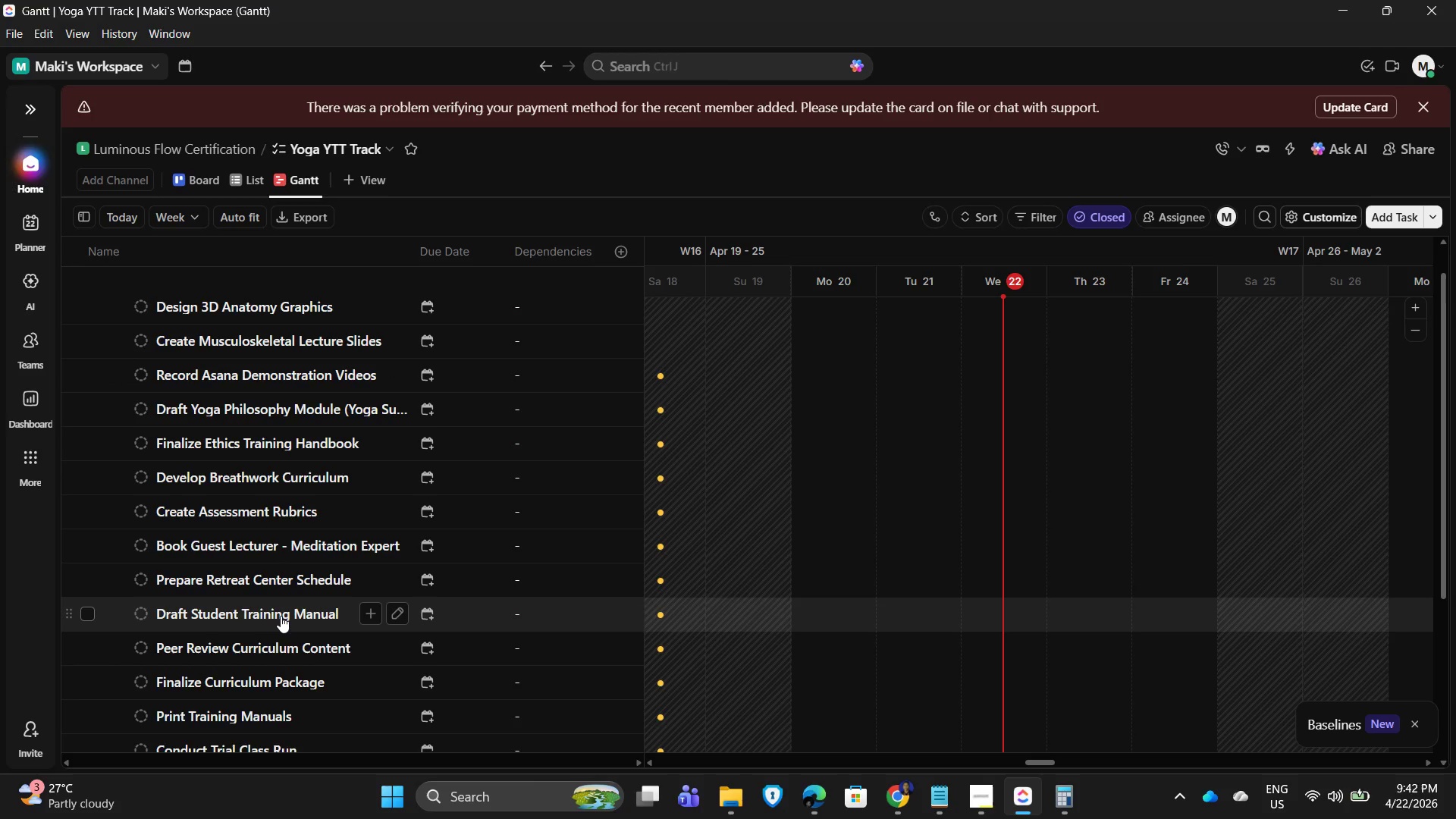 
scroll: coordinate [281, 443], scroll_direction: up, amount: 3.0
 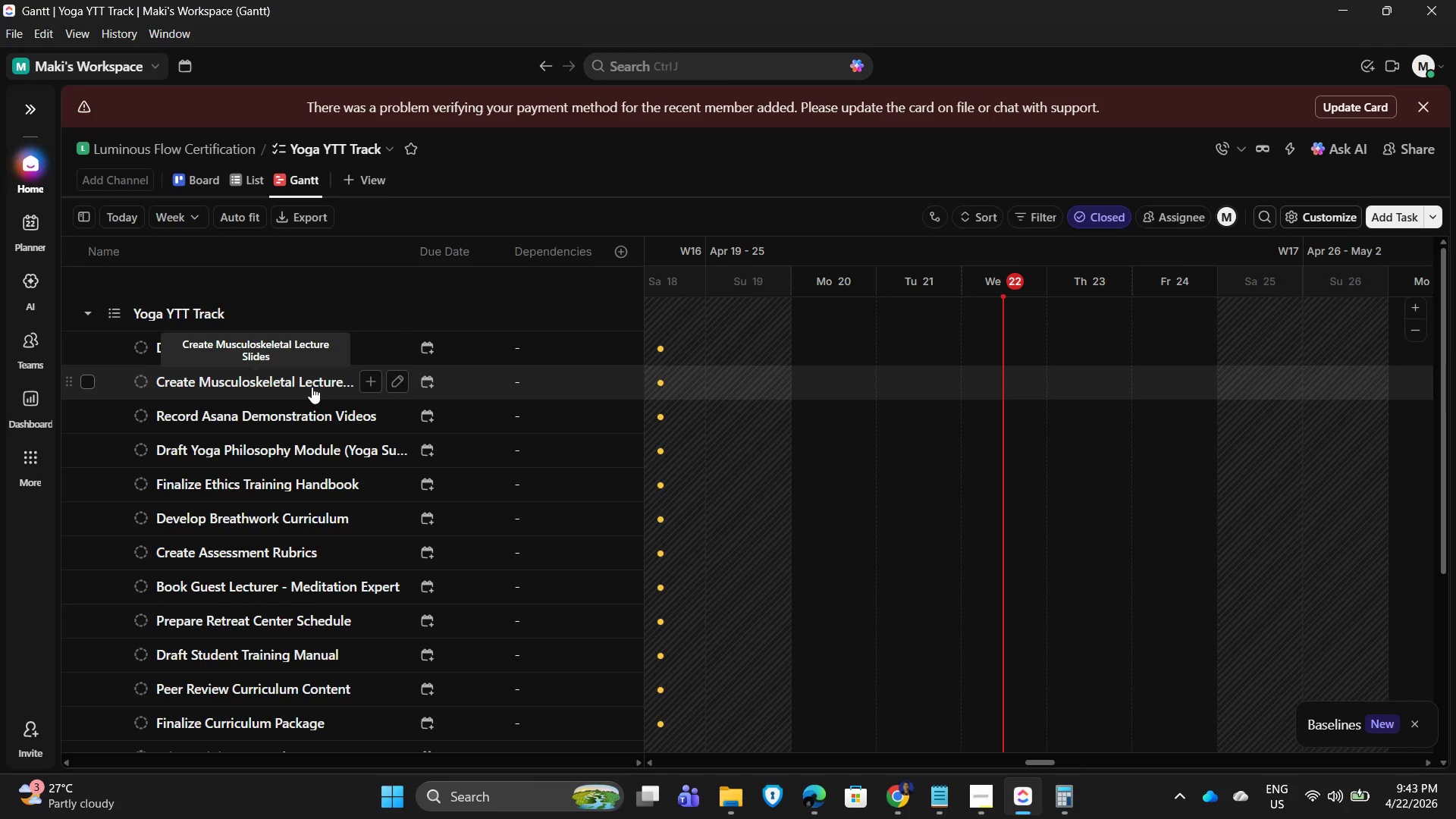 
mouse_move([303, 432])
 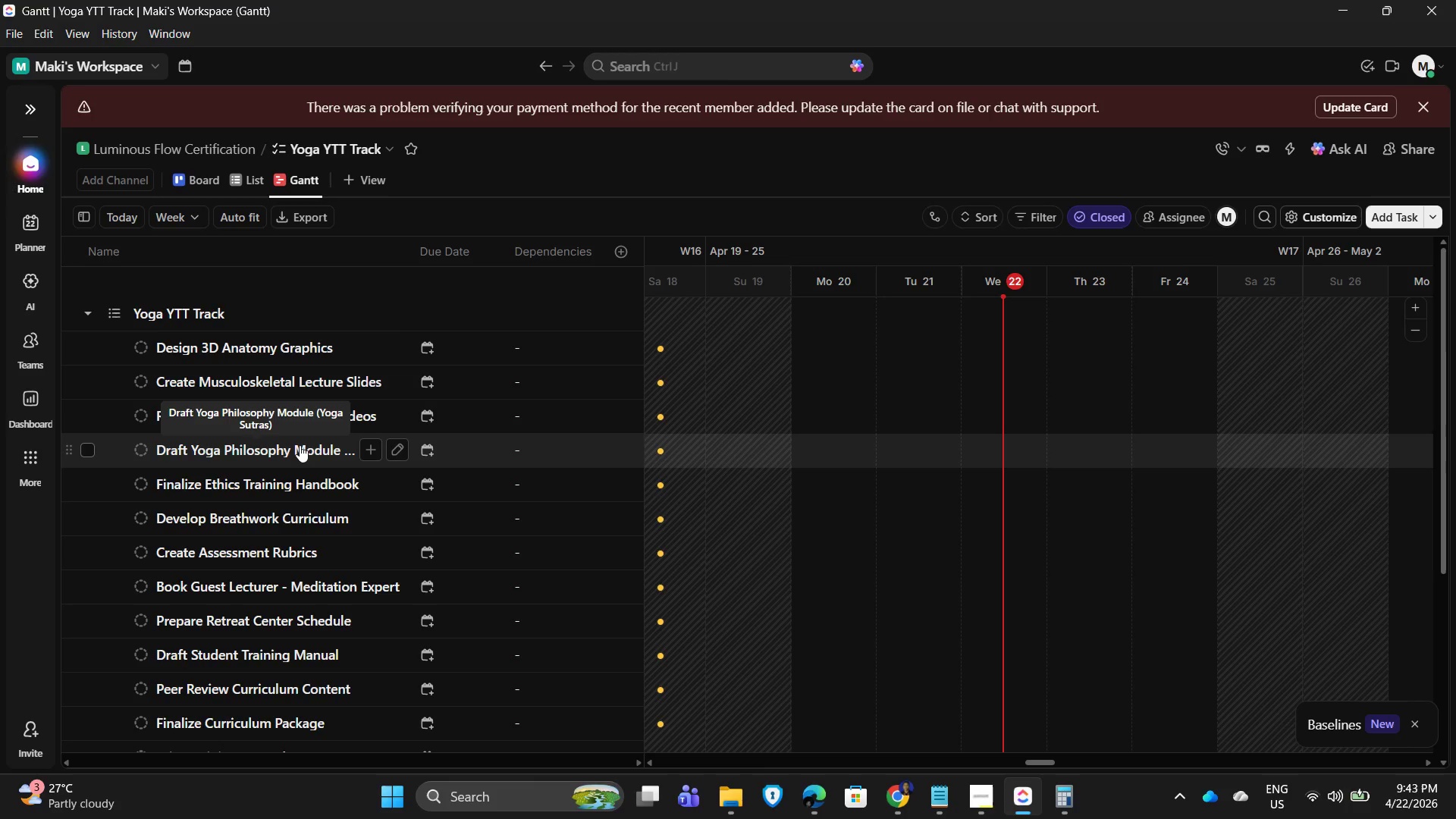 
wait(8.23)
 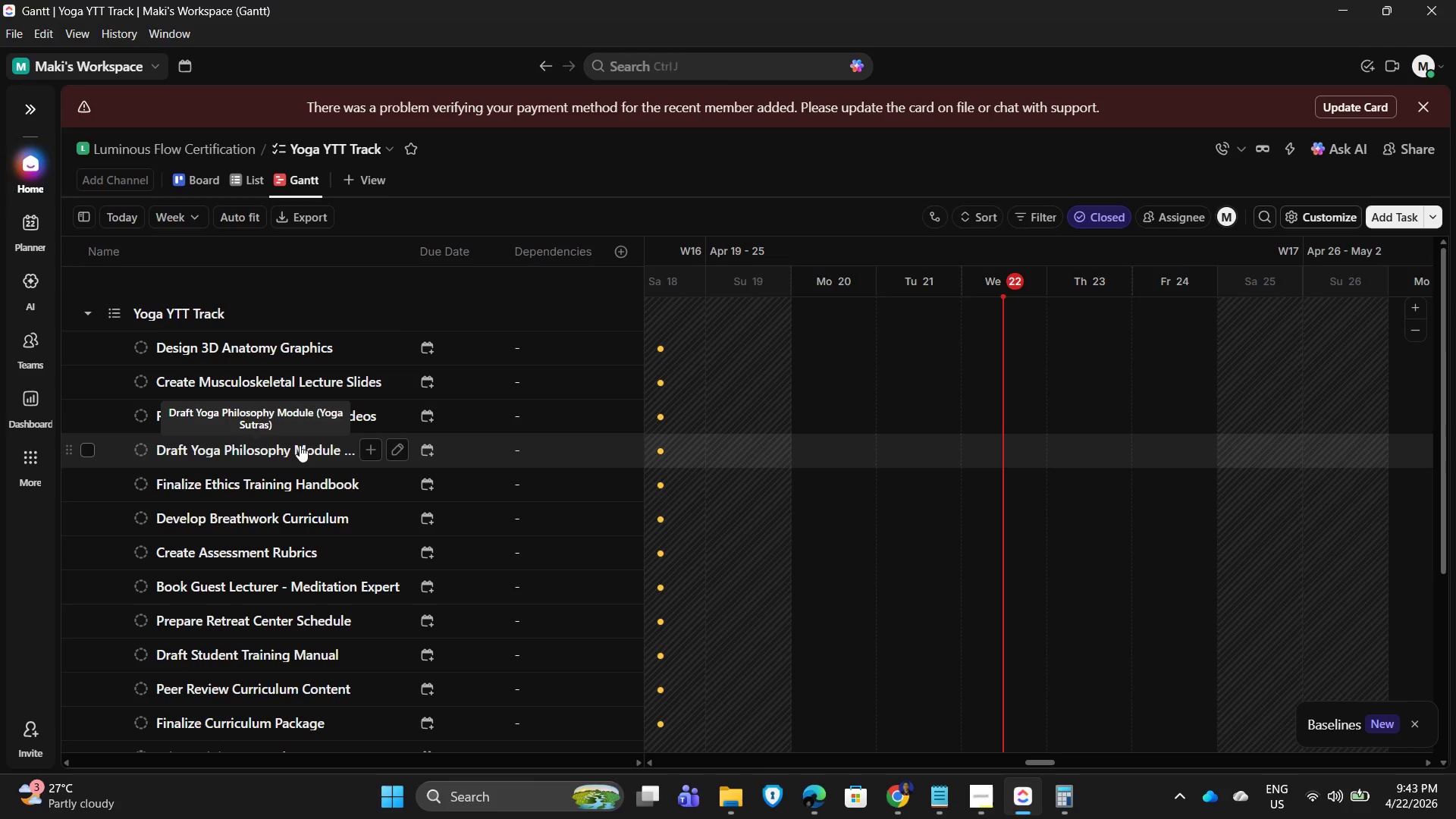 
mouse_move([267, 597])
 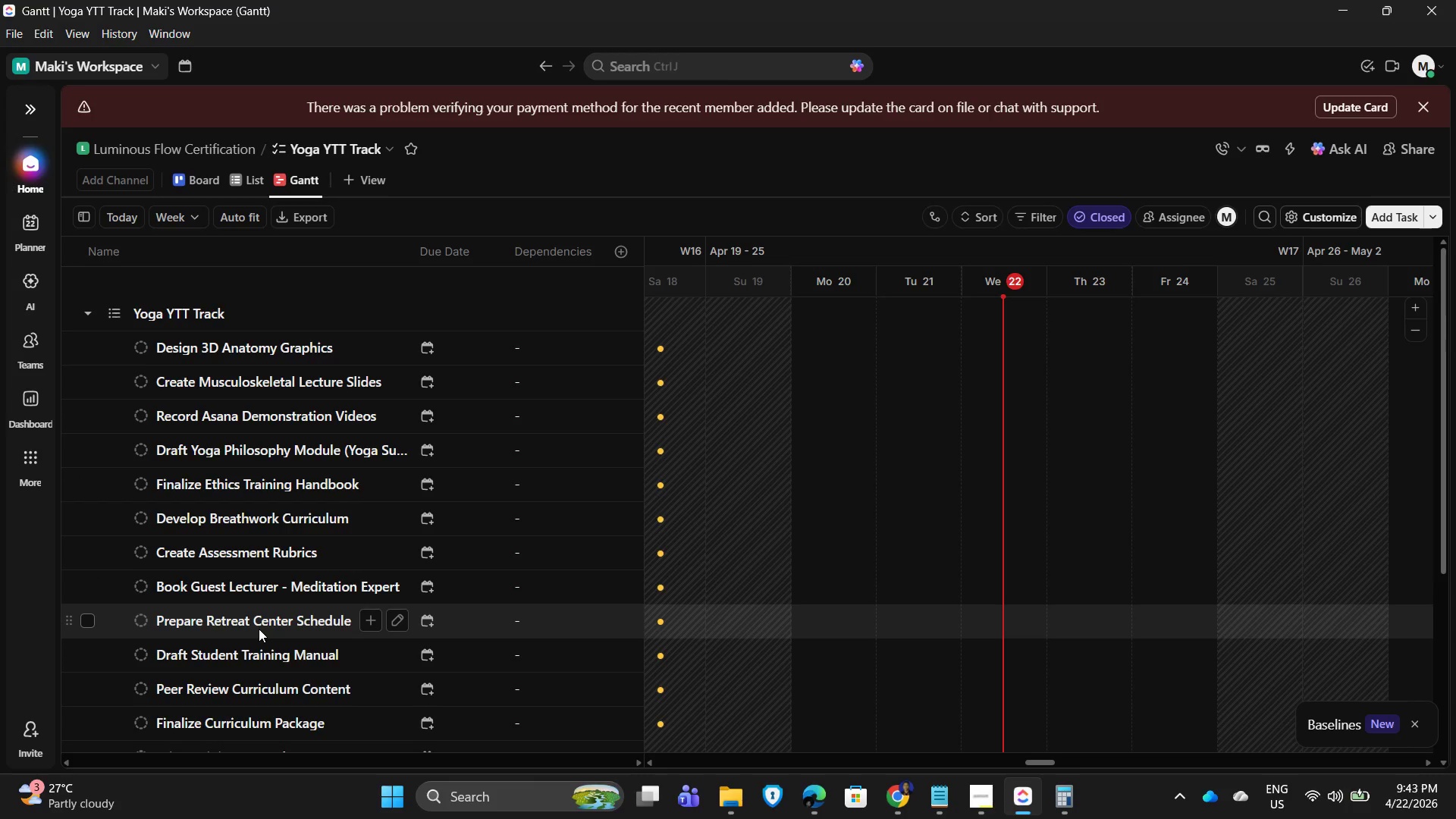 
wait(7.22)
 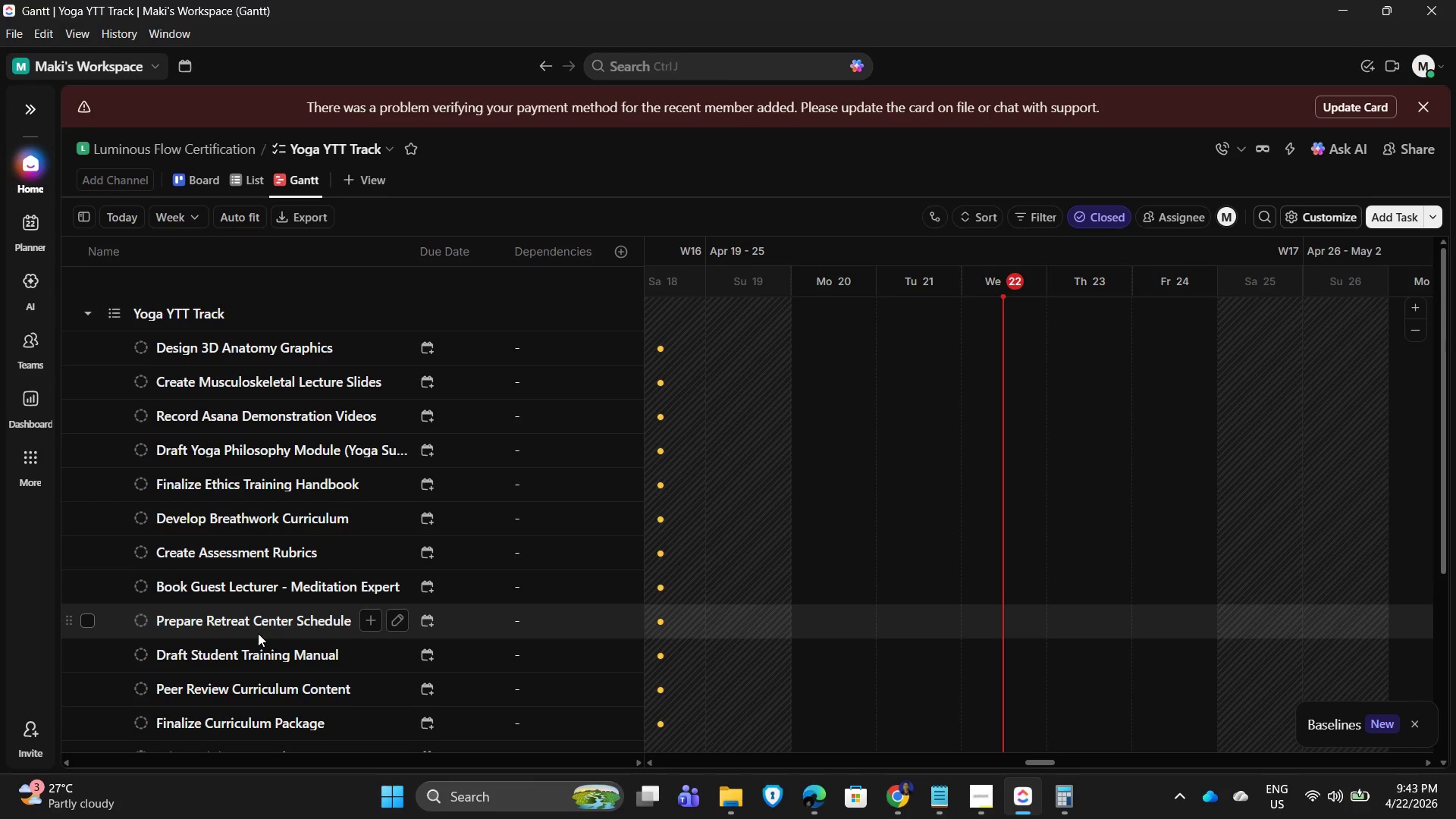 
scroll: coordinate [270, 618], scroll_direction: up, amount: 2.0
 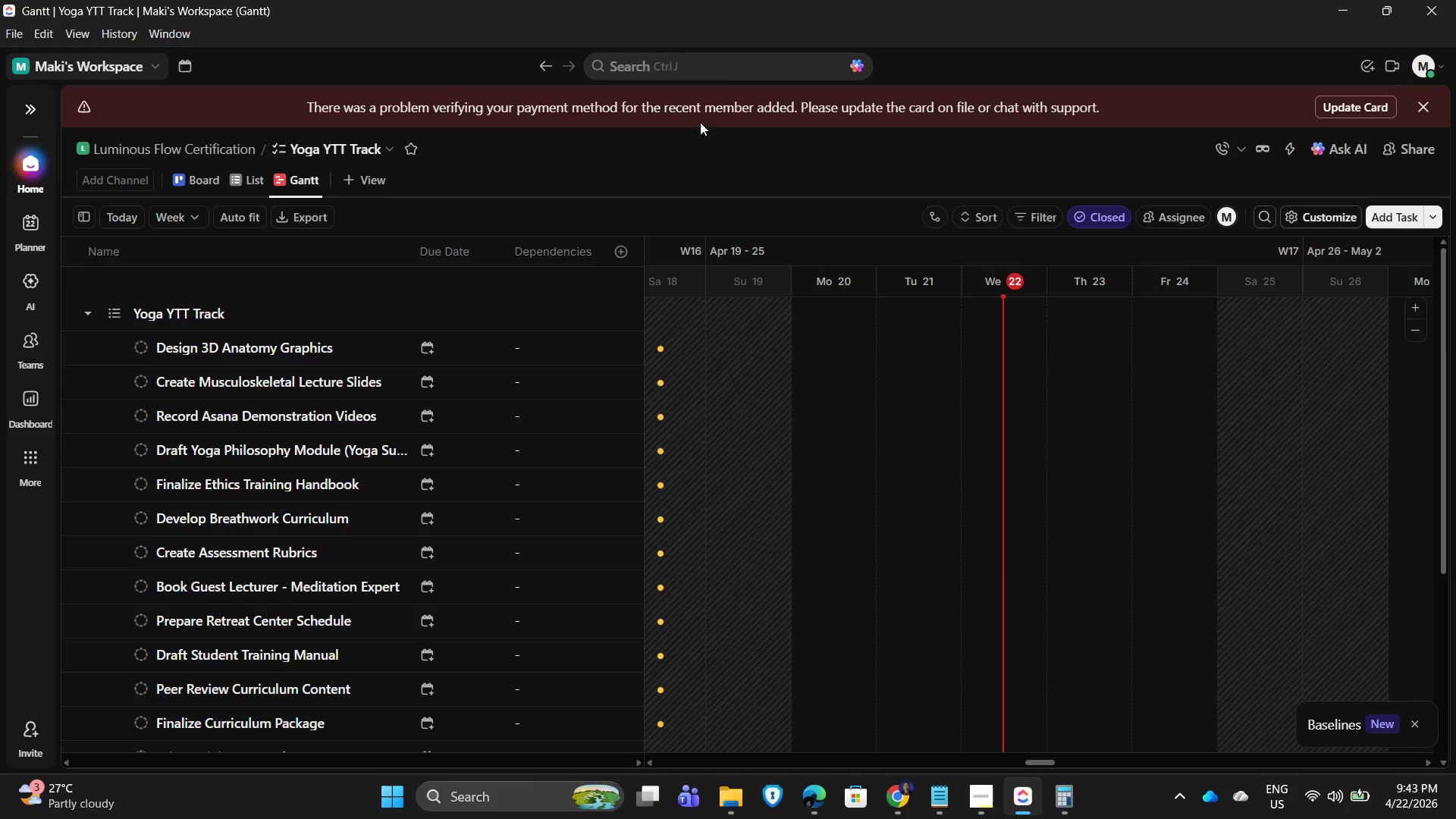 
wait(7.97)
 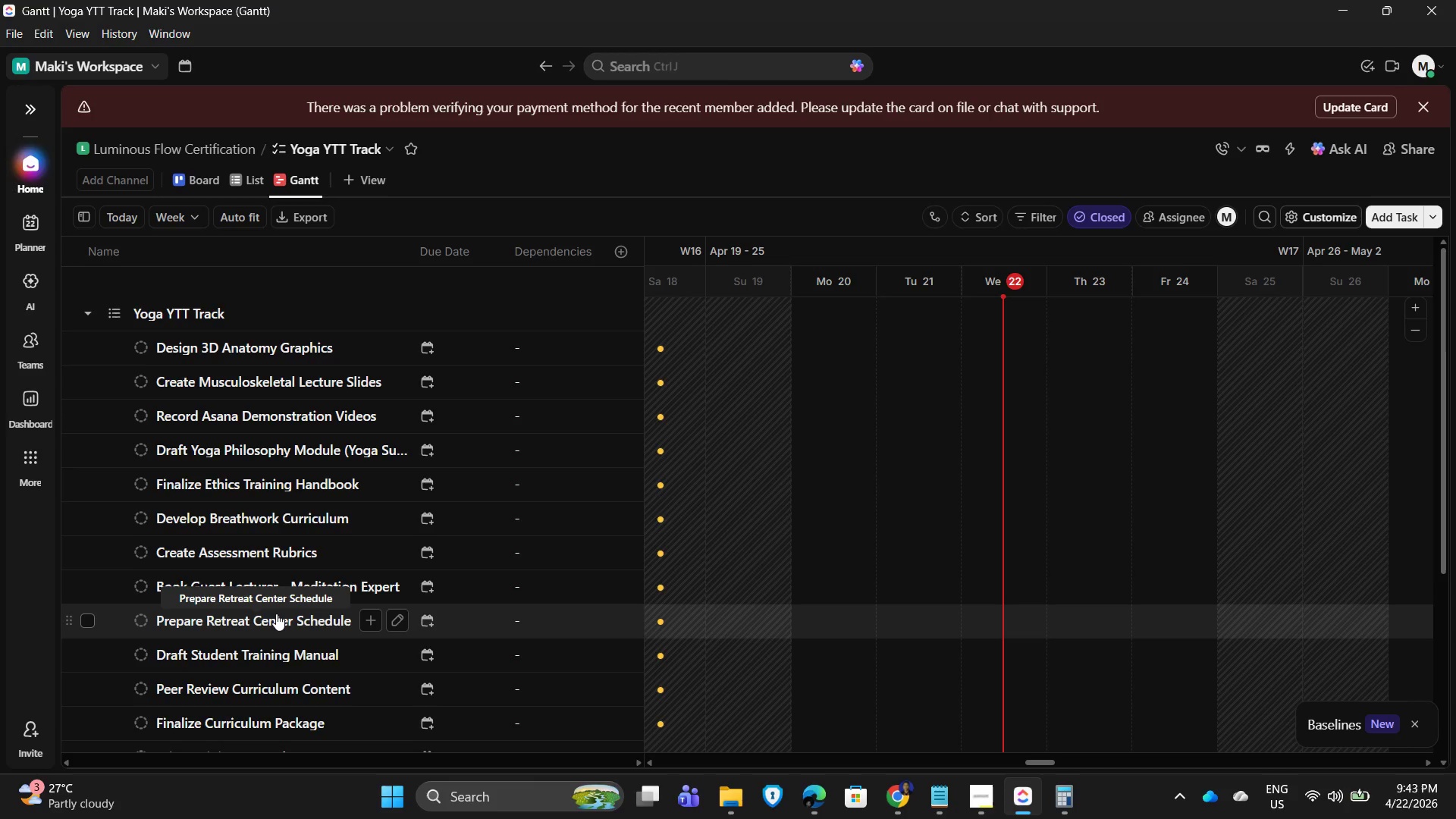 
left_click([354, 180])
 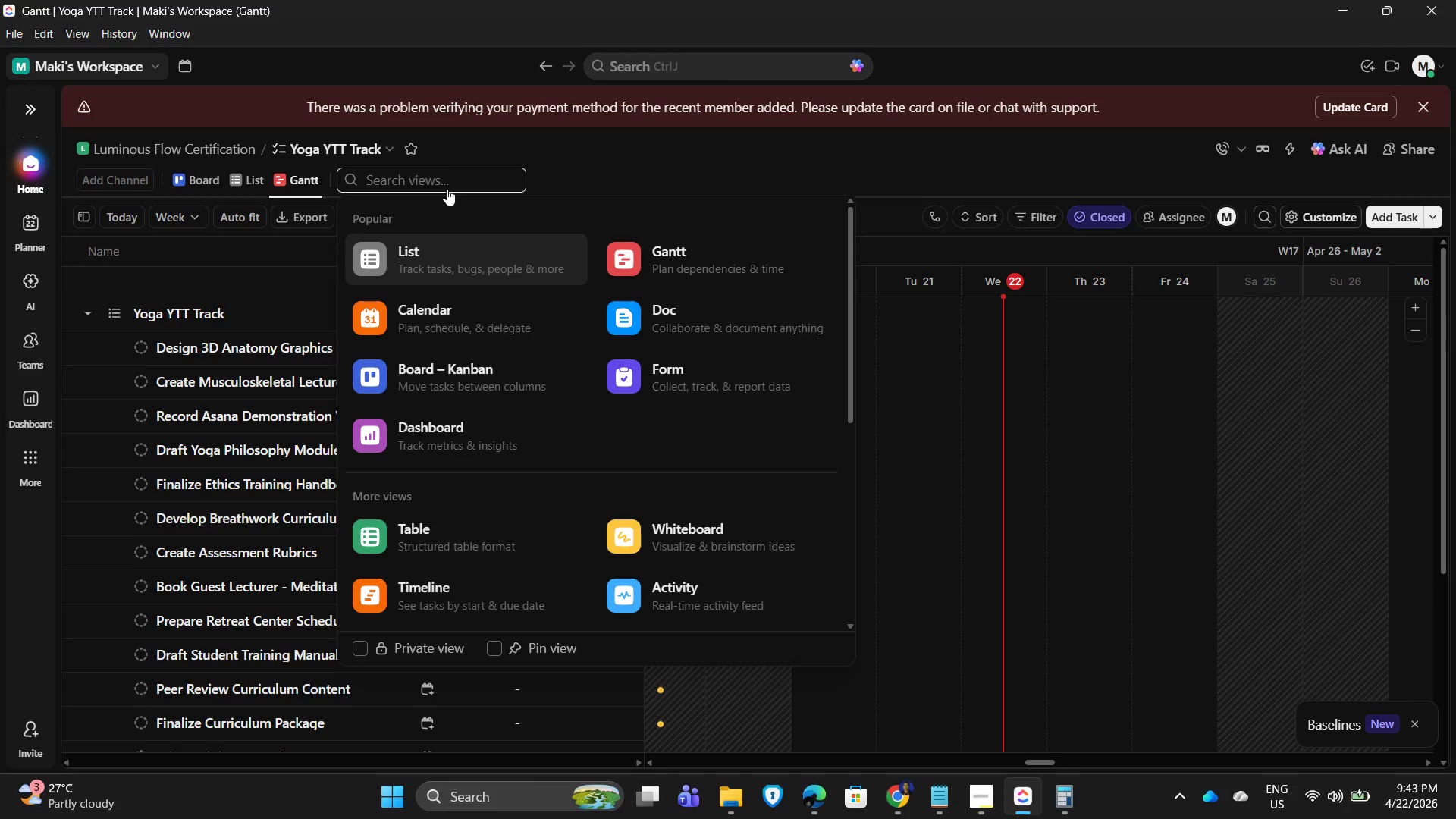 
type(wo)
 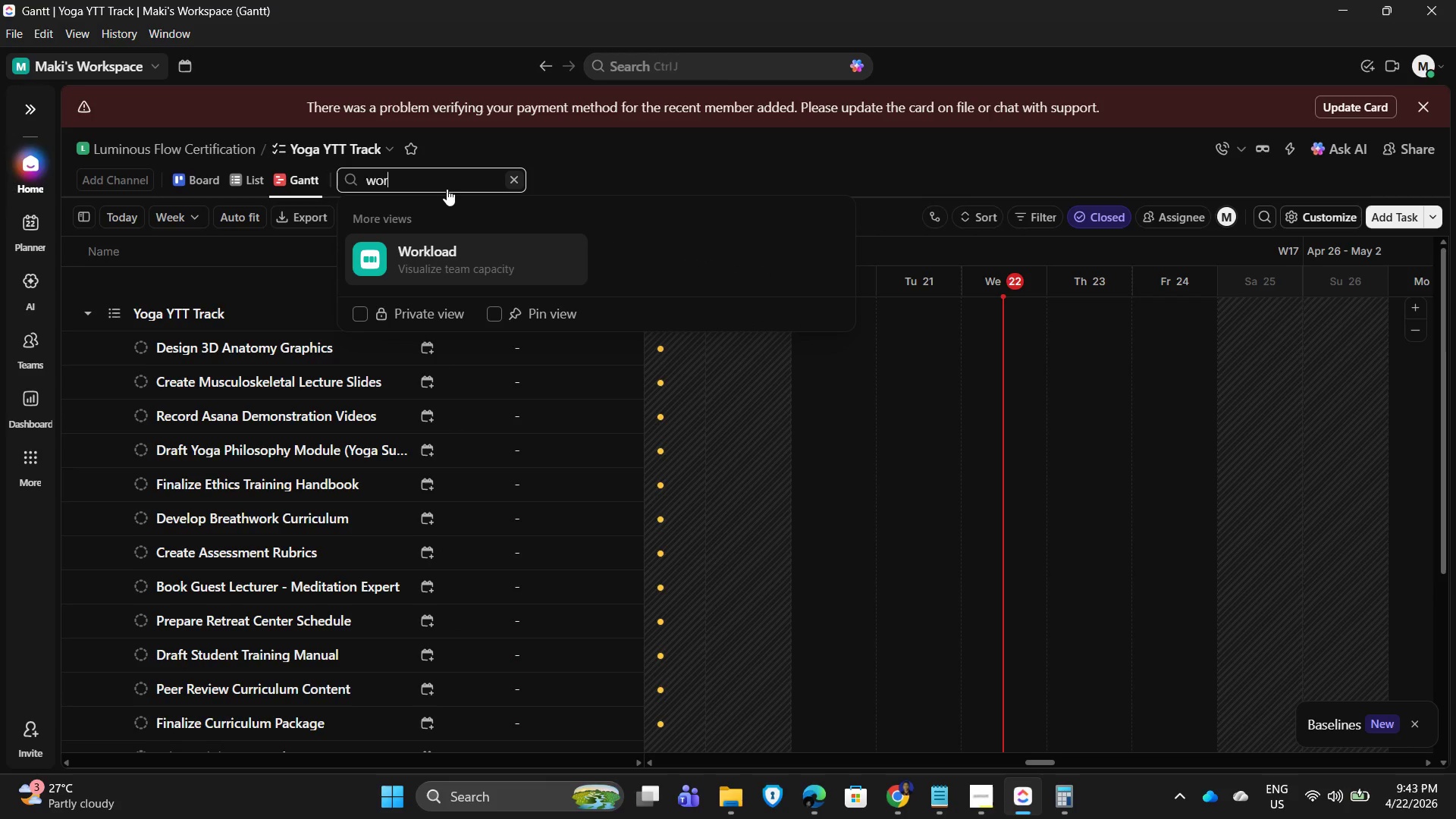 
type(rk)
 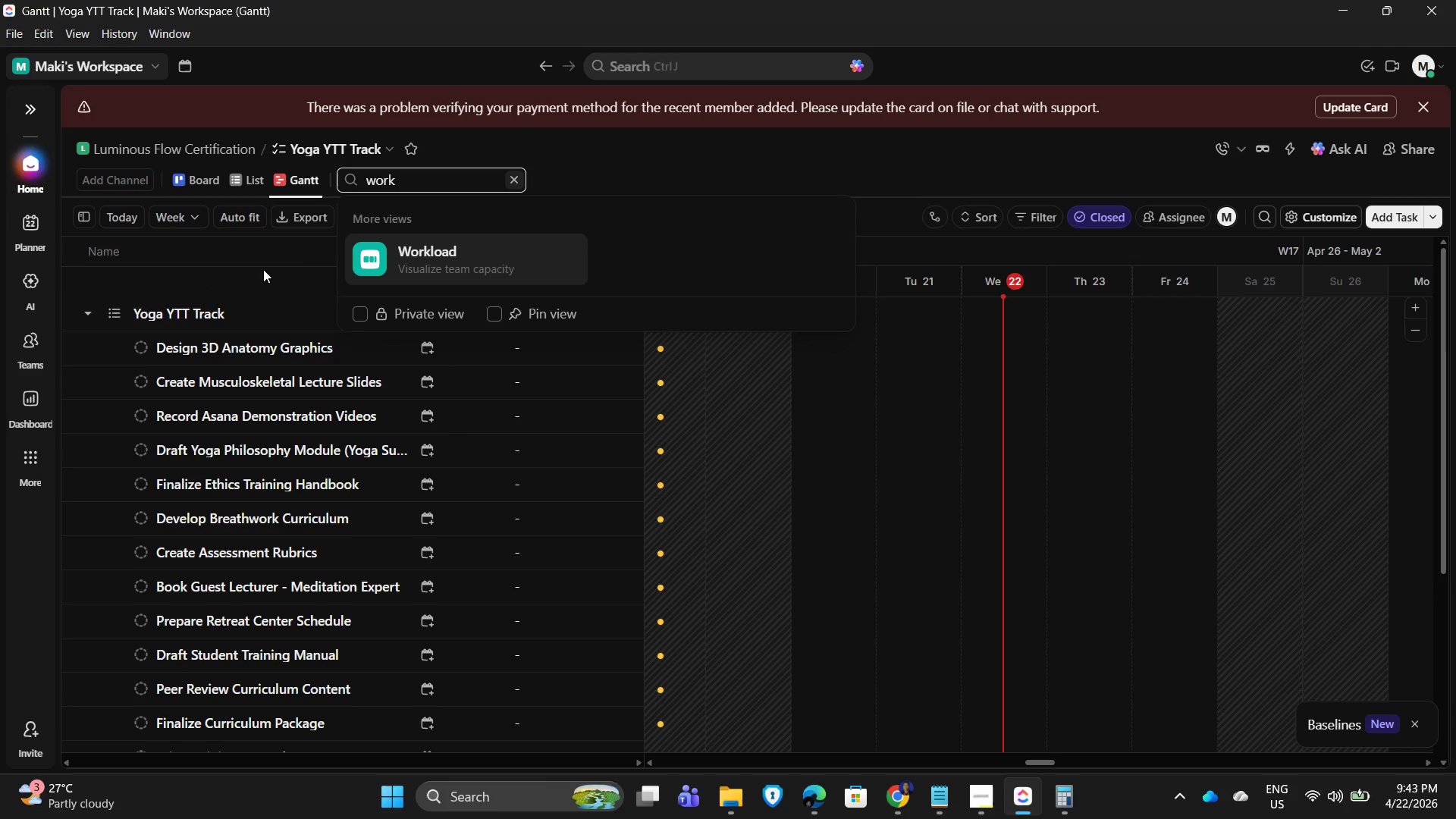 
left_click([442, 244])
 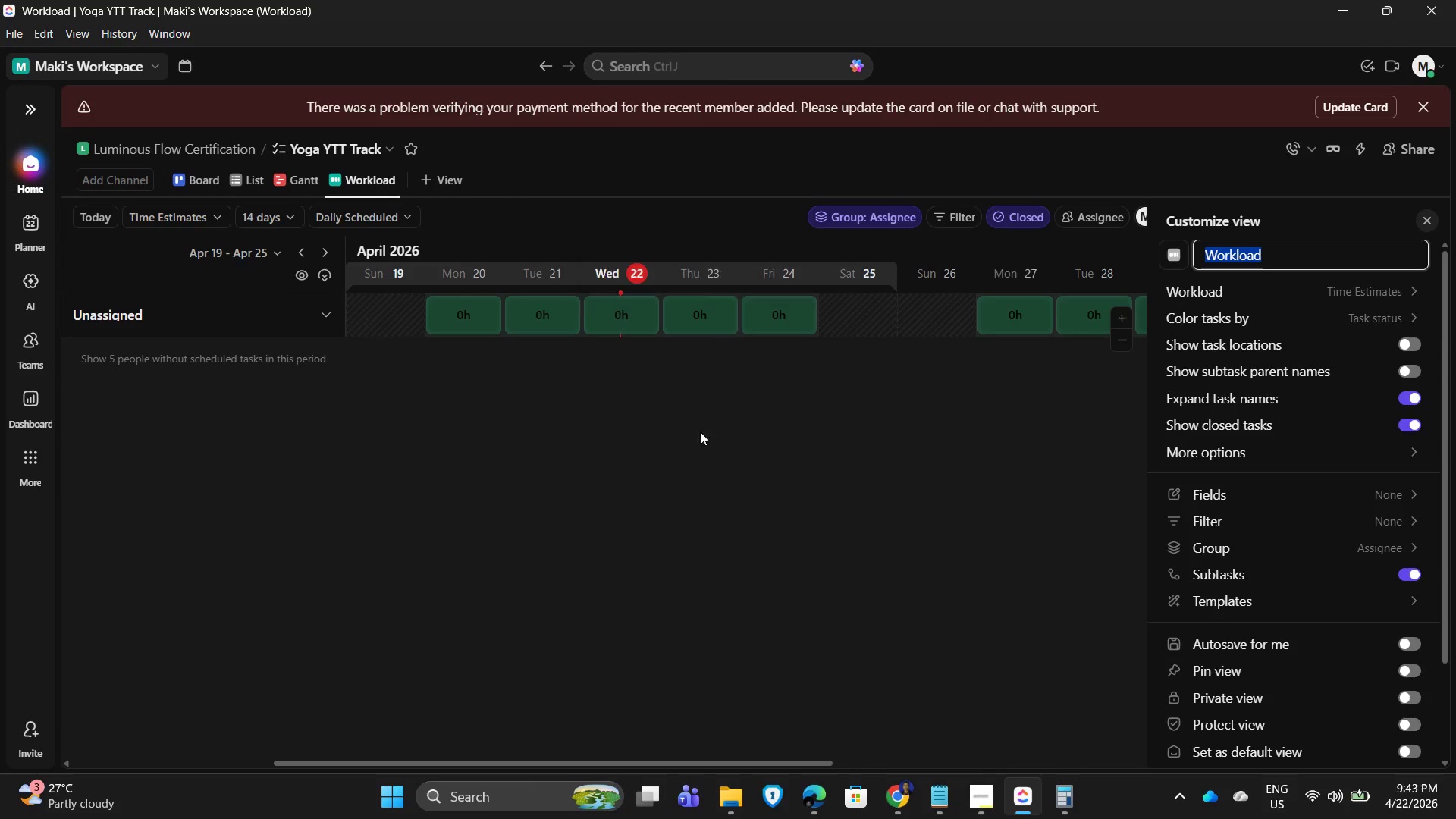 
wait(8.62)
 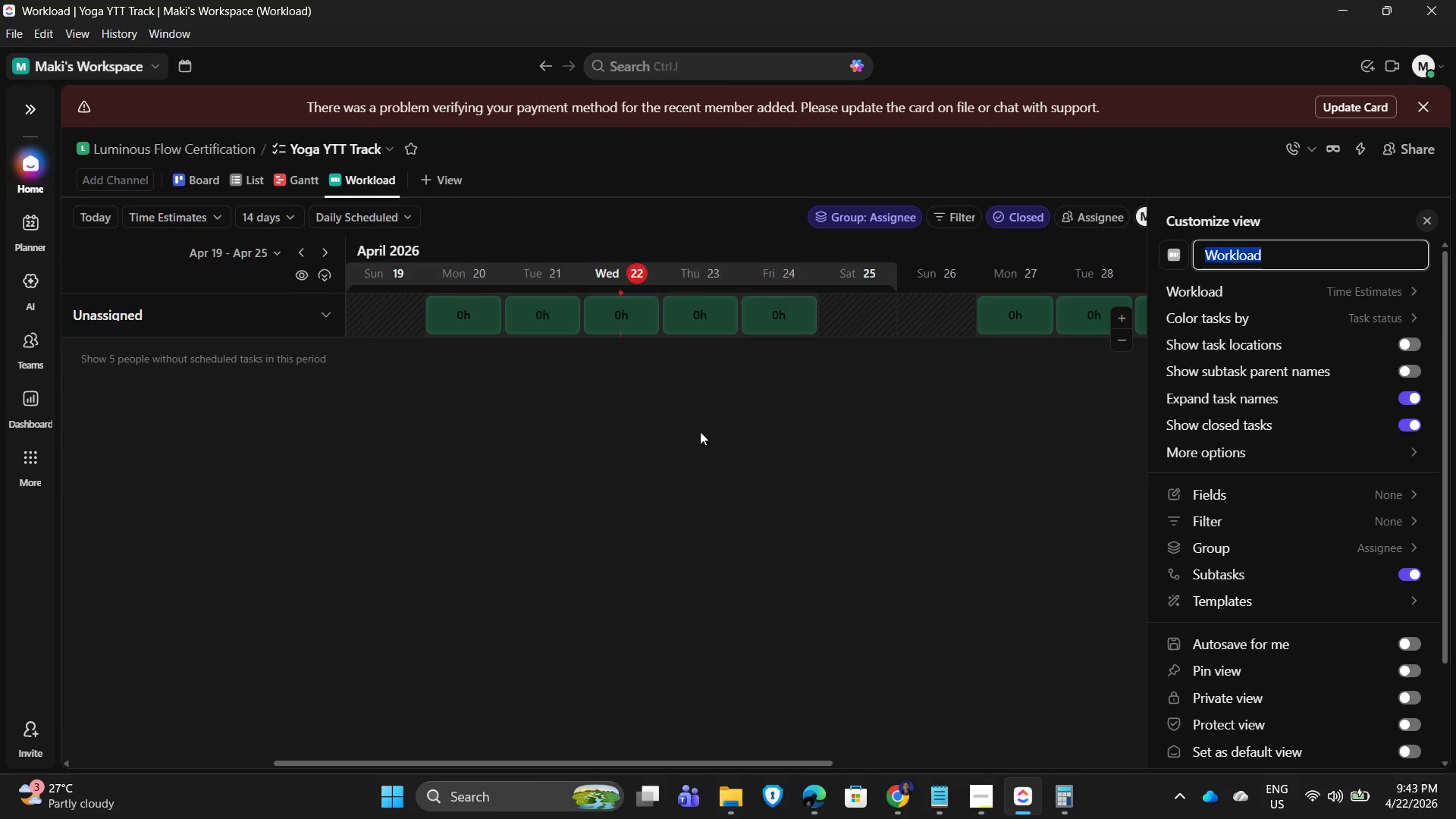 
left_click([1426, 217])
 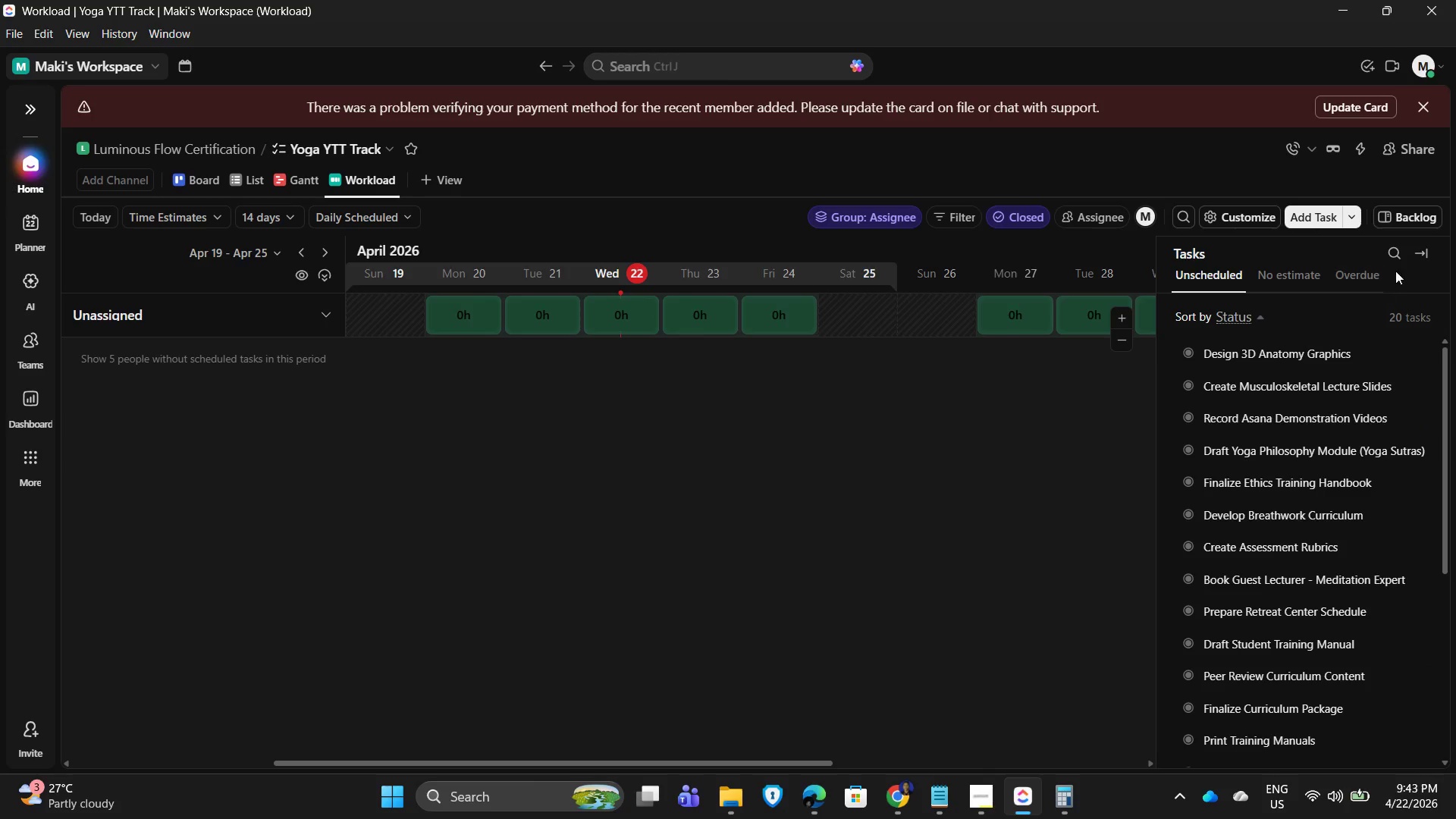 
left_click([1420, 250])
 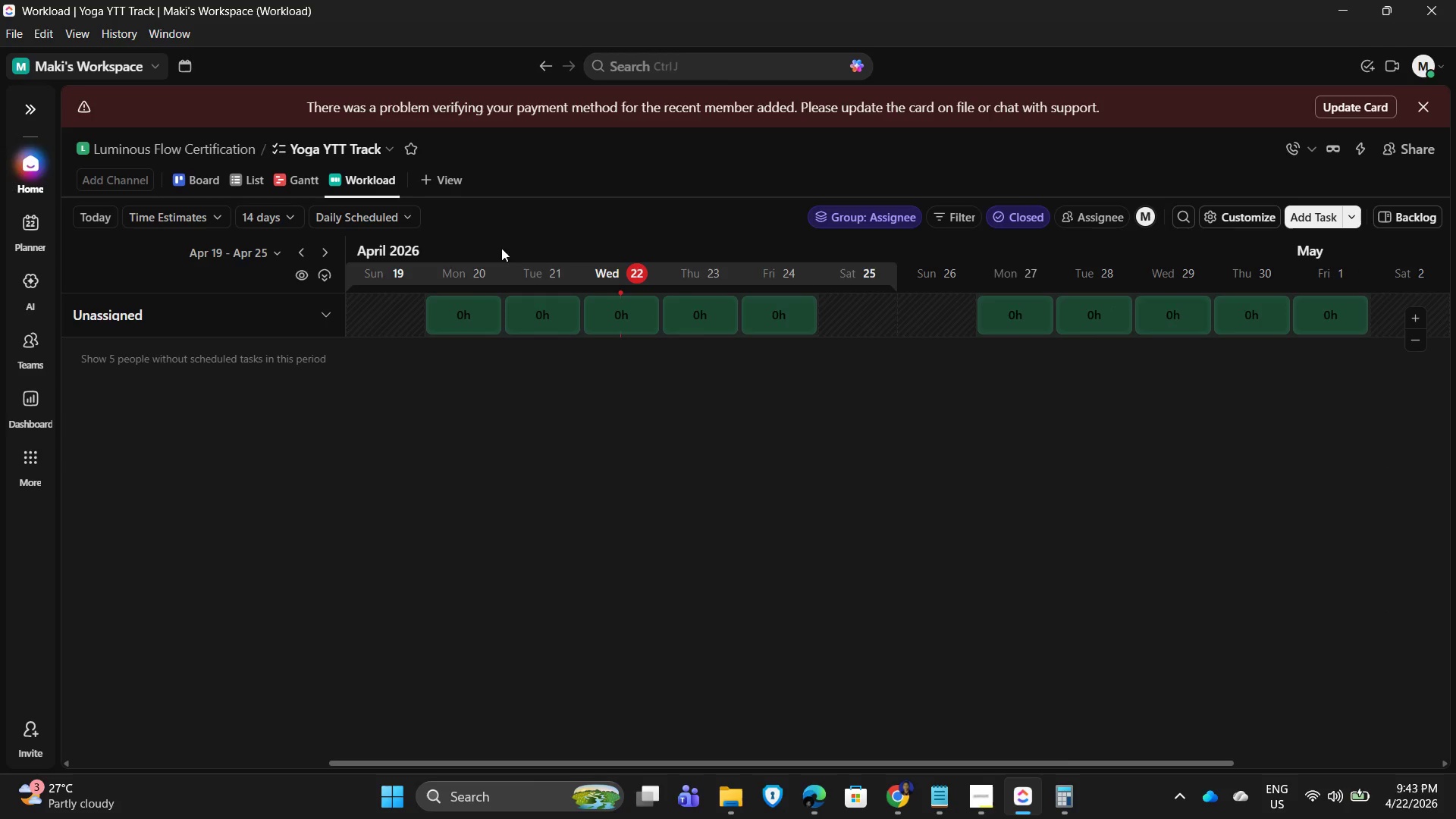 
left_click([871, 218])
 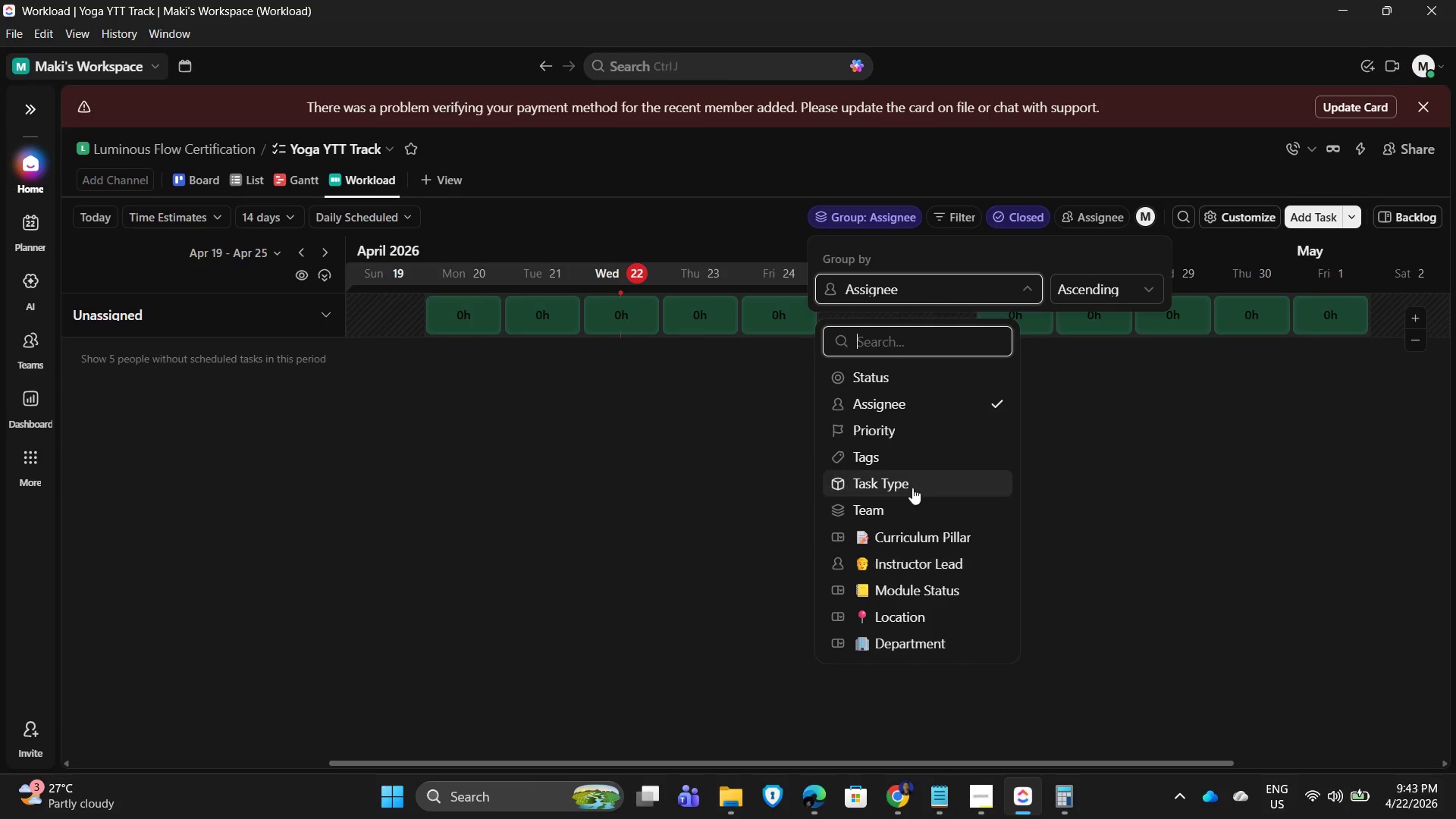 
scroll: coordinate [934, 533], scroll_direction: none, amount: 0.0
 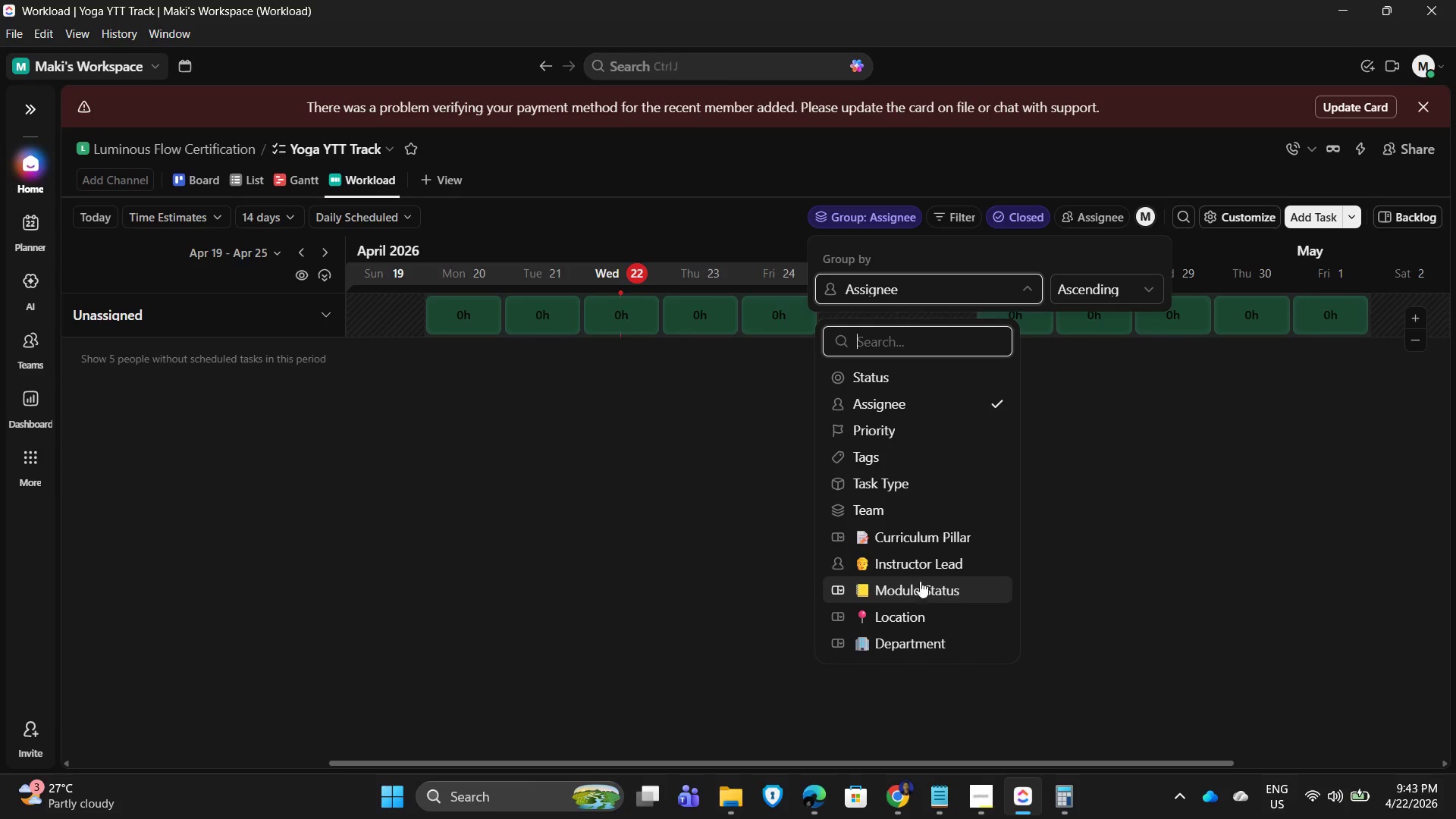 
left_click([920, 567])
 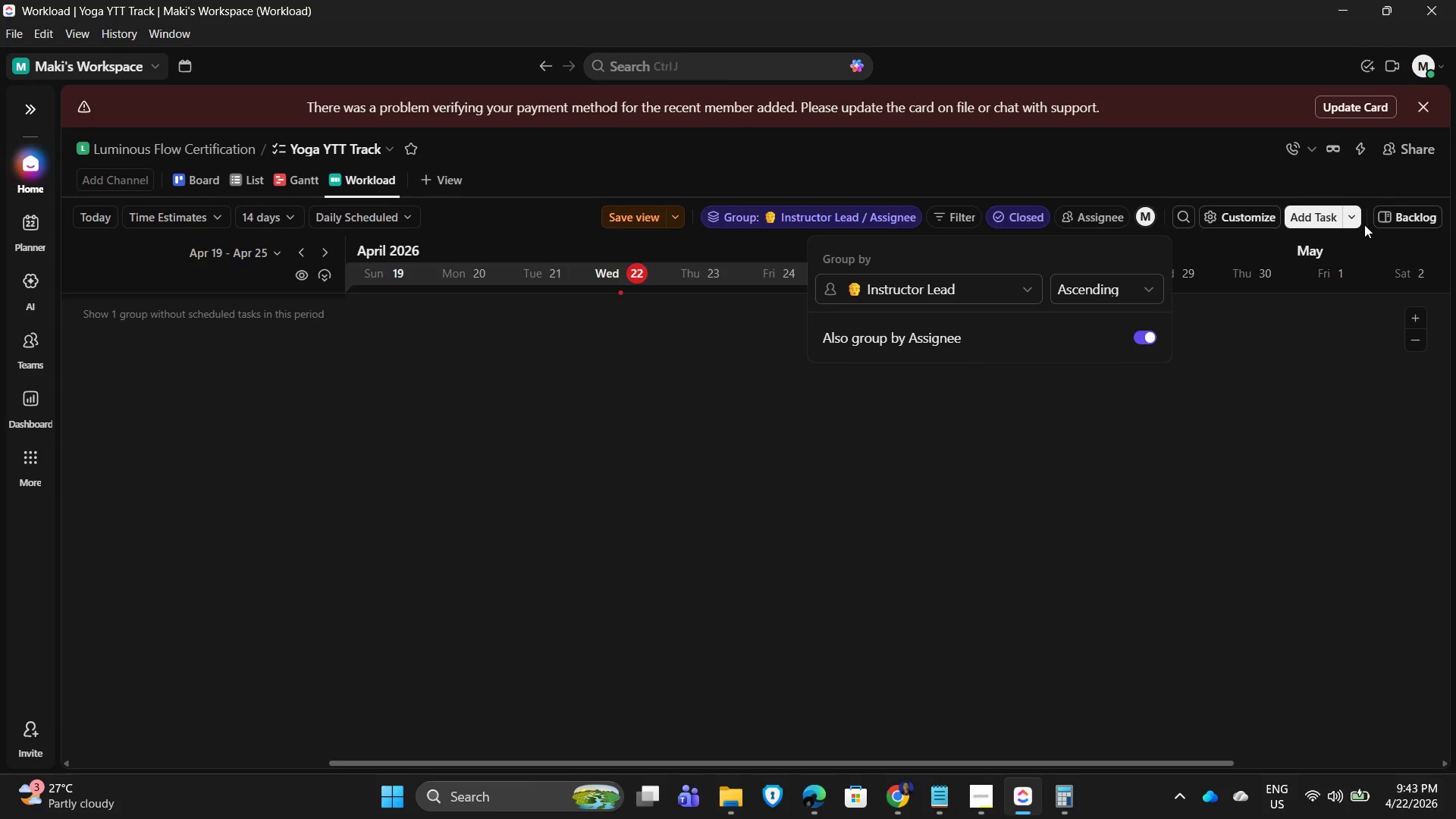 
left_click([1250, 222])
 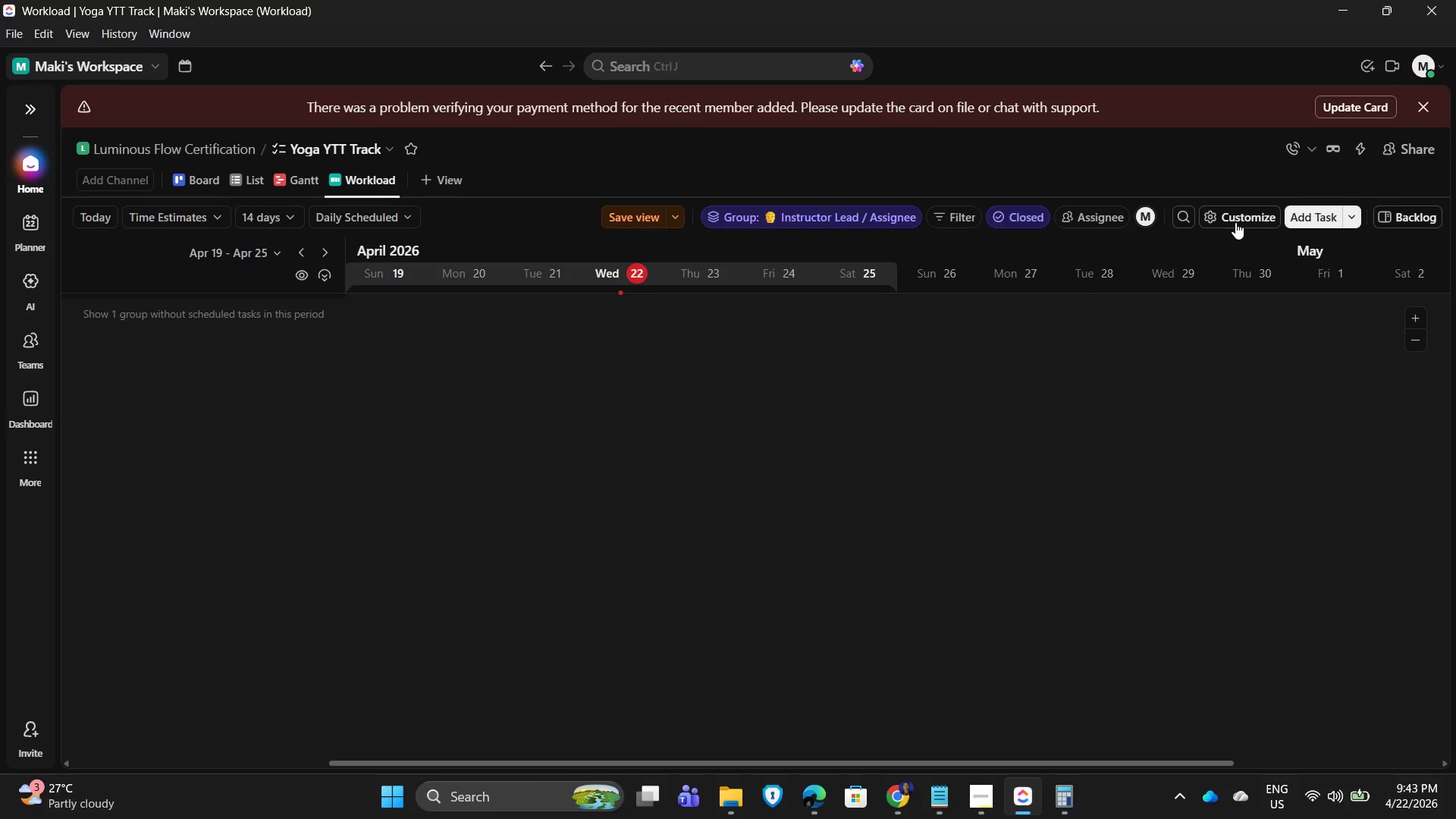 
left_click([1235, 221])
 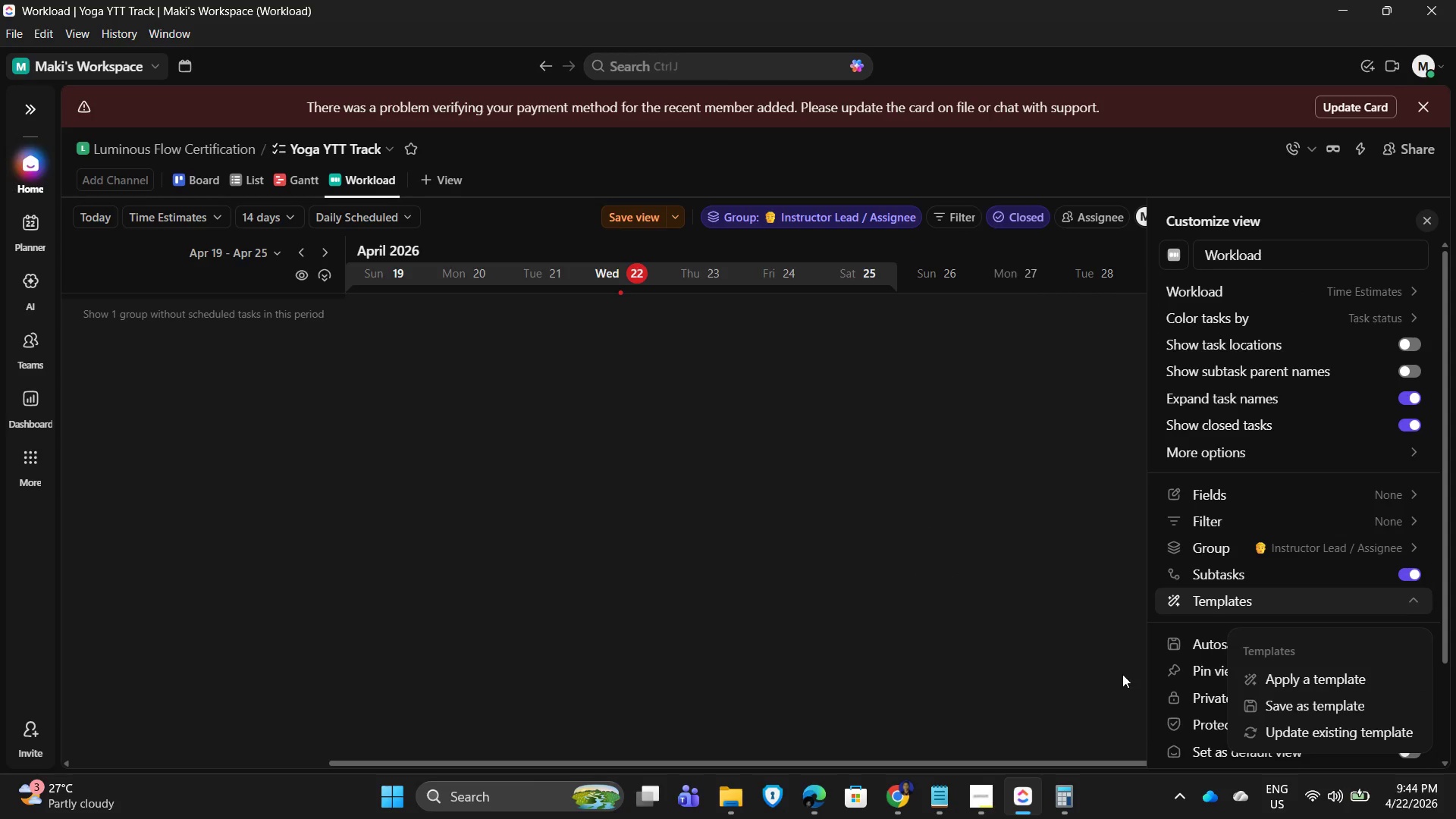 
left_click([1239, 639])
 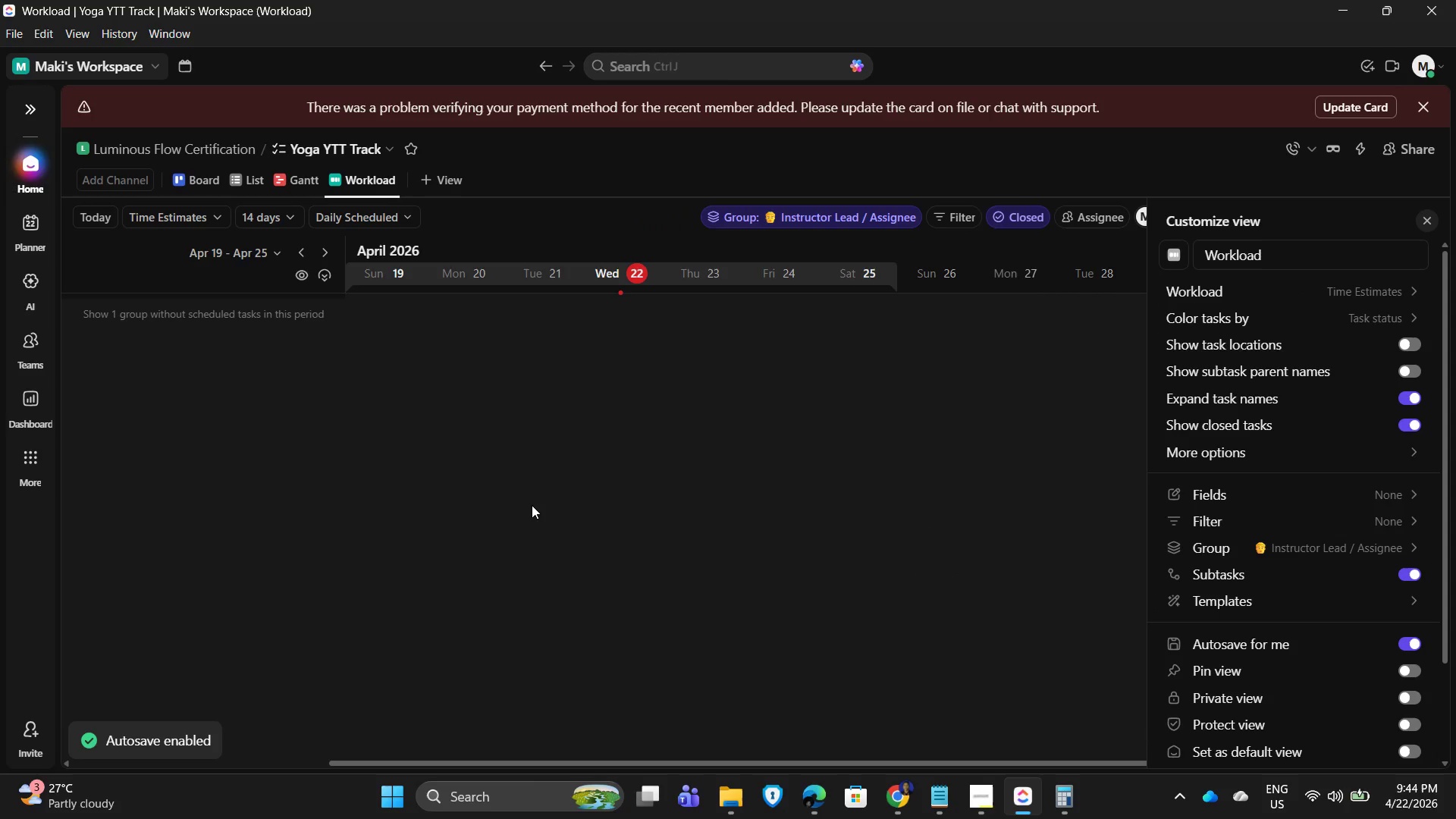 
left_click([533, 503])
 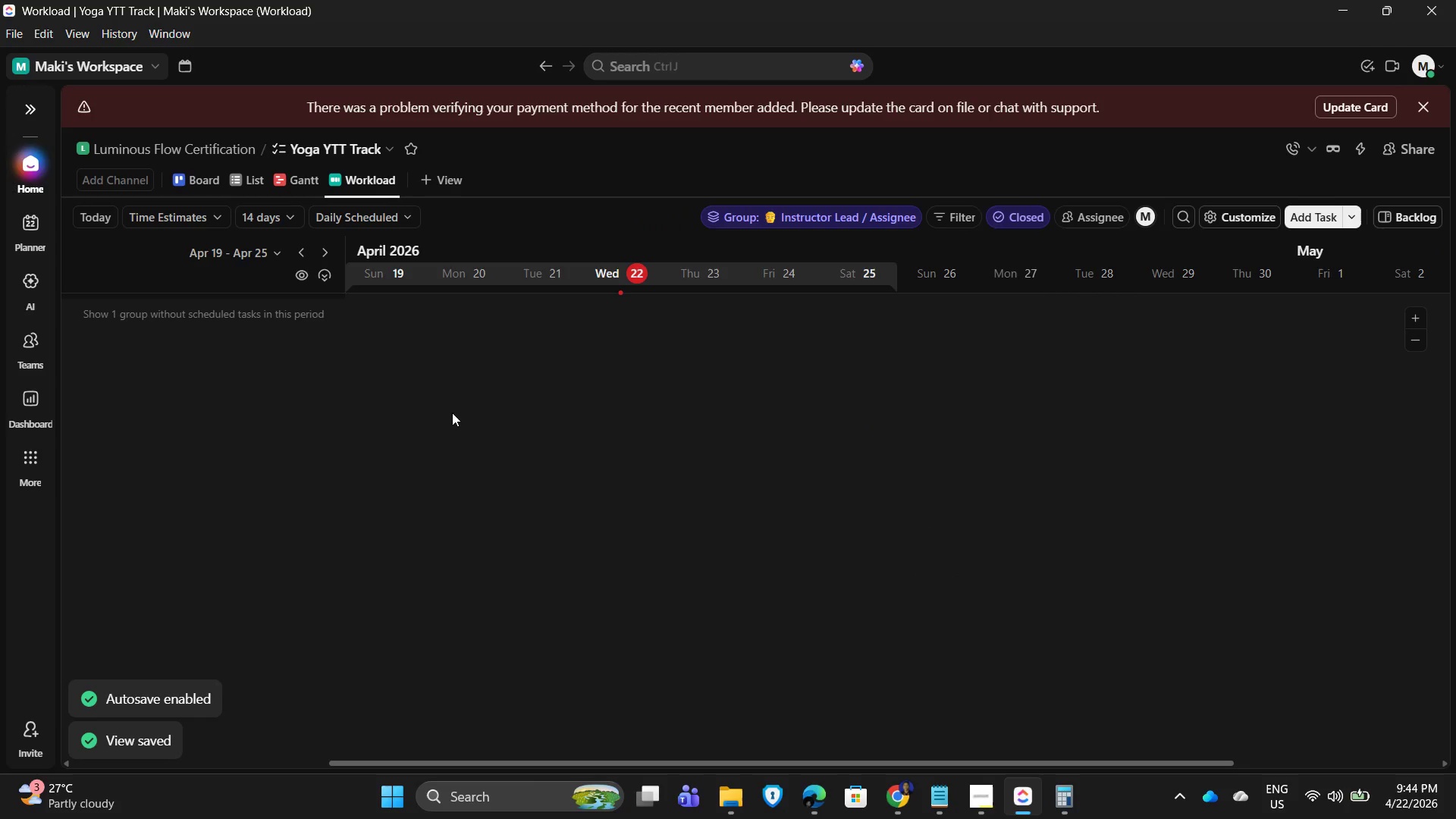 
mouse_move([333, 315])
 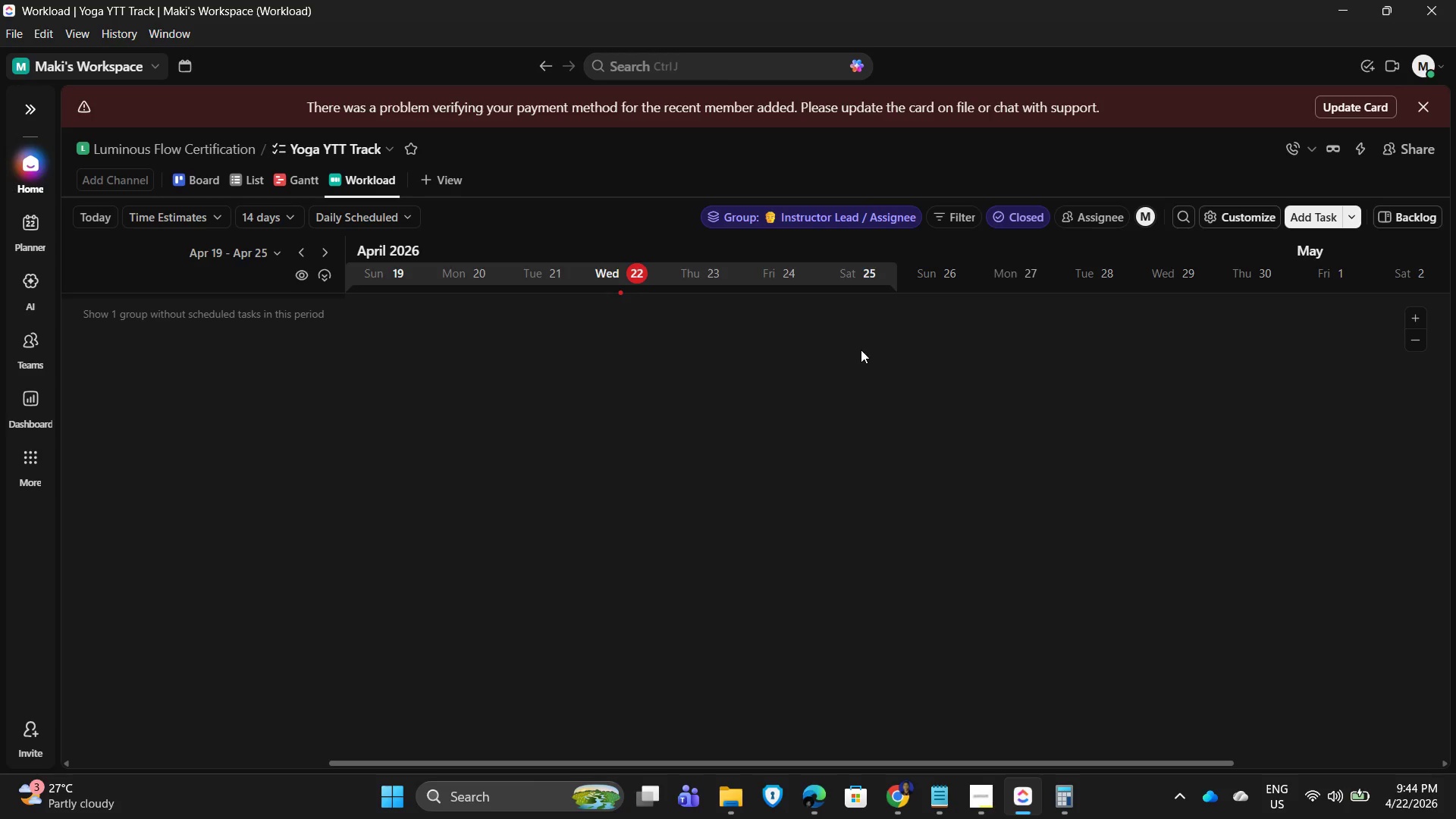 
wait(15.44)
 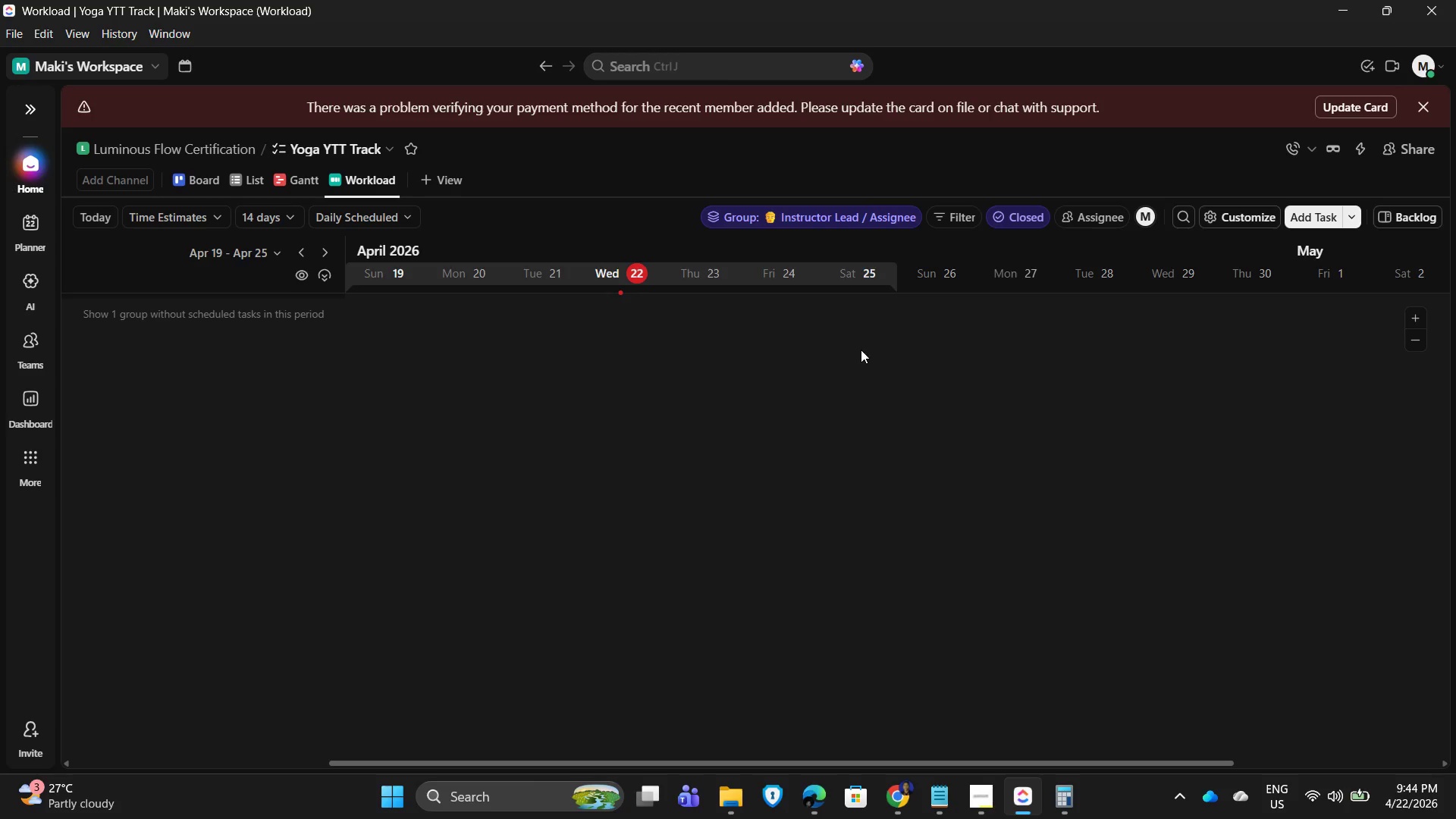 
scroll: coordinate [677, 416], scroll_direction: up, amount: 2.0
 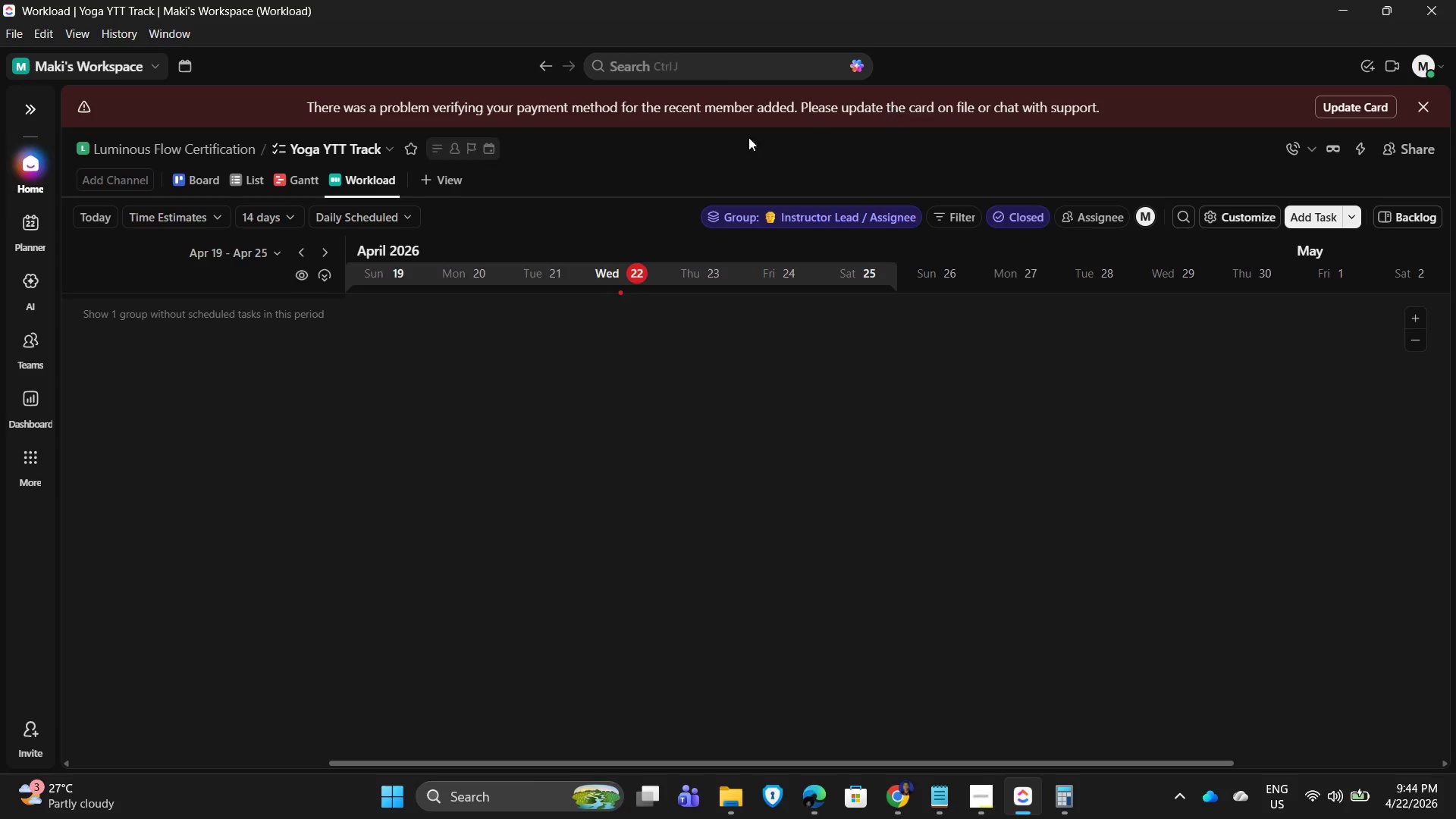 
left_click([649, 136])
 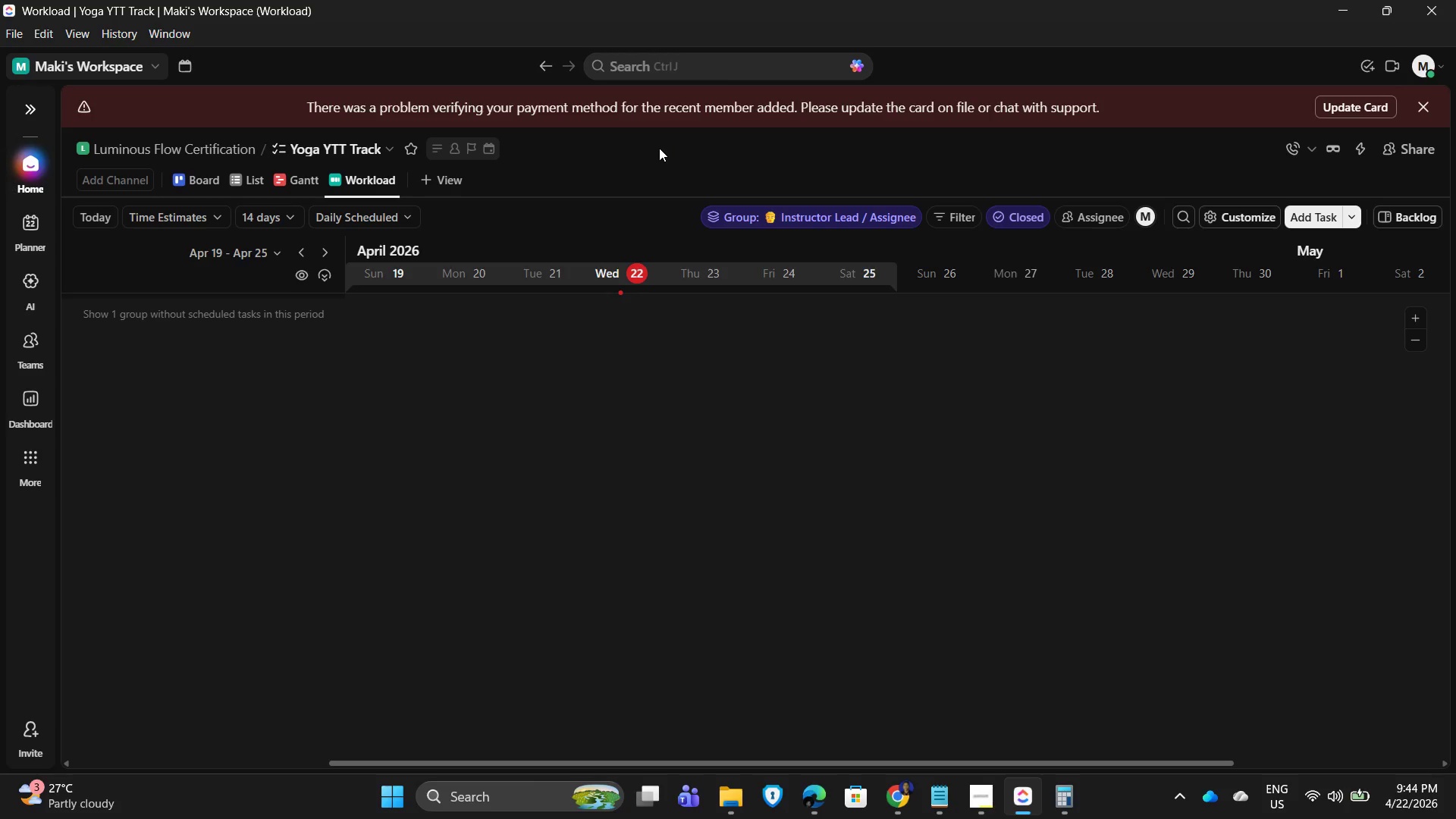 
wait(5.62)
 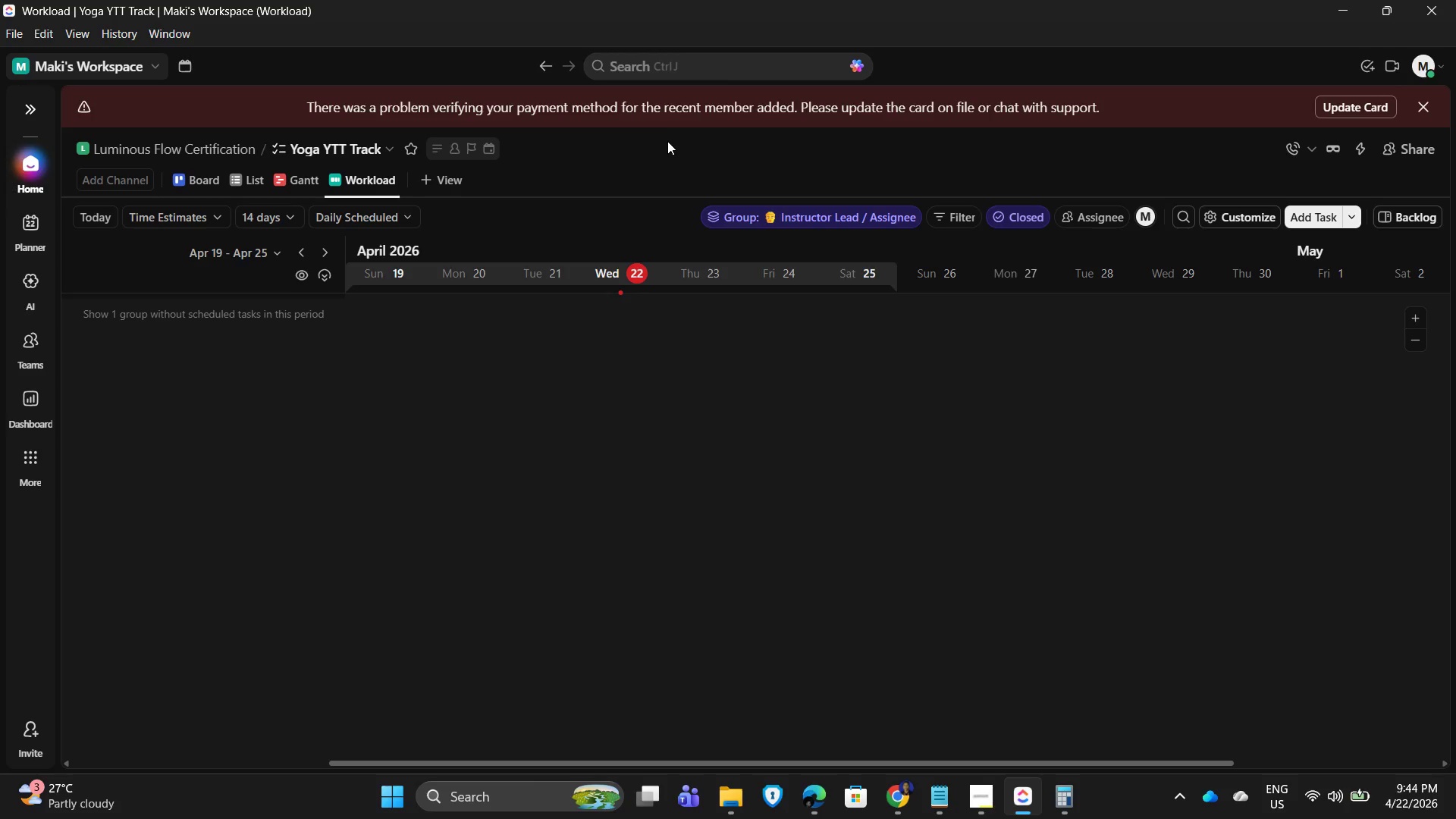 
scroll: coordinate [570, 335], scroll_direction: up, amount: 1.0
 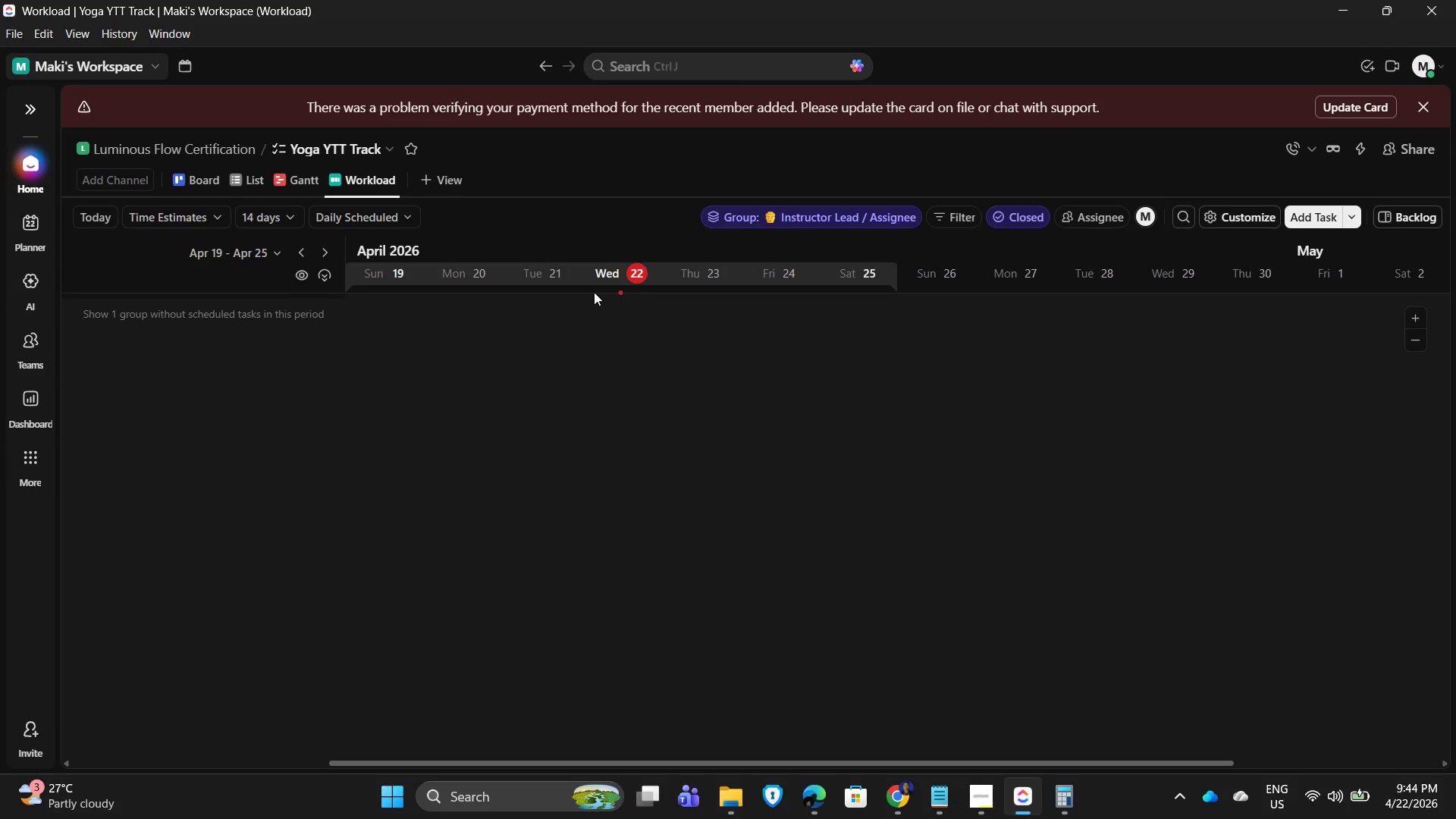 
wait(18.8)
 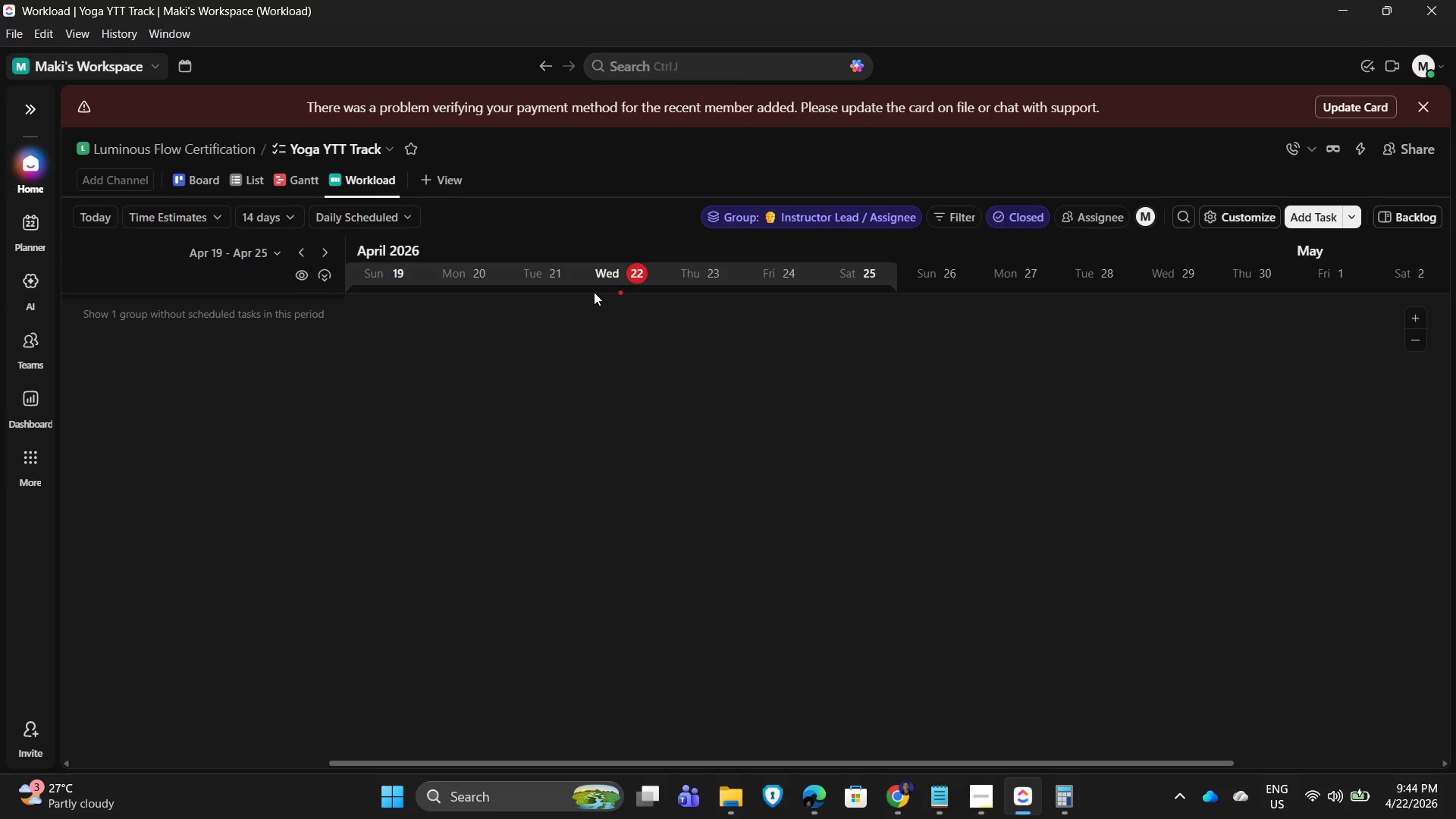 
scroll: coordinate [494, 391], scroll_direction: down, amount: 2.0
 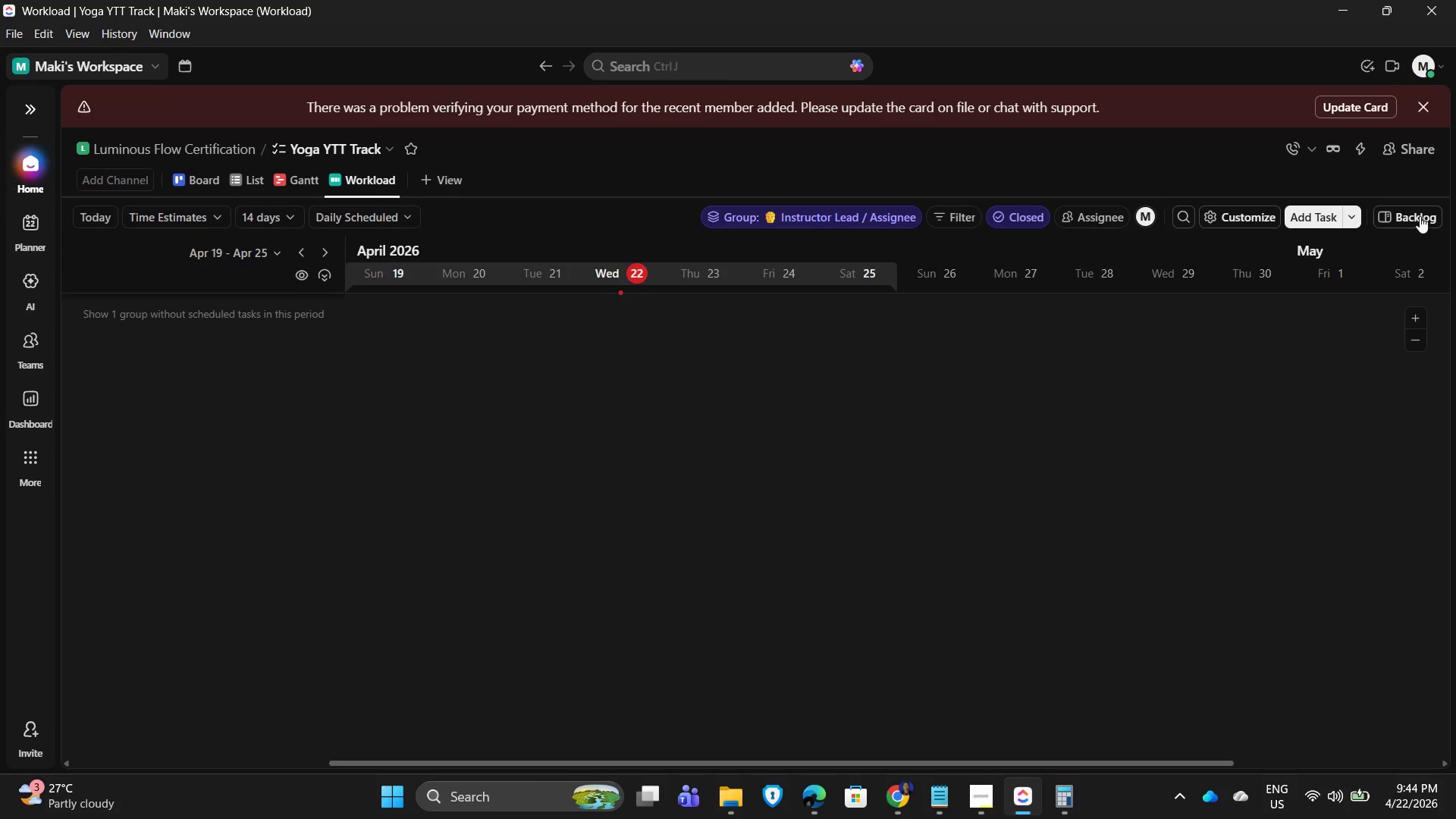 
left_click([1049, 174])
 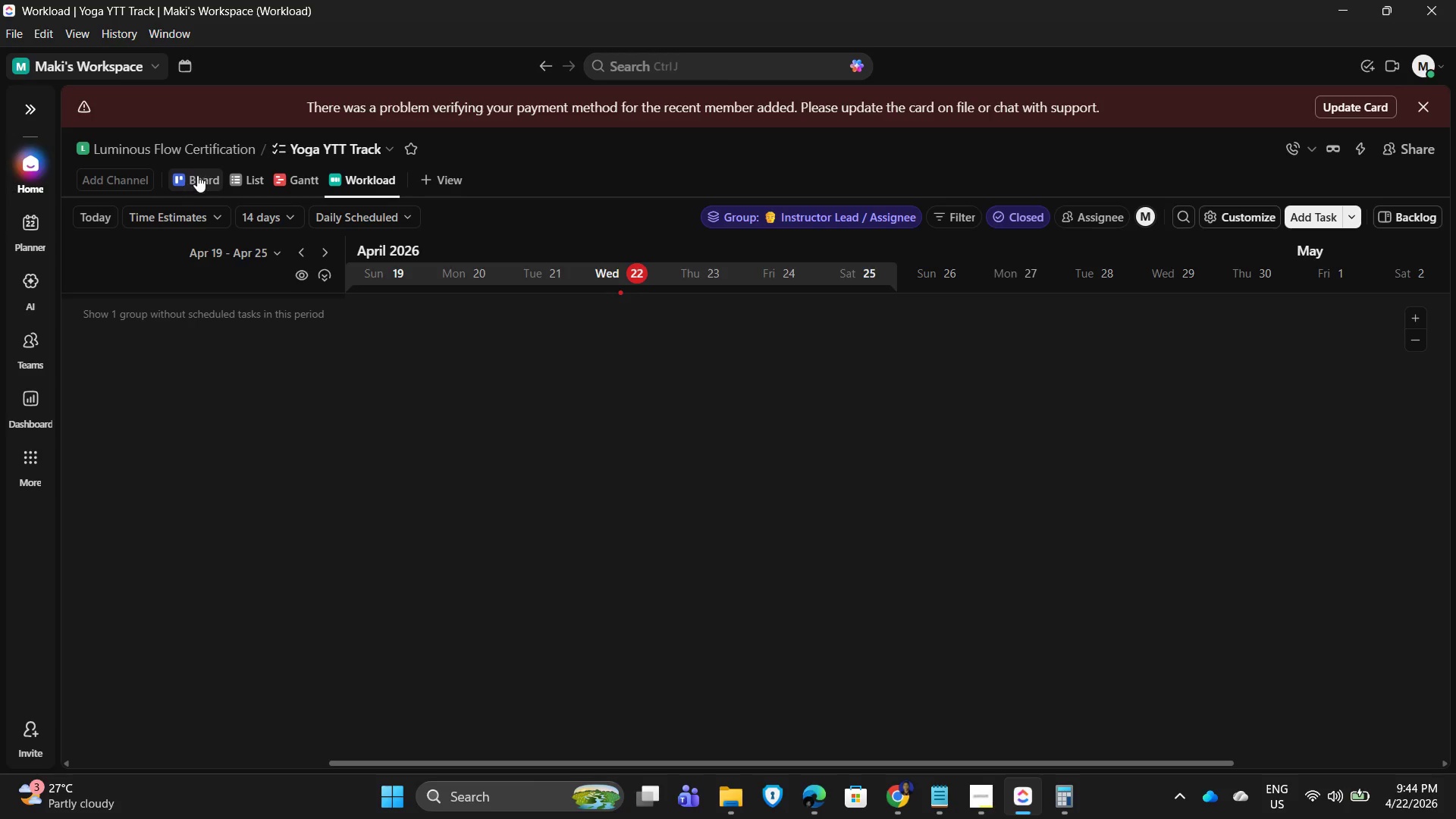 
left_click([235, 177])
 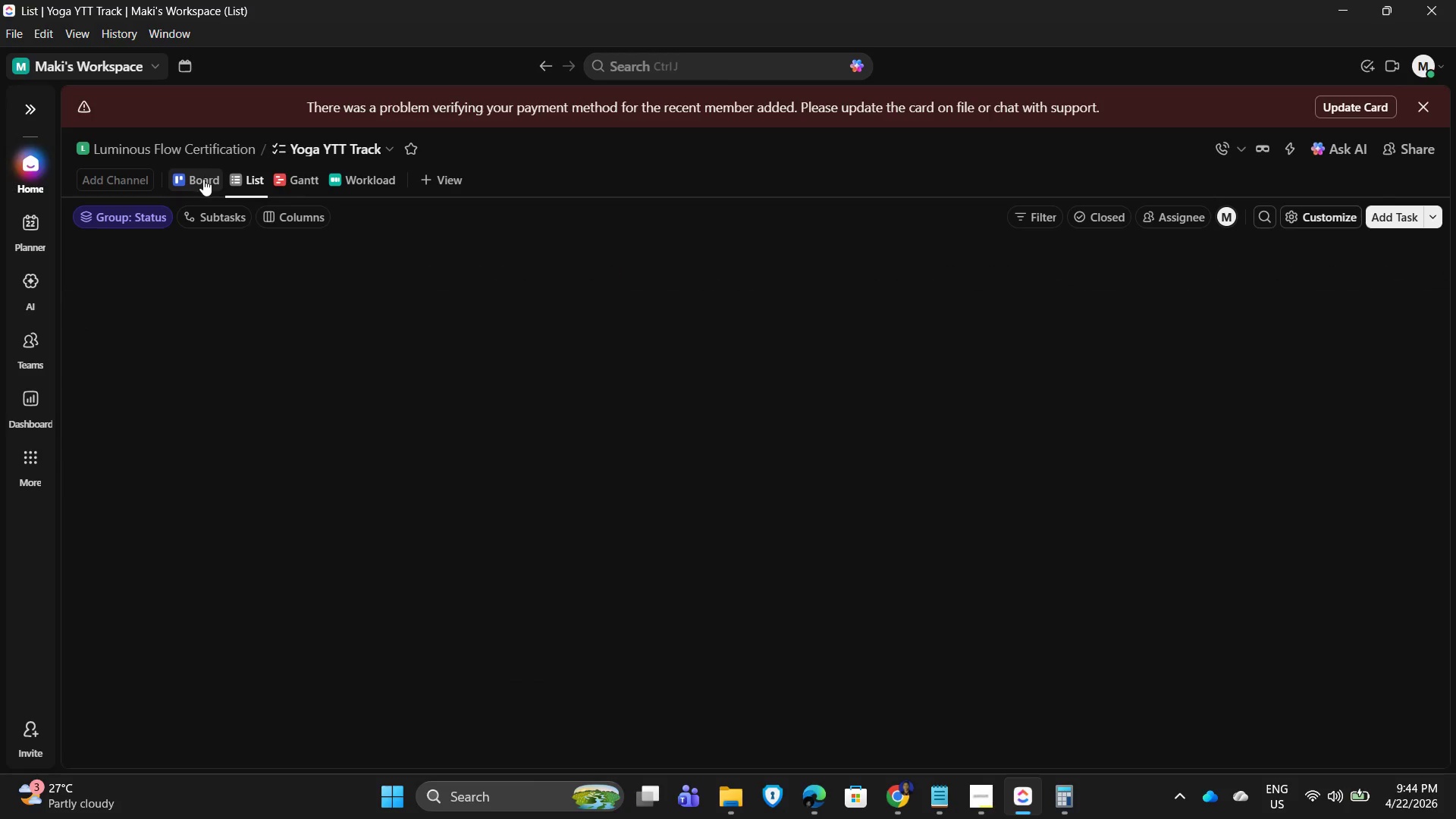 
left_click_drag(start_coordinate=[199, 177], to_coordinate=[261, 180])
 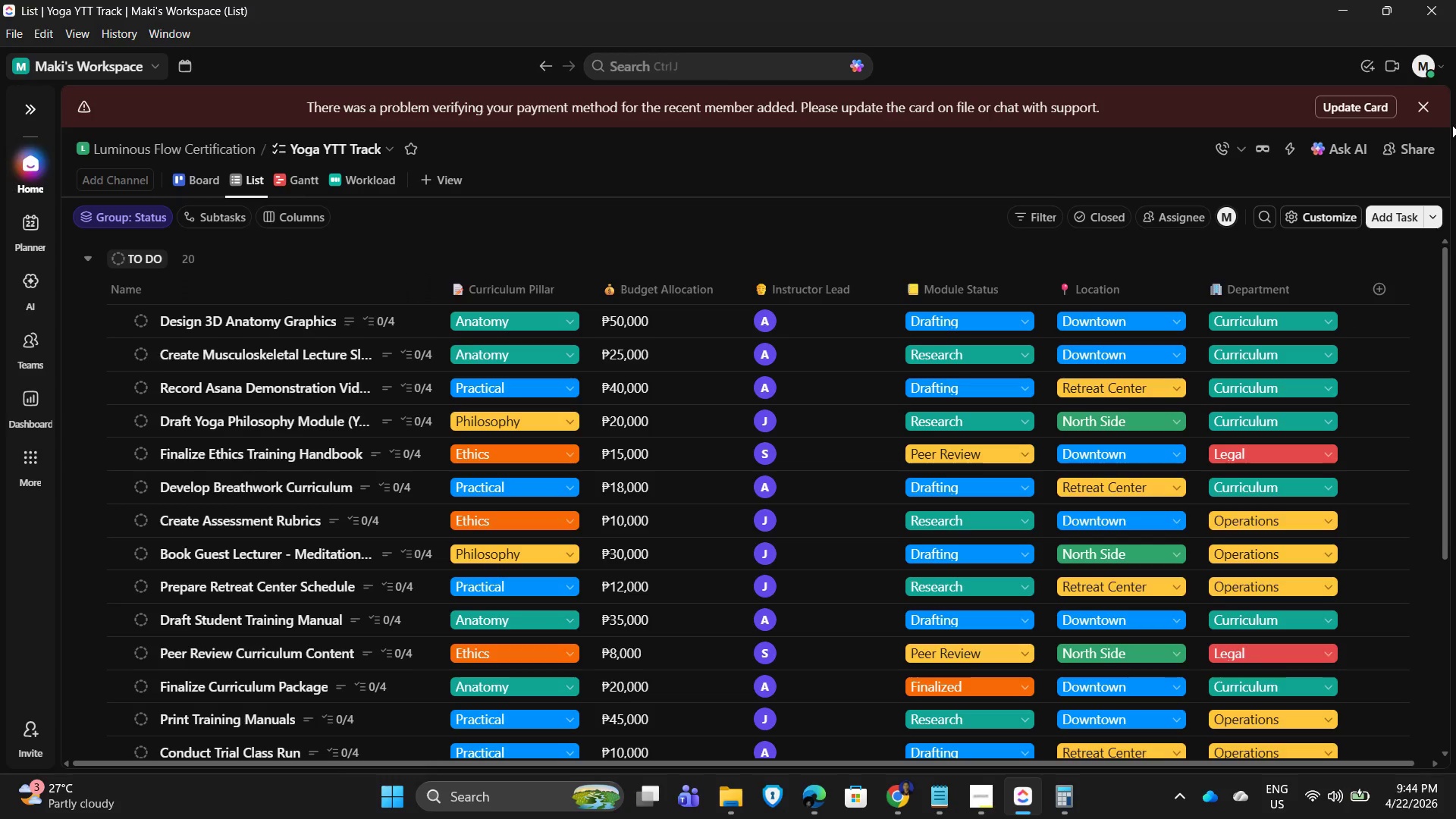 
left_click([1422, 106])
 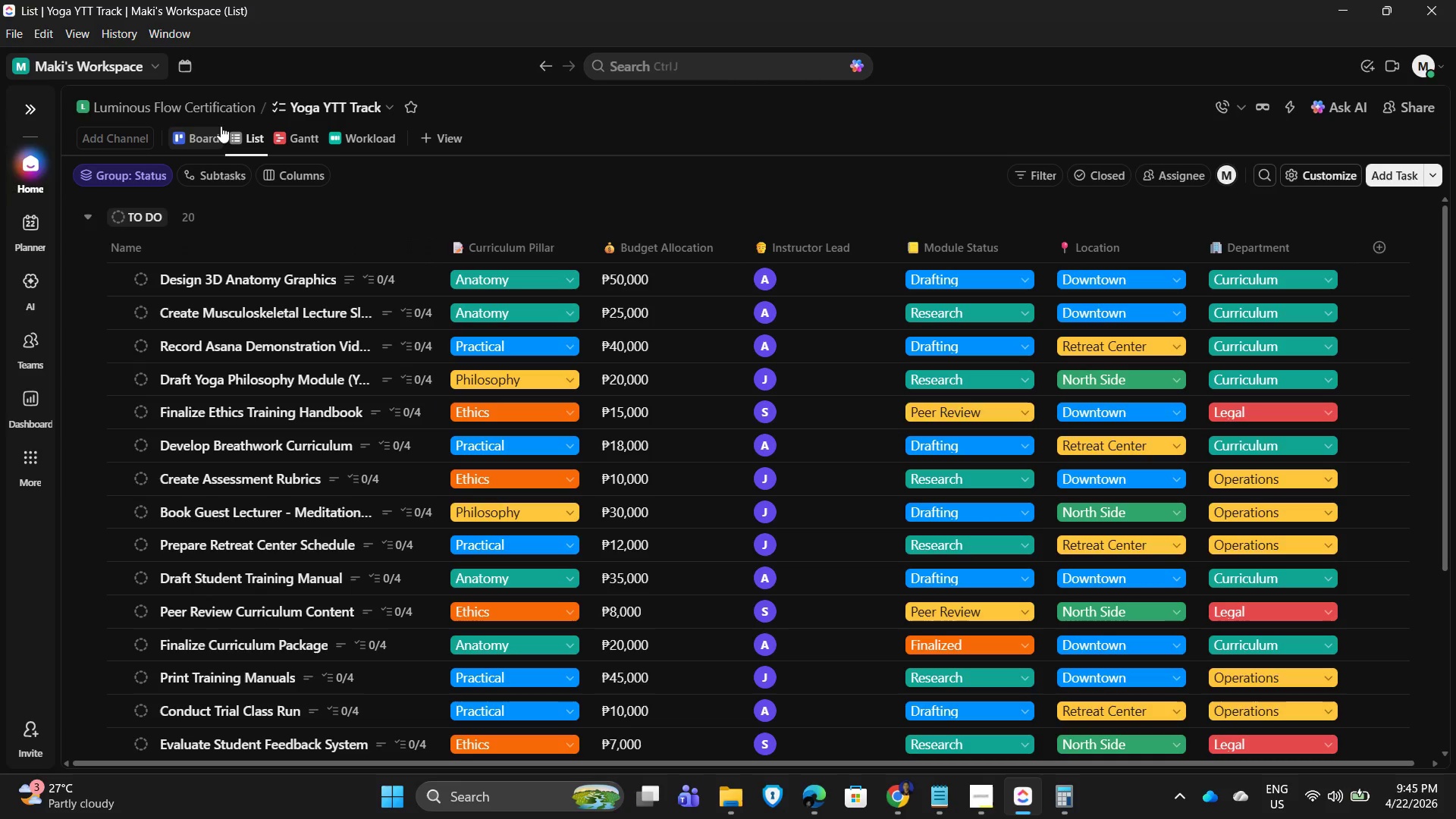 
left_click_drag(start_coordinate=[193, 130], to_coordinate=[254, 130])
 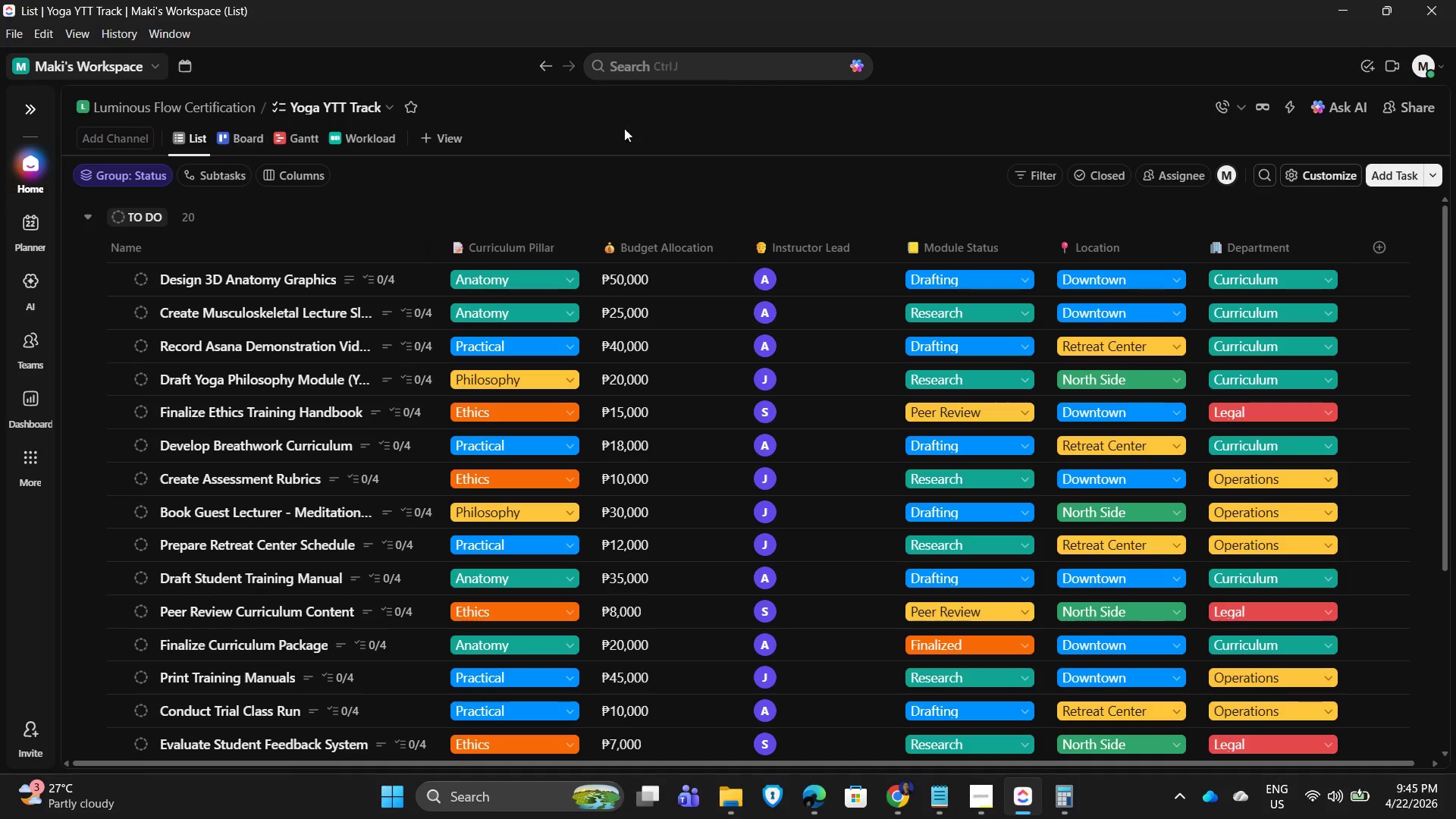 
left_click([667, 125])
 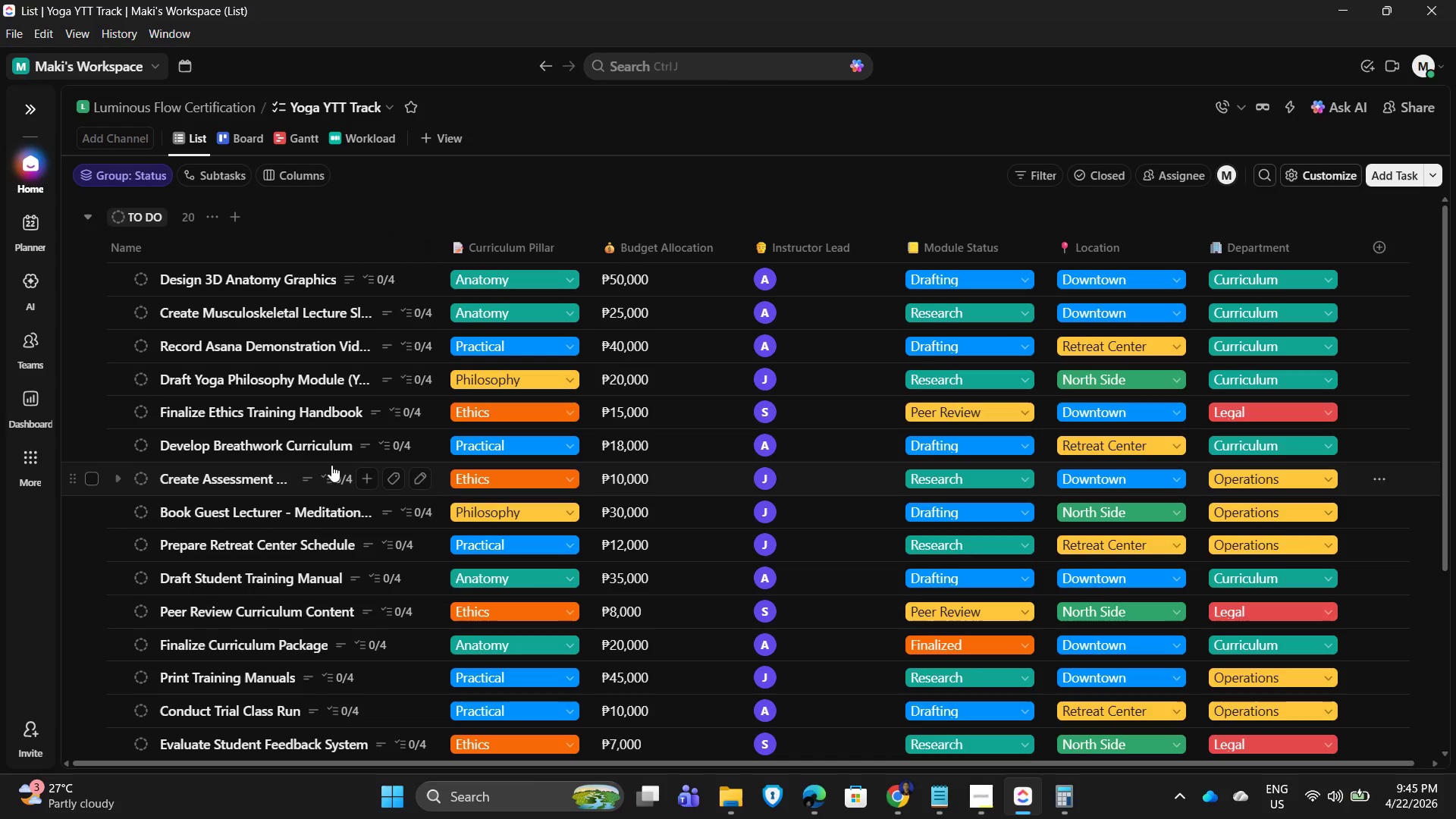 
wait(23.4)
 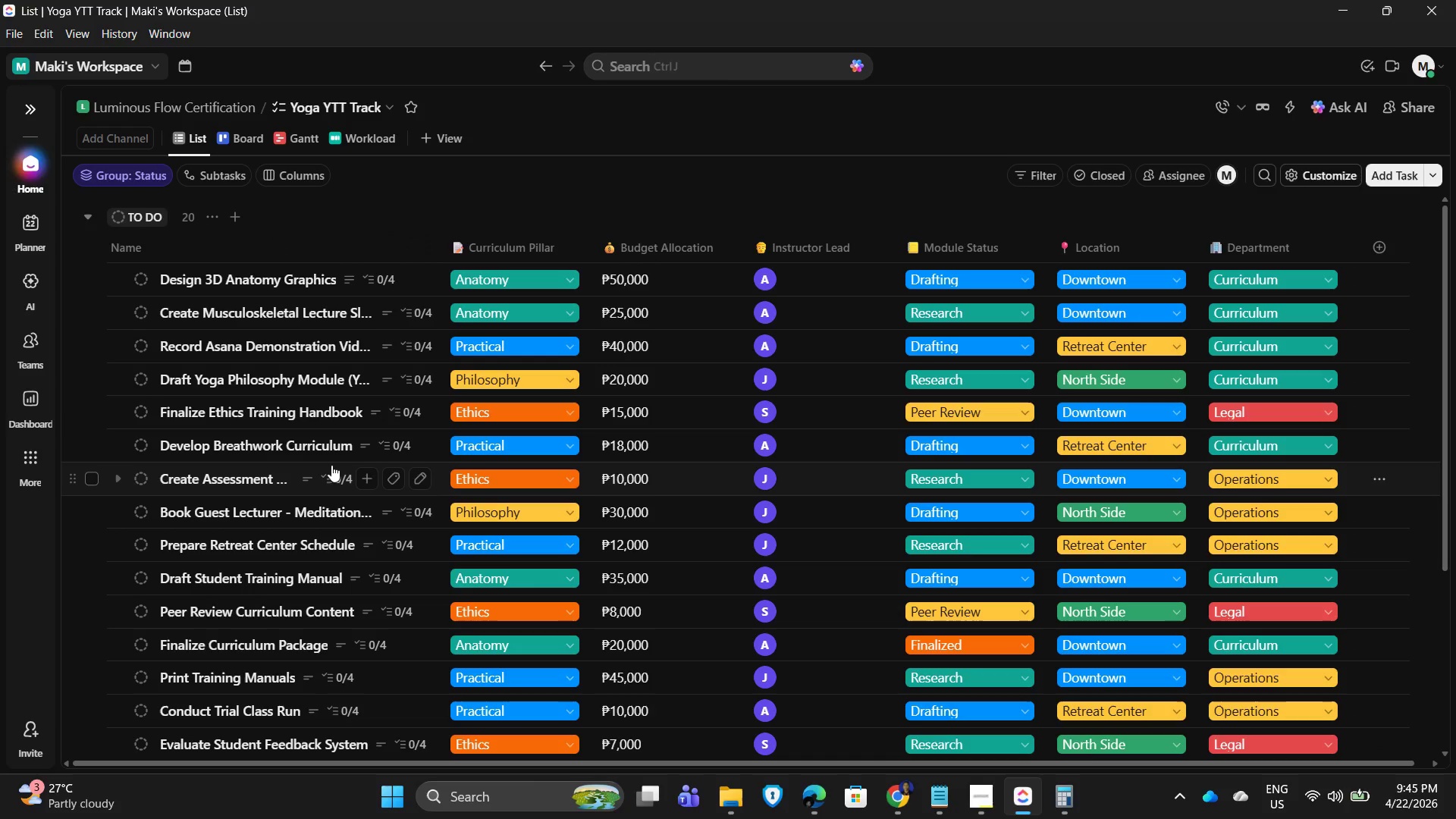 
mouse_move([261, 296])
 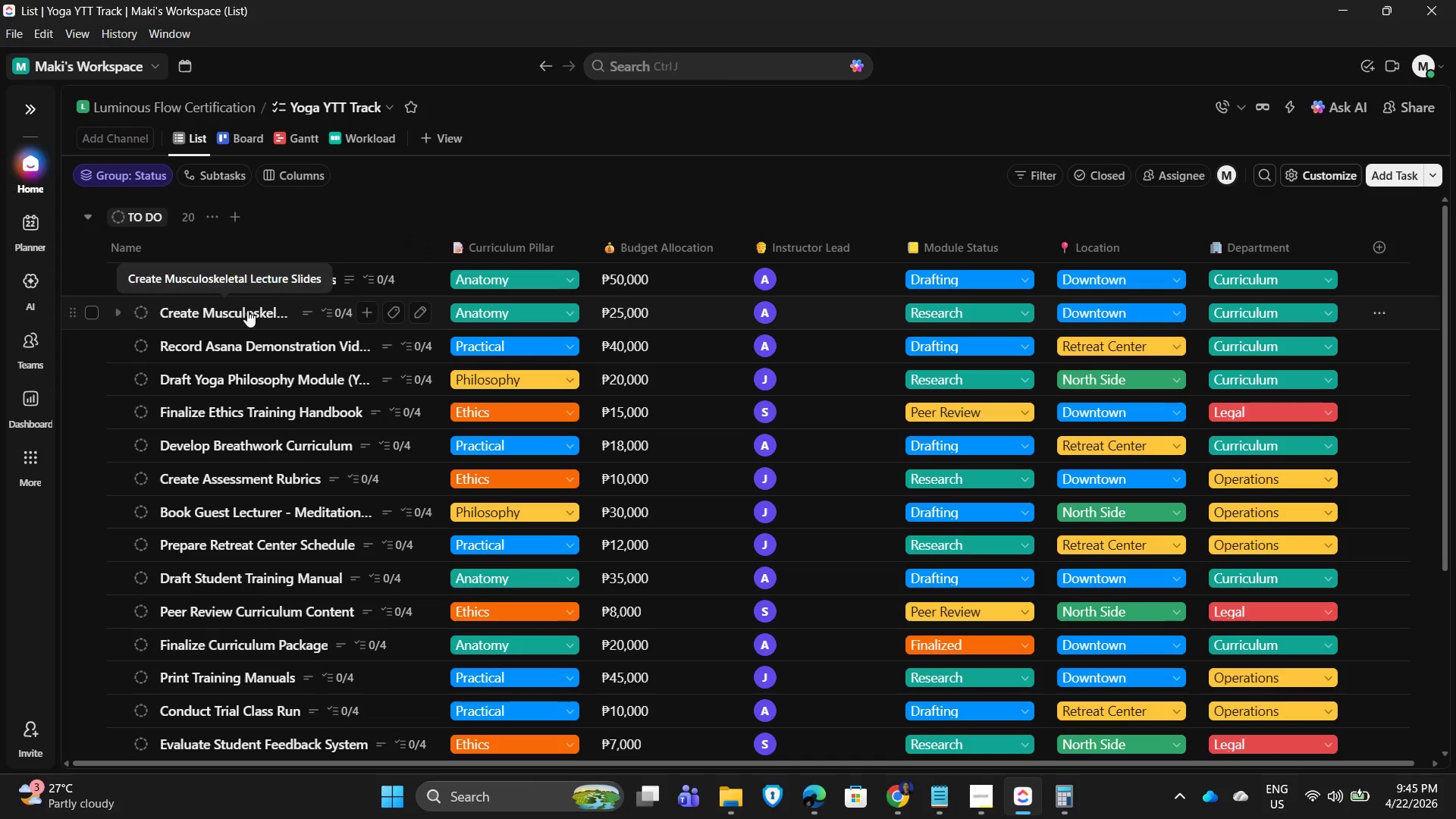 
wait(7.64)
 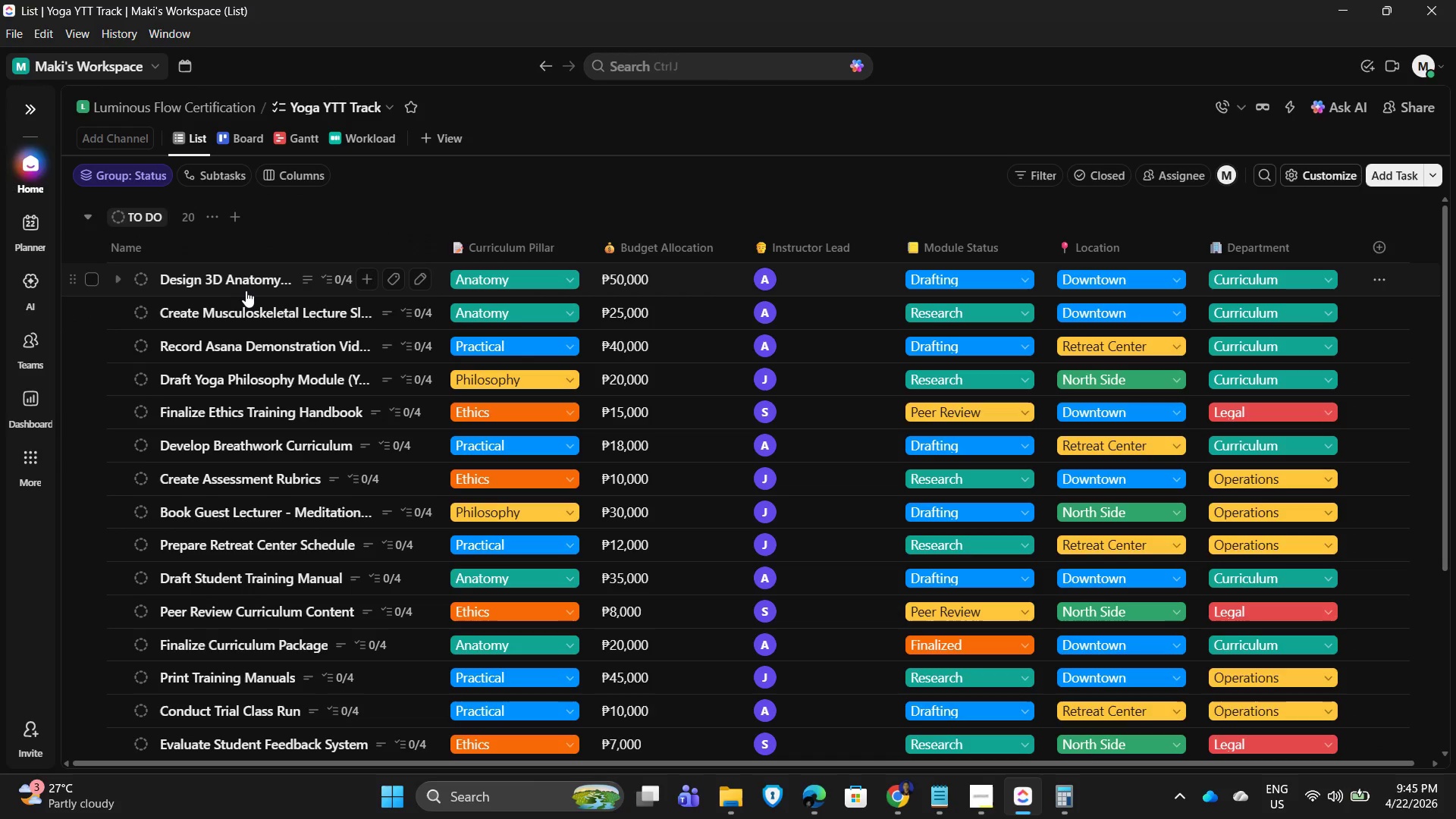 
left_click([246, 319])
 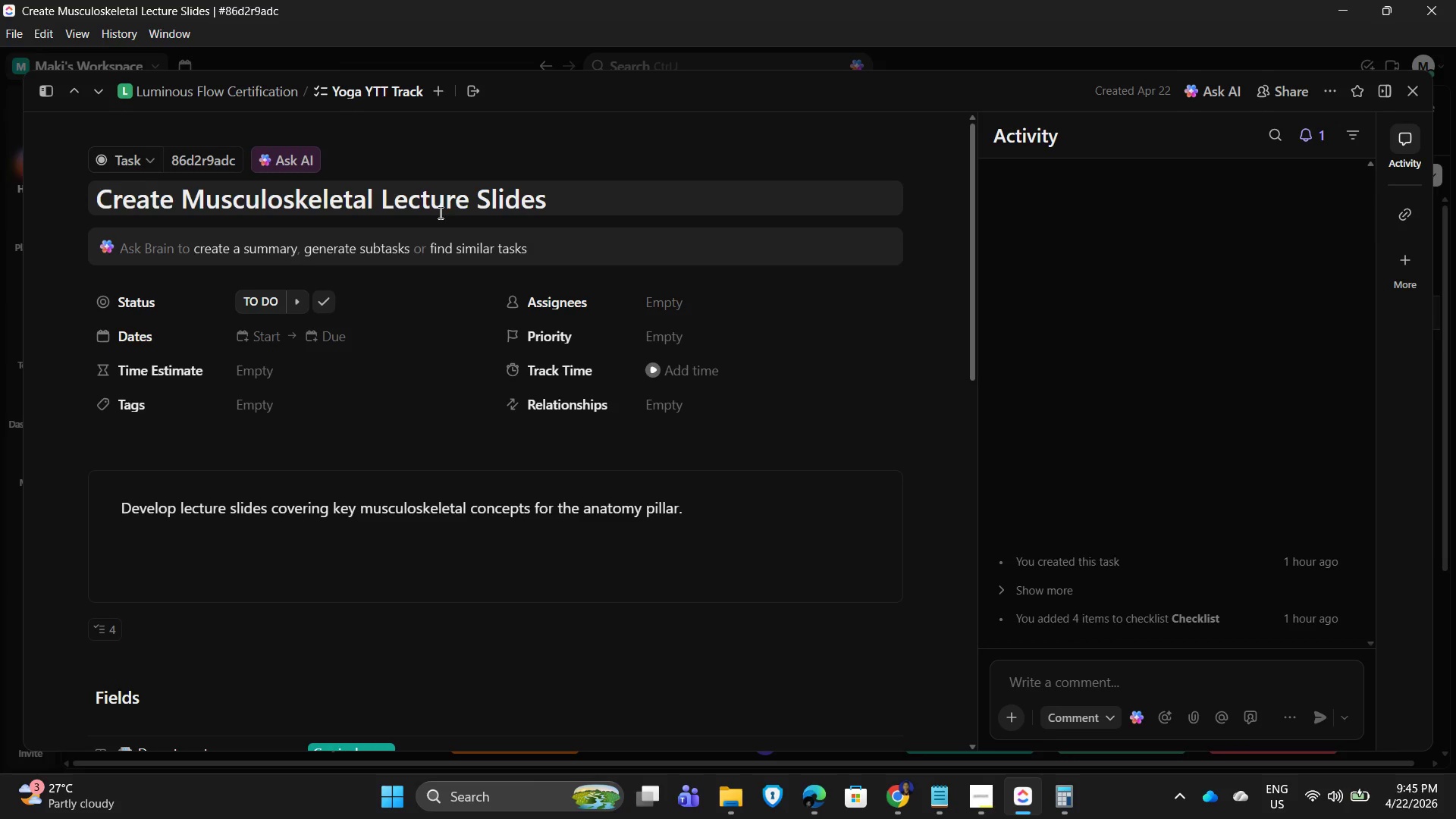 
wait(6.28)
 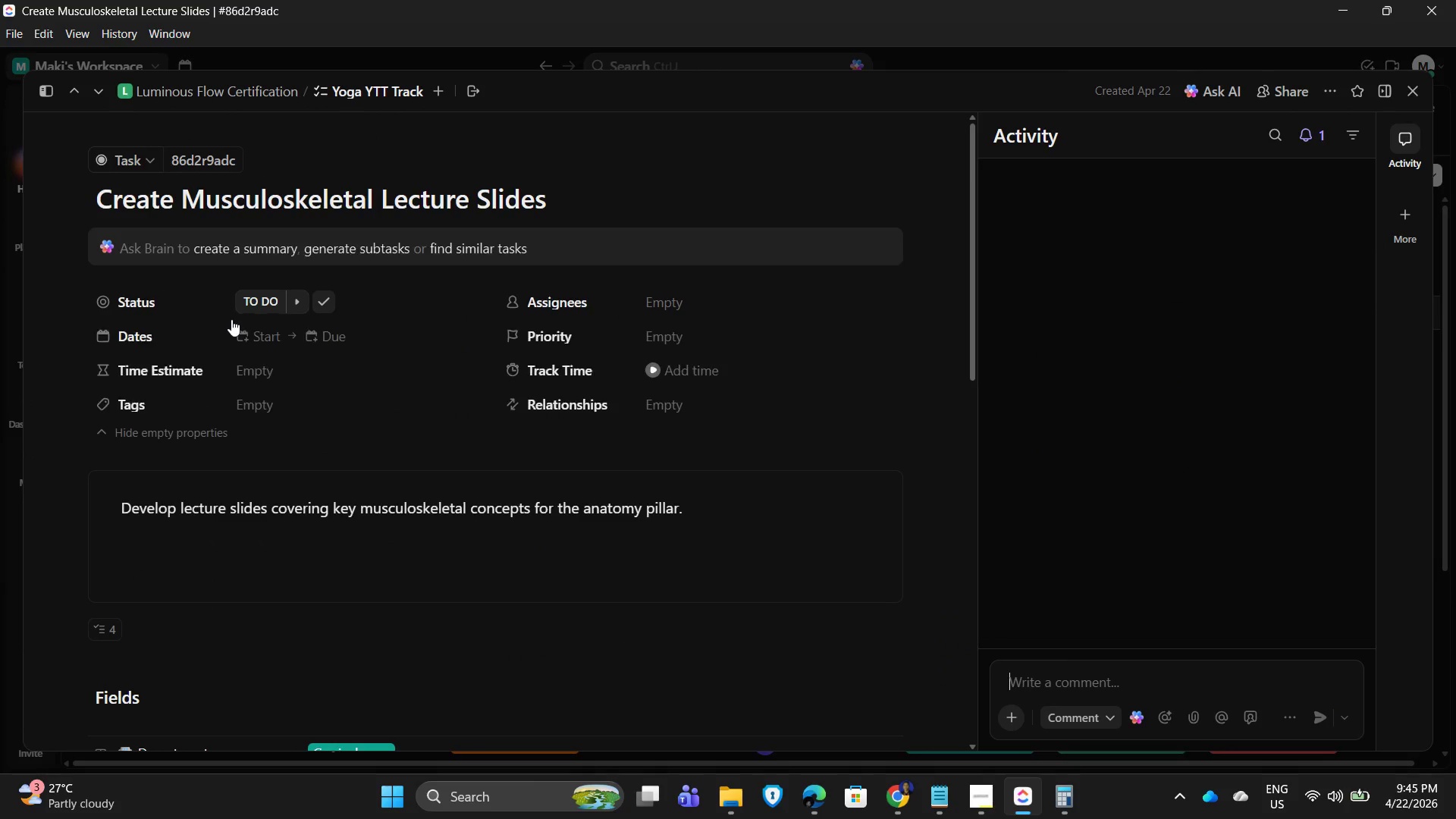 
scroll: coordinate [376, 526], scroll_direction: down, amount: 14.0
 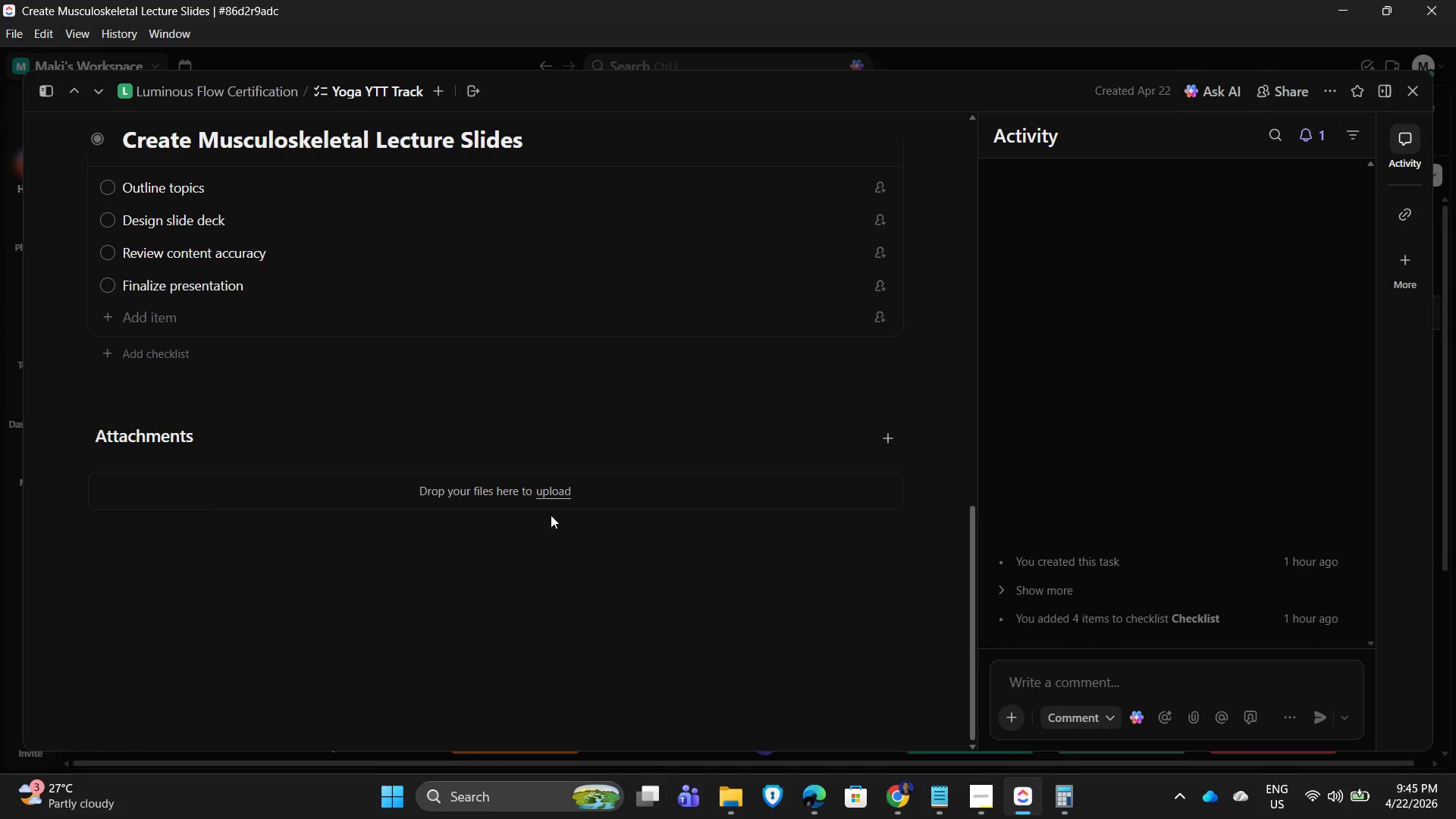 
scroll: coordinate [357, 455], scroll_direction: up, amount: 8.0
 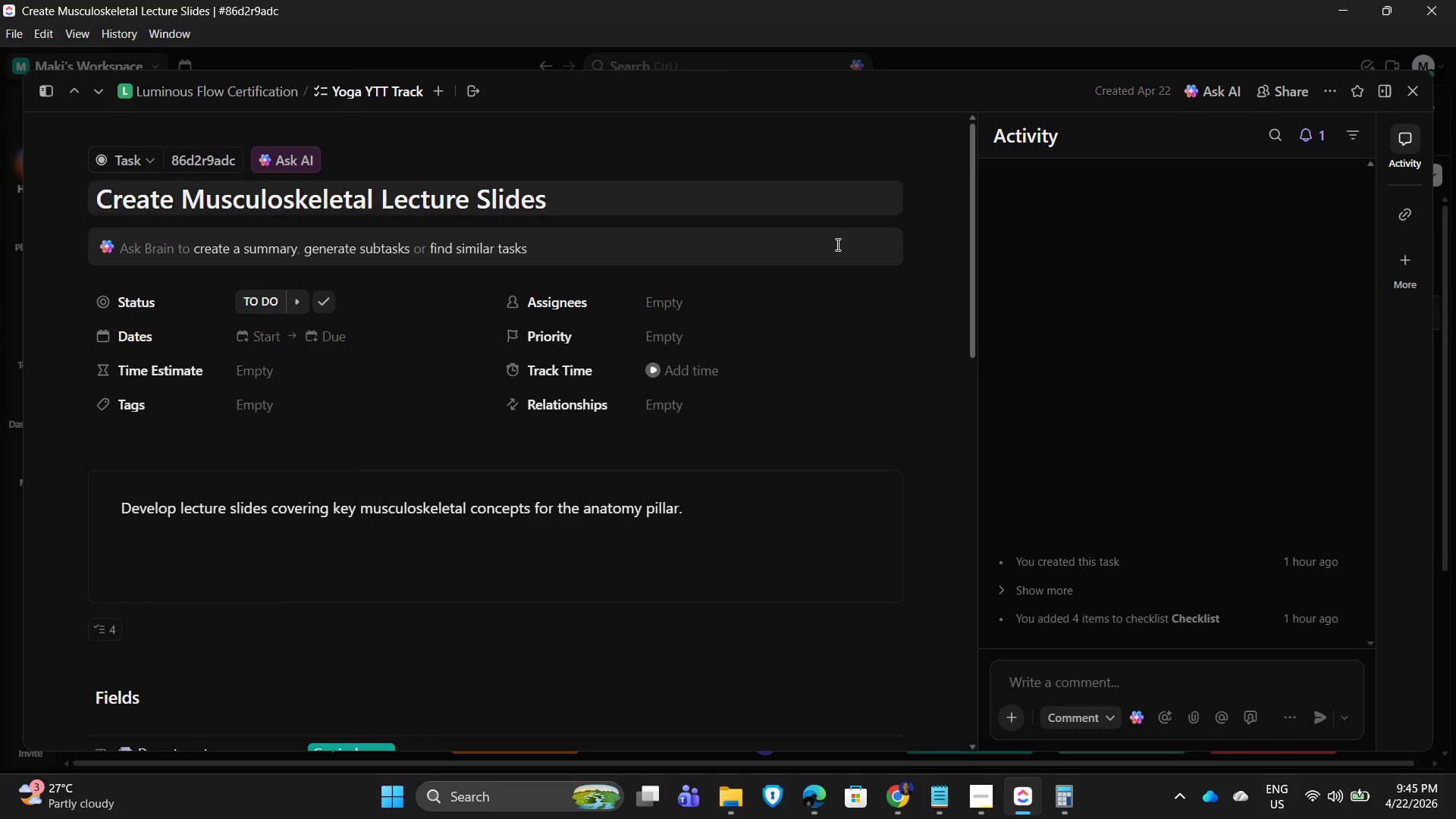 
left_click([1400, 219])
 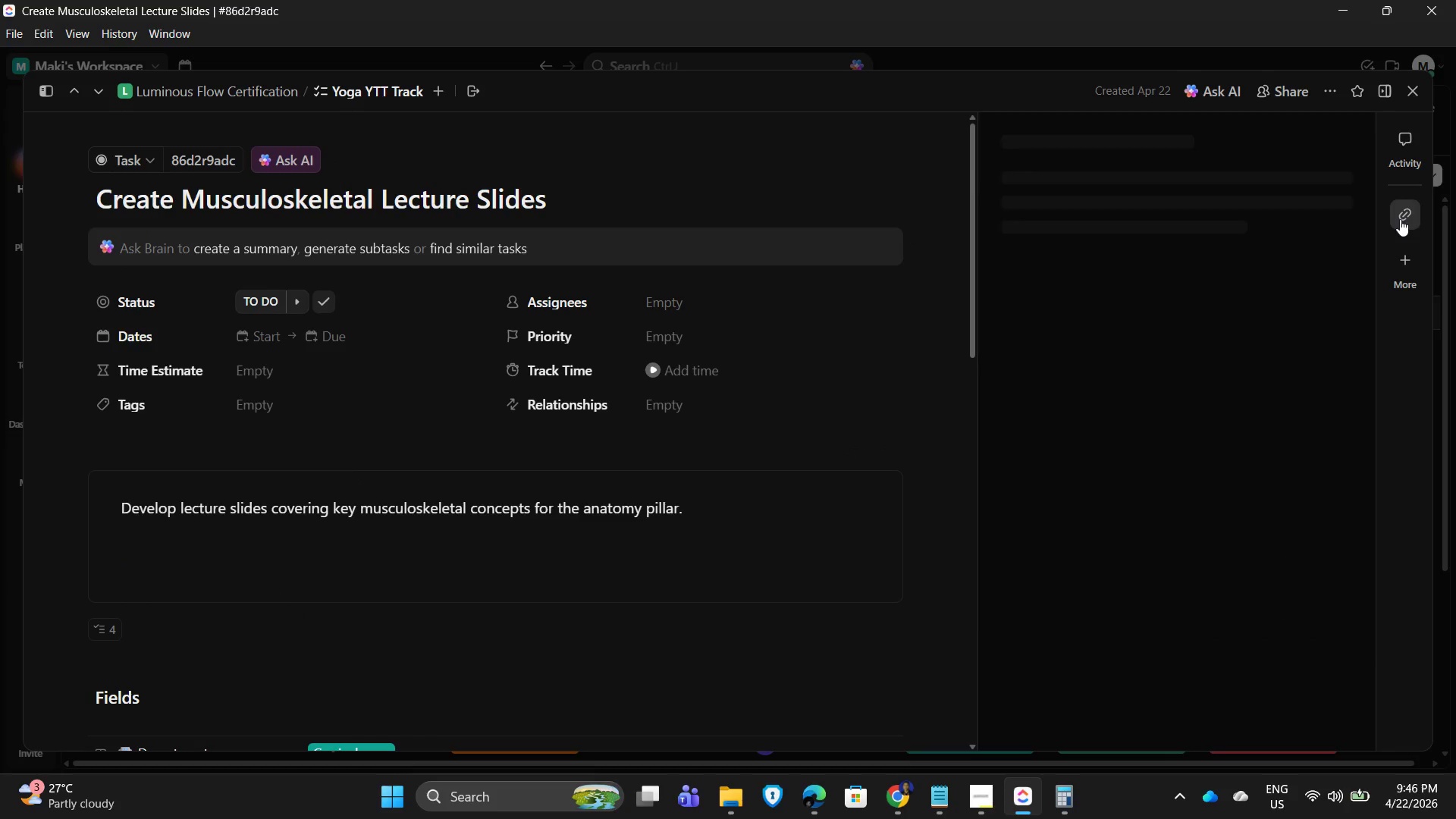 
mouse_move([1386, 260])
 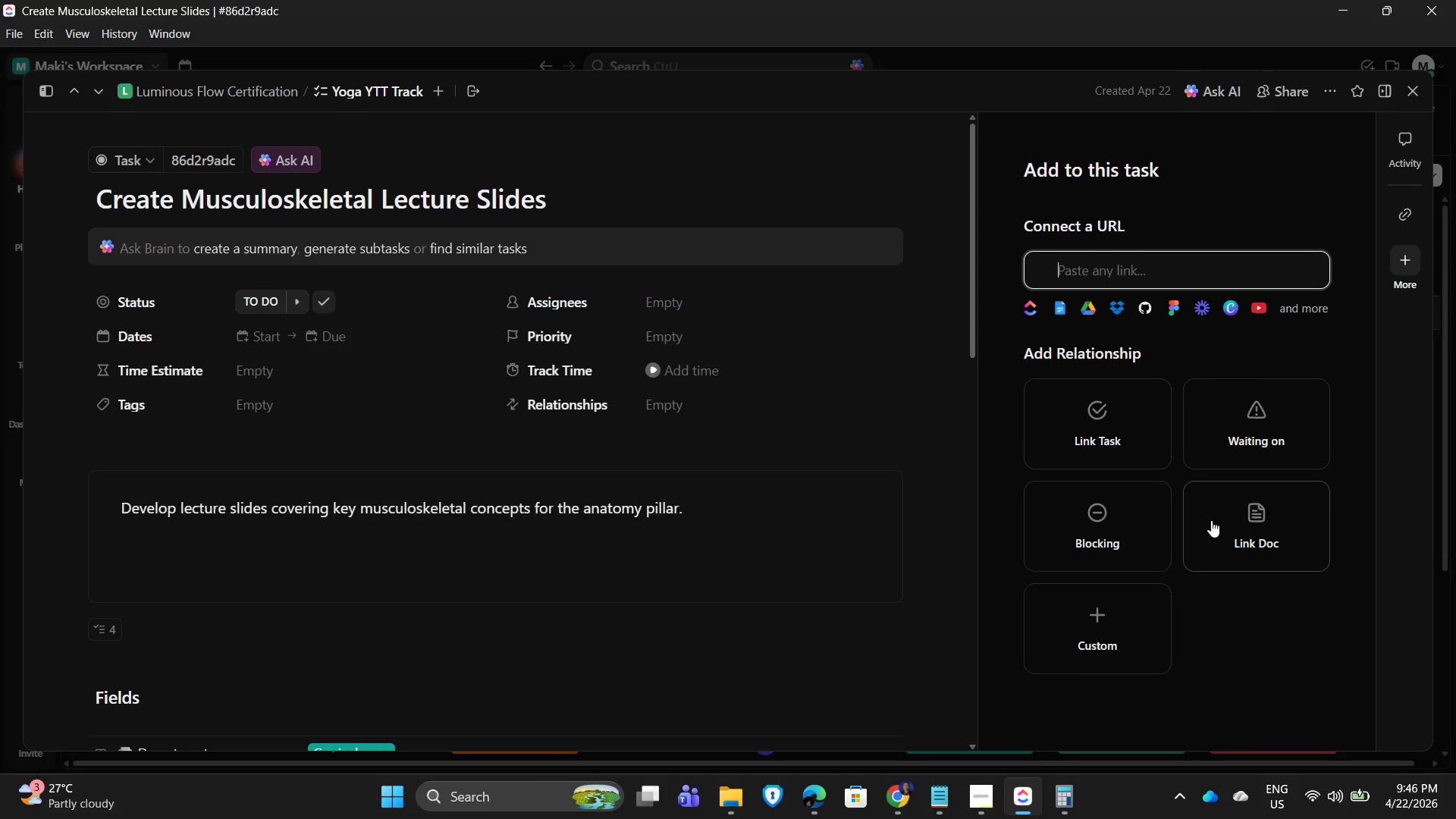 
wait(8.43)
 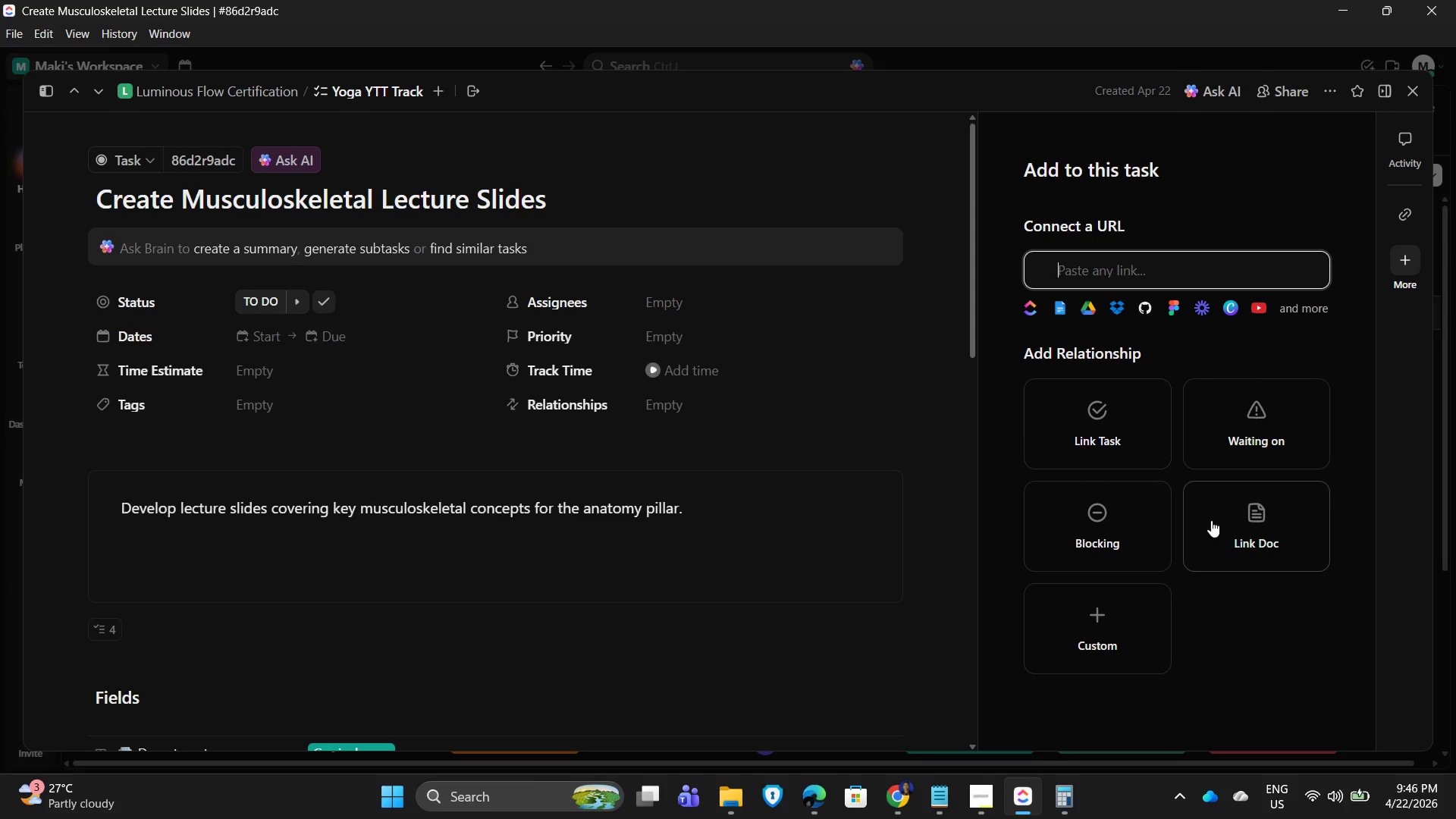 
left_click([1101, 526])
 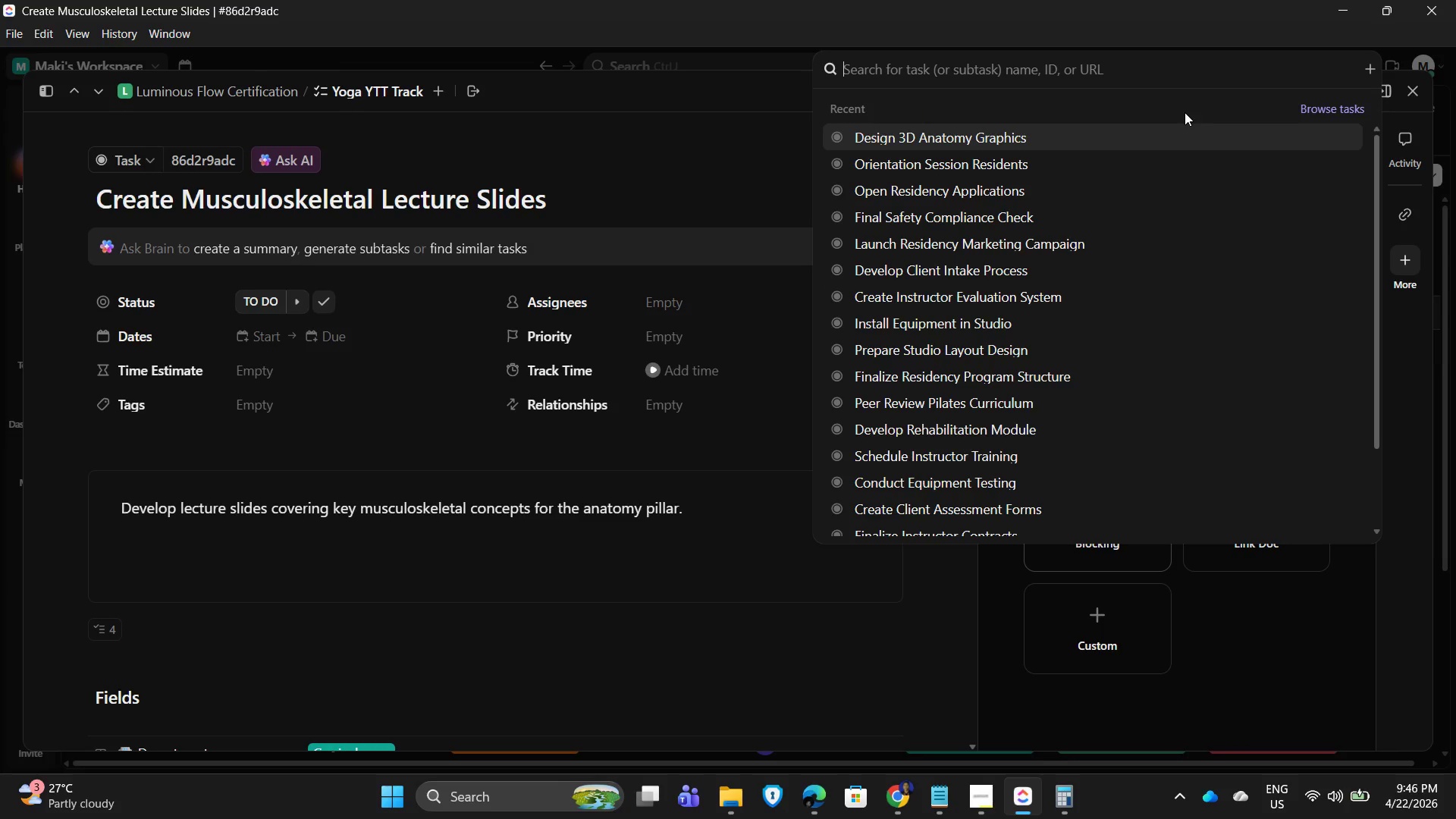 
wait(6.48)
 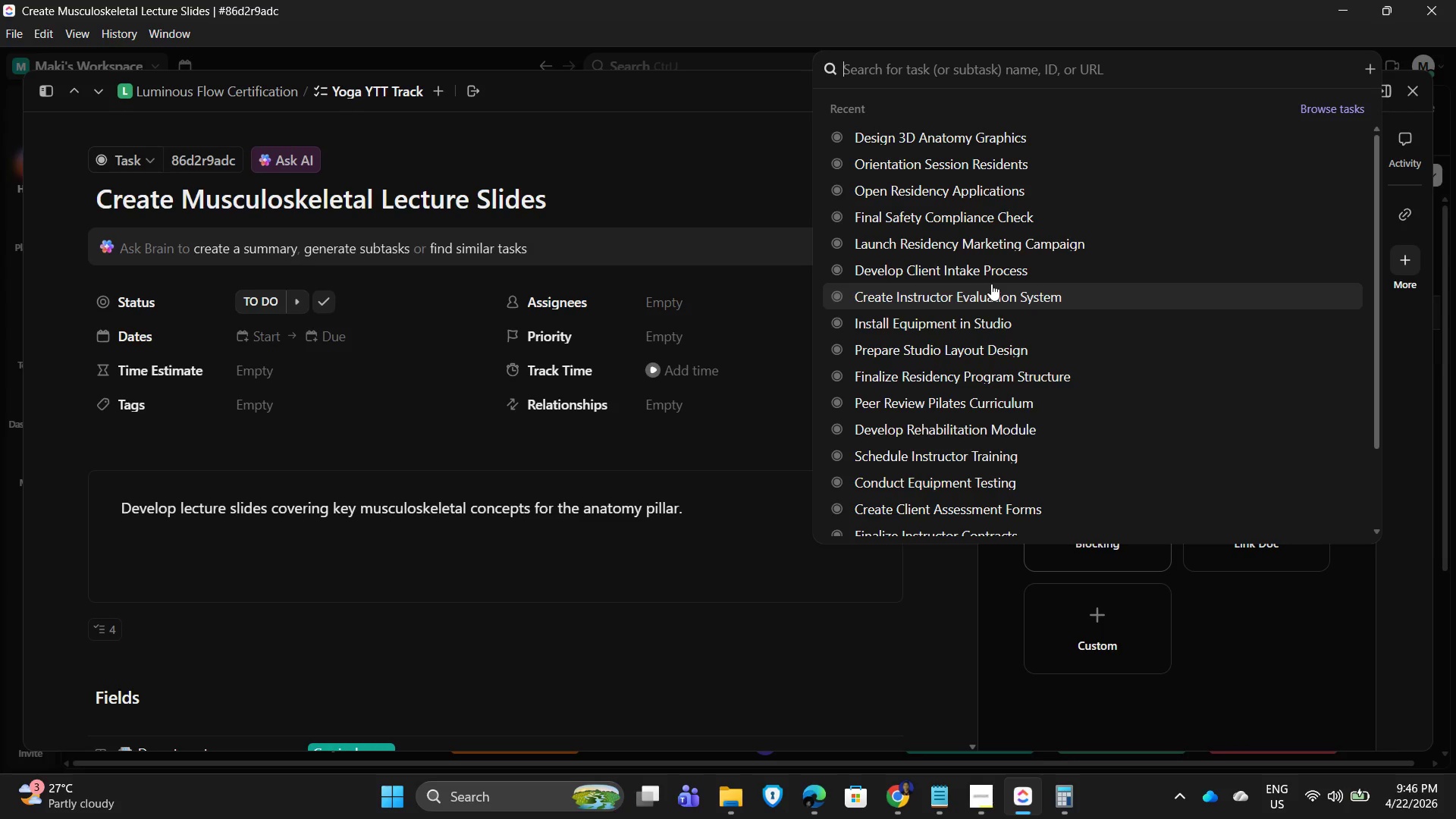 
left_click([721, 127])
 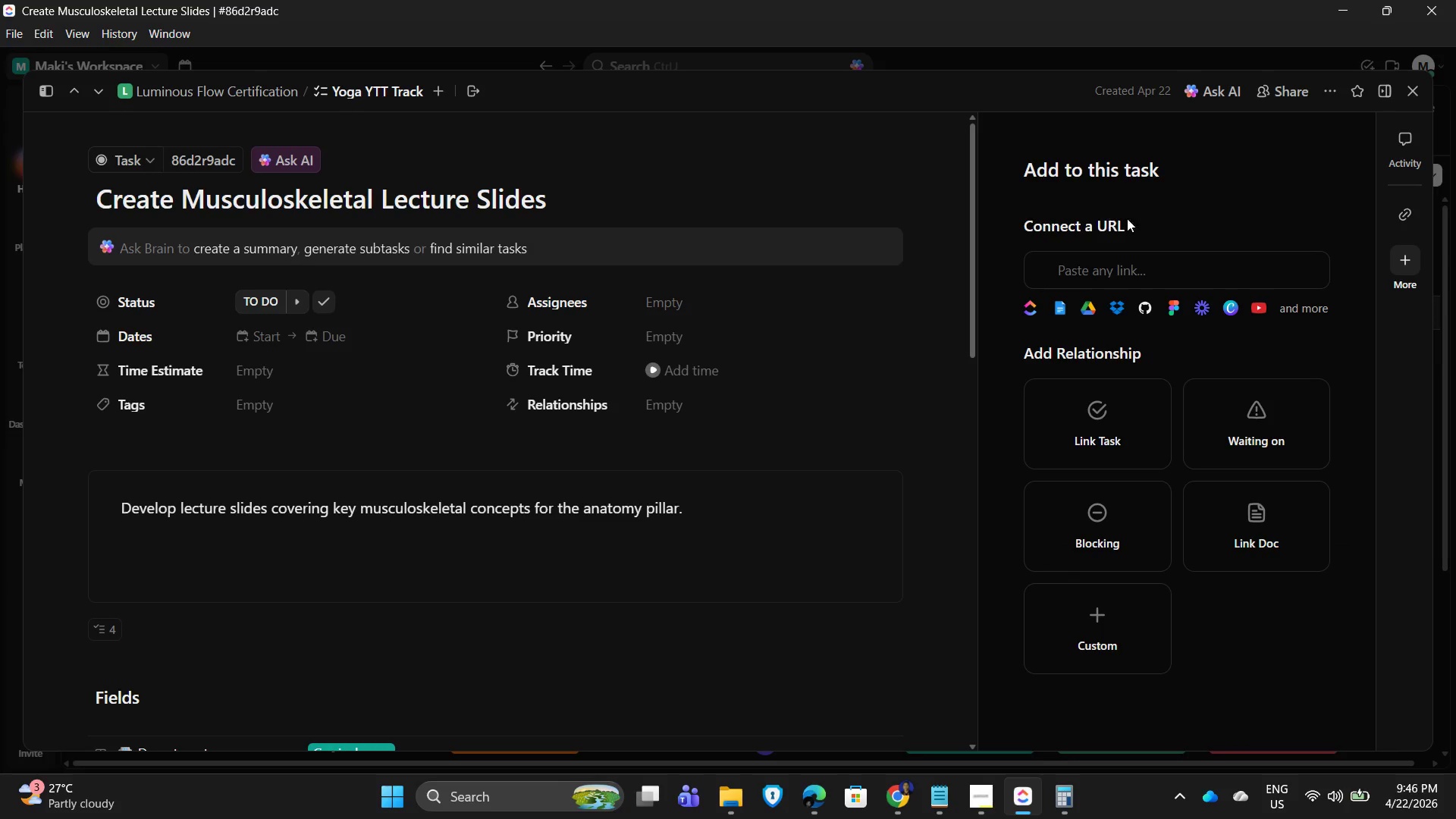 
scroll: coordinate [1148, 271], scroll_direction: up, amount: 2.0
 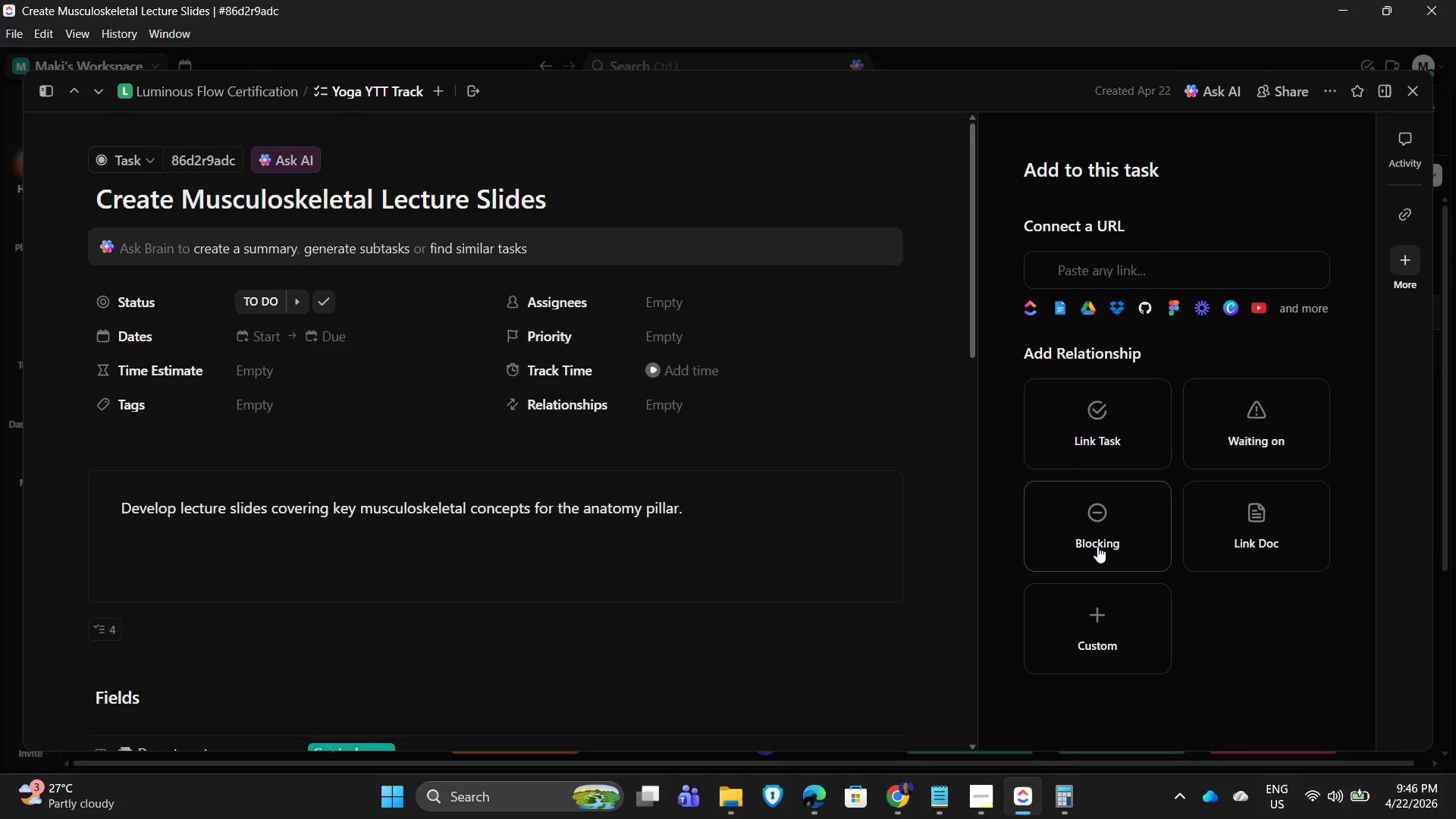 
wait(11.72)
 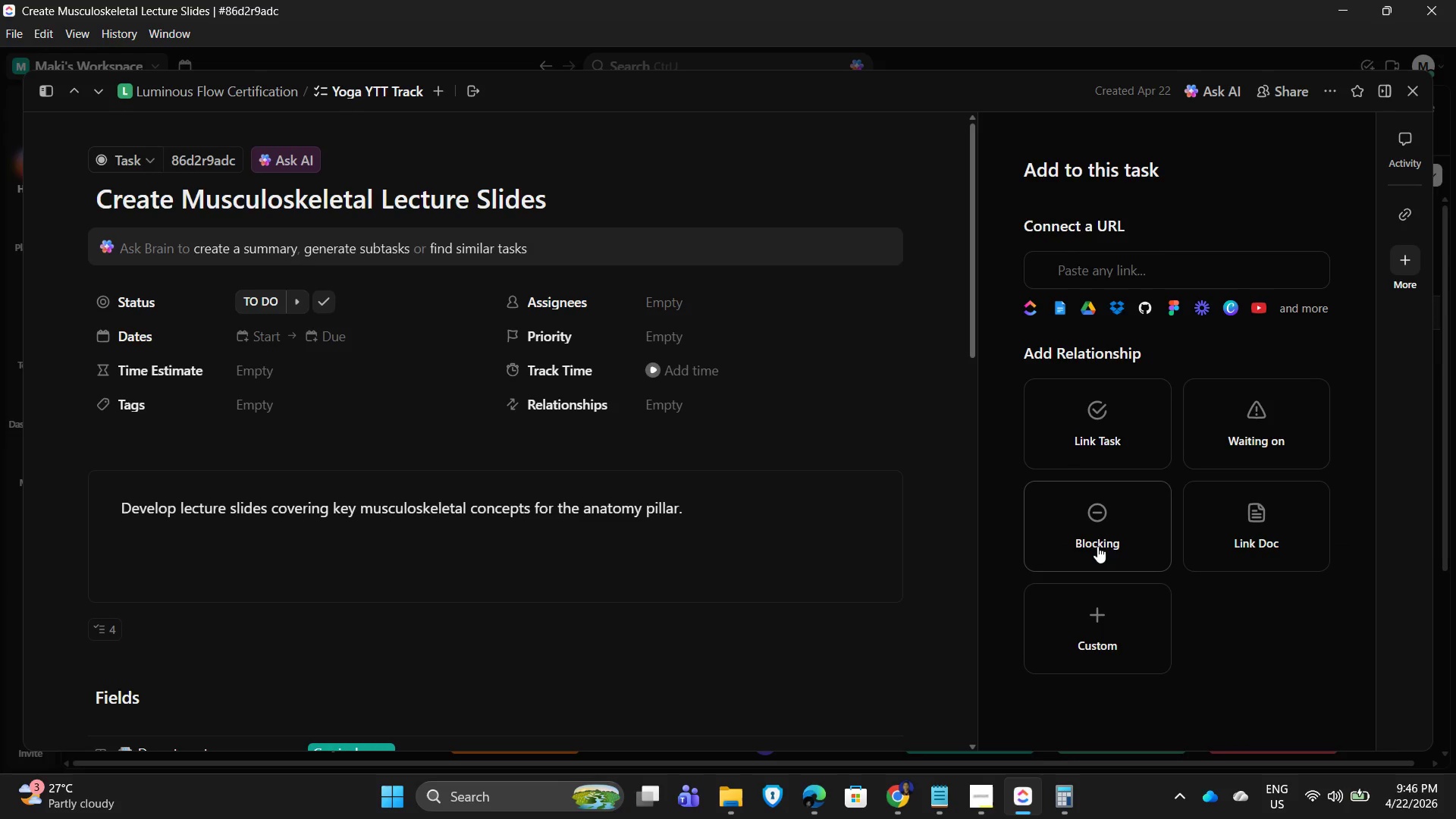 
left_click([1097, 546])
 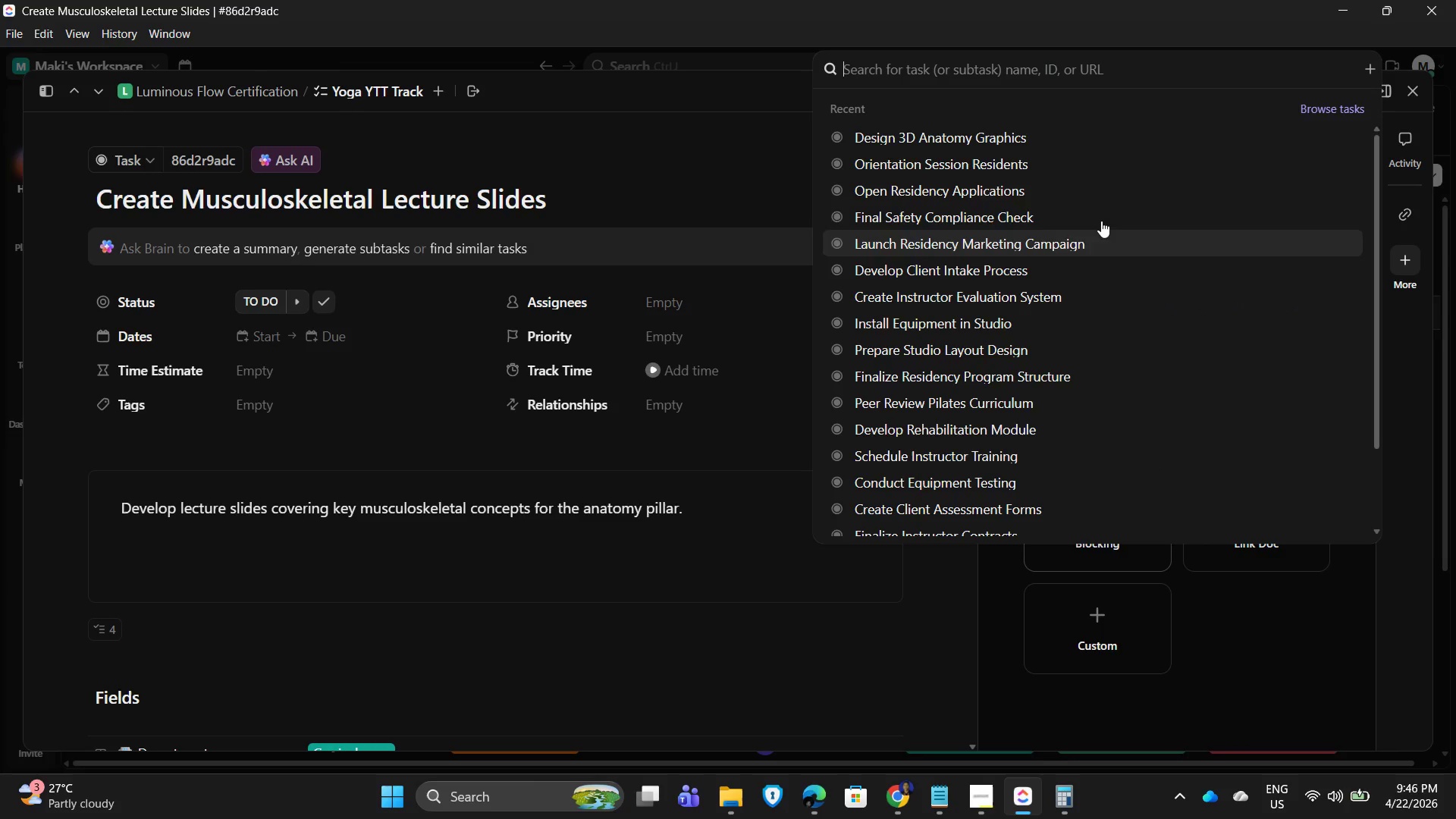 
left_click([930, 139])
 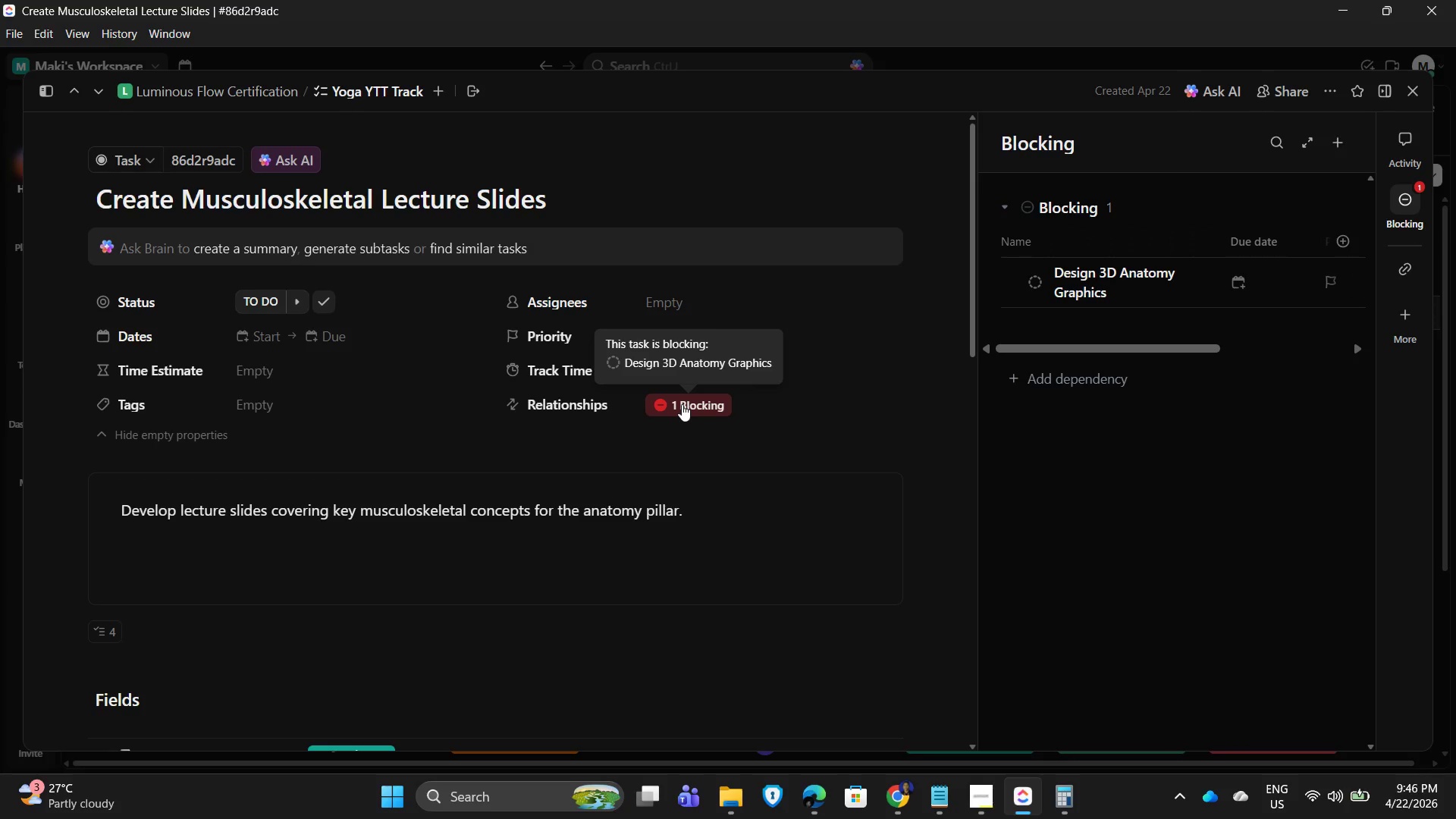 
wait(19.47)
 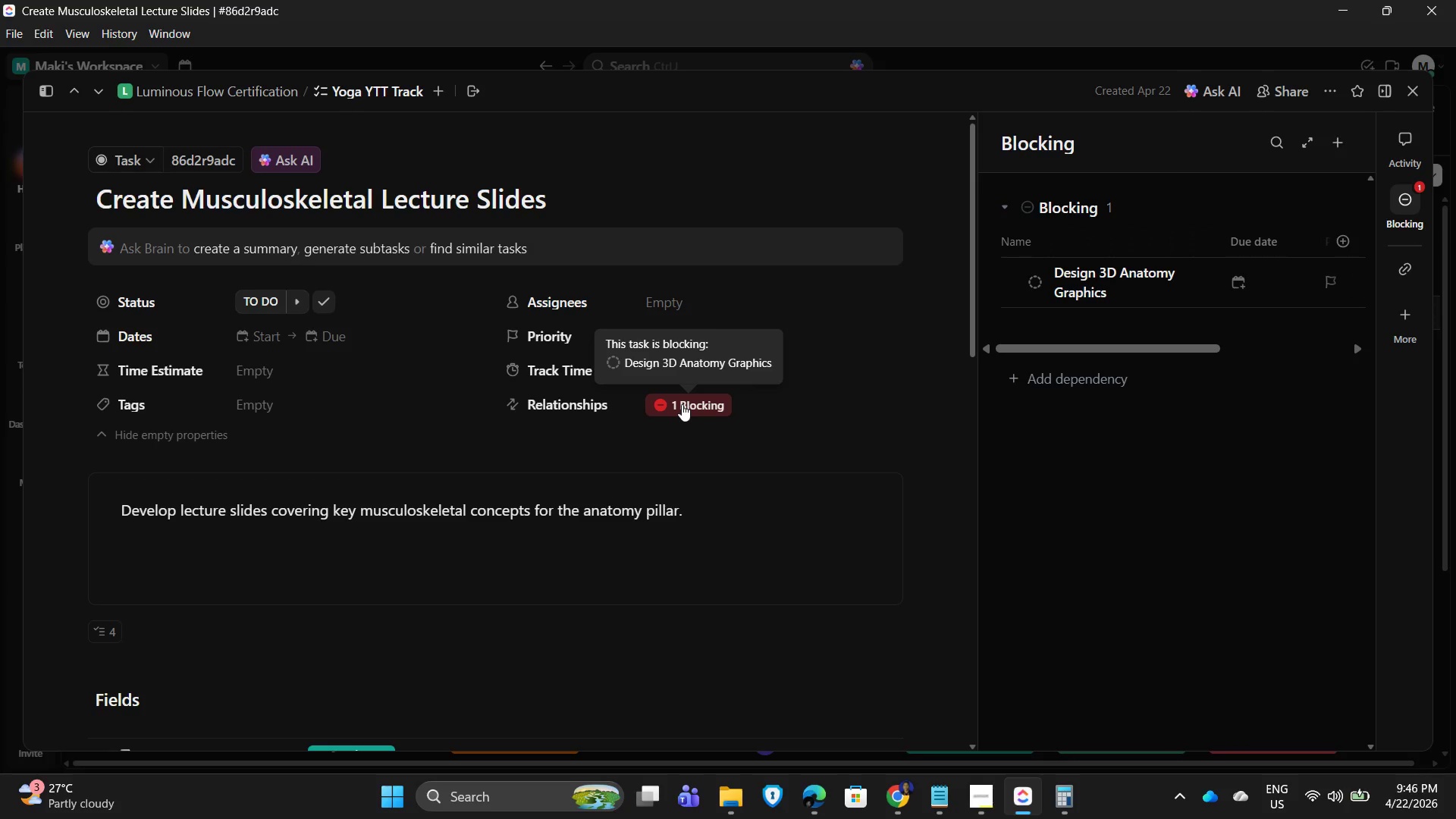 
left_click([1414, 91])
 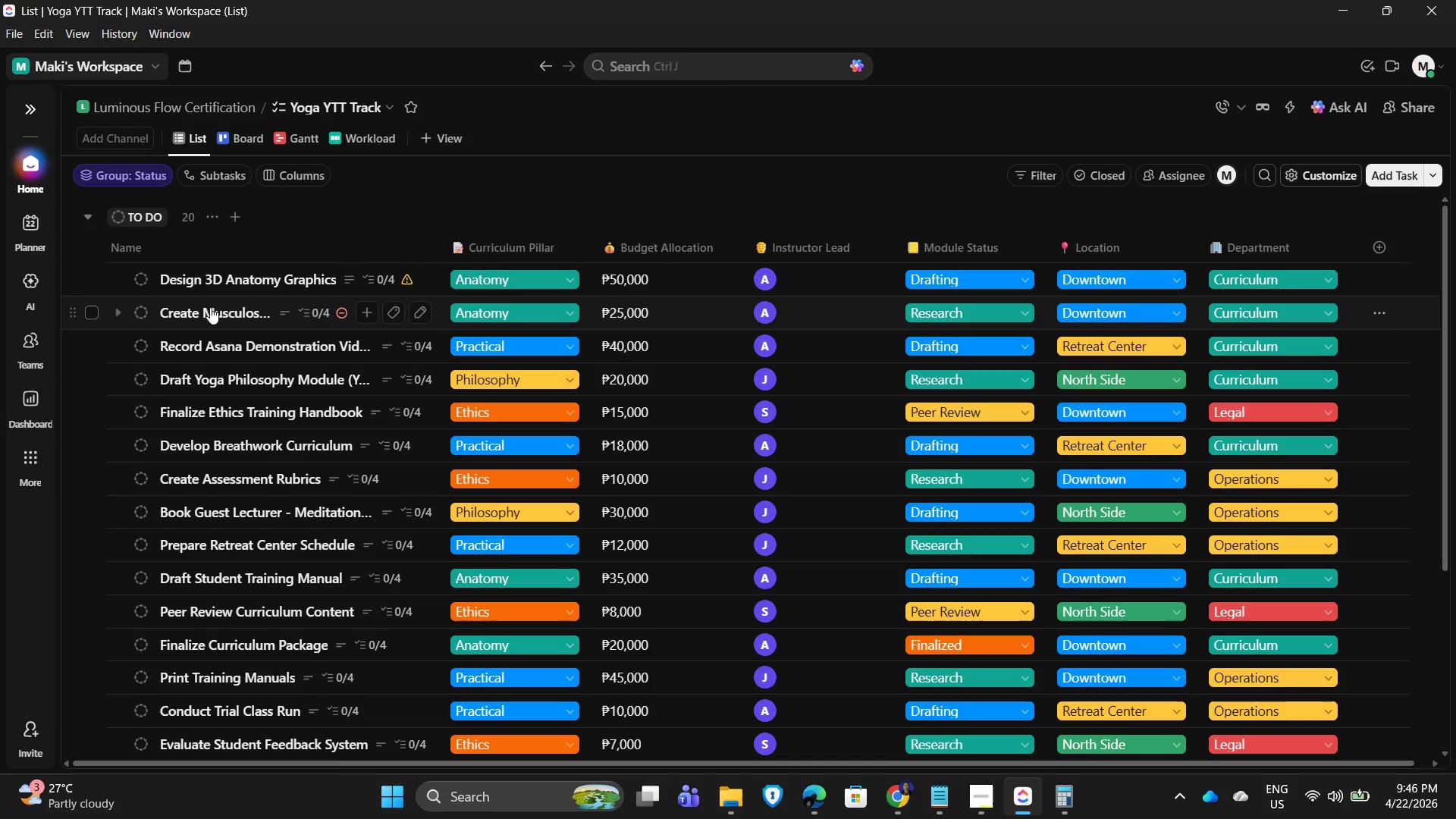 
left_click([227, 273])
 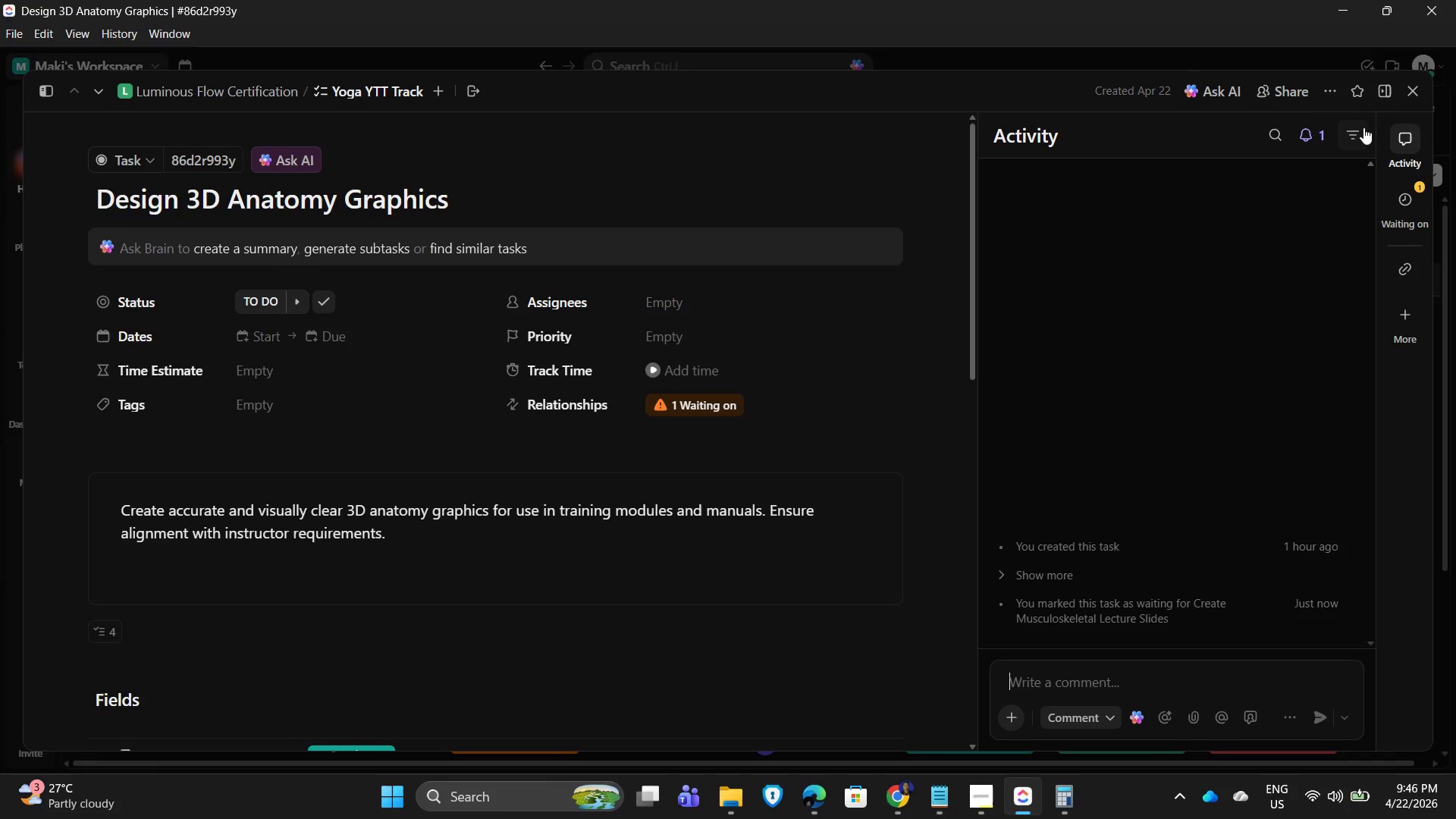 
left_click([1404, 323])
 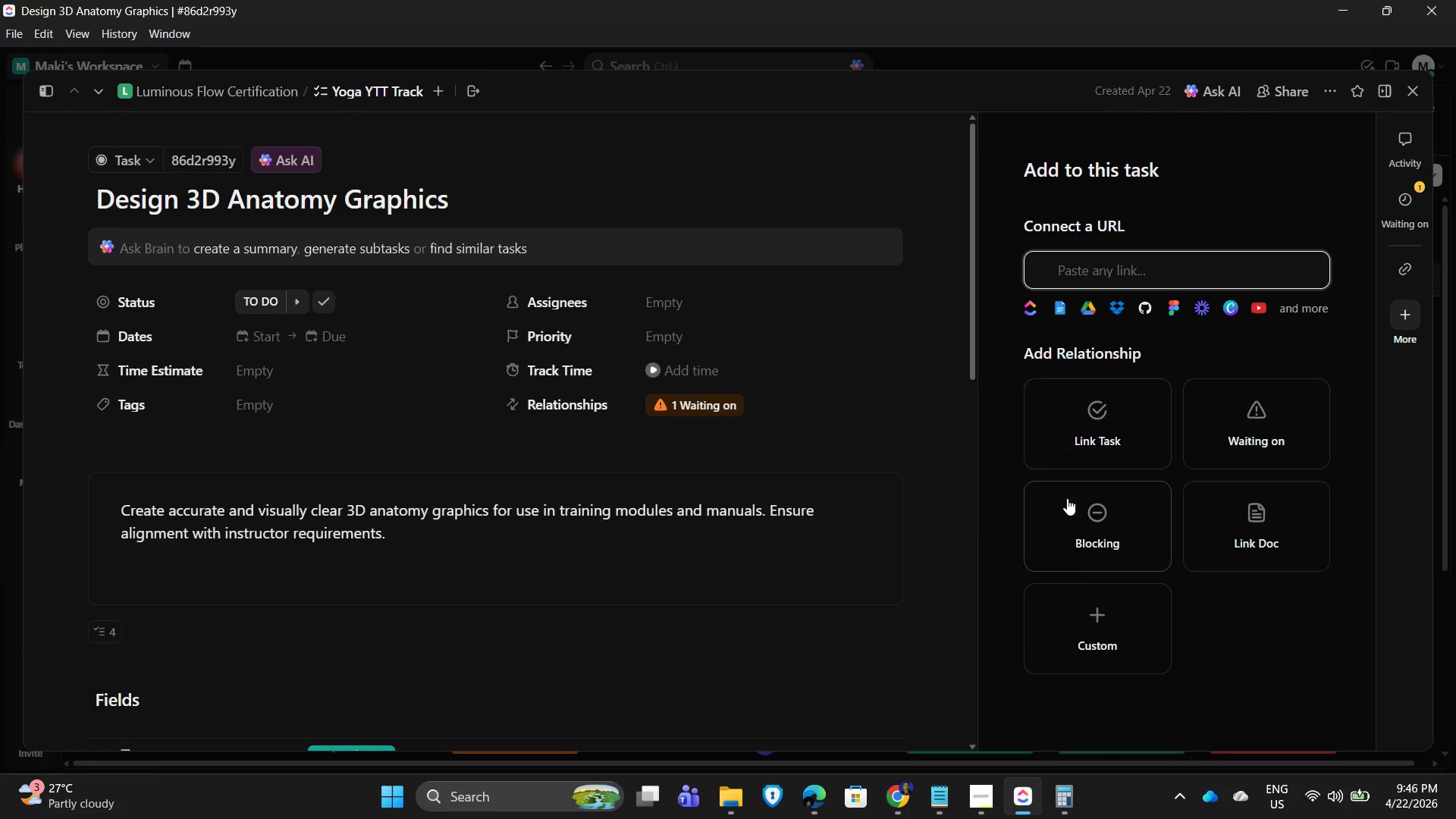 
left_click([1093, 532])
 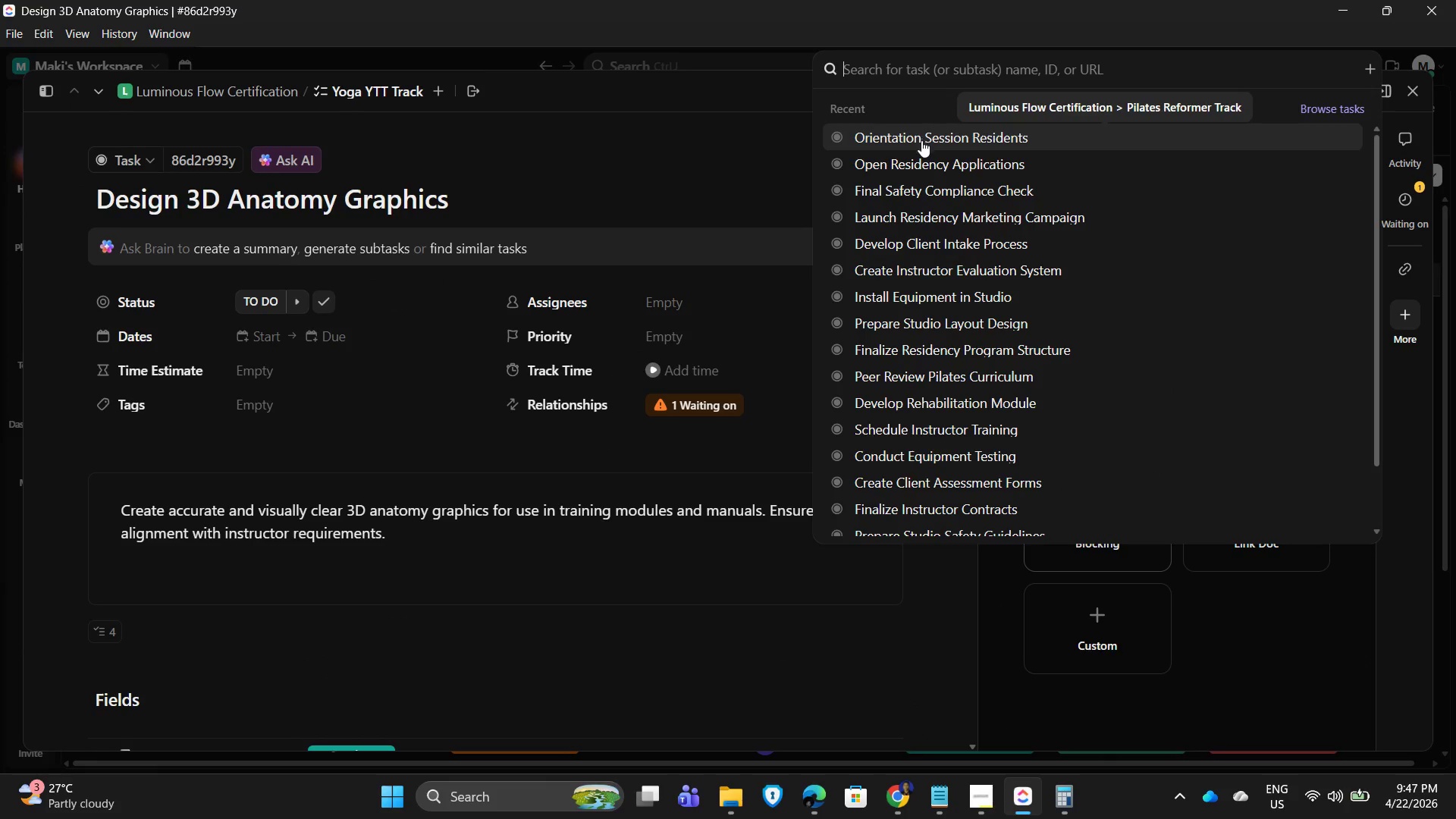 
scroll: coordinate [915, 371], scroll_direction: down, amount: 1.0
 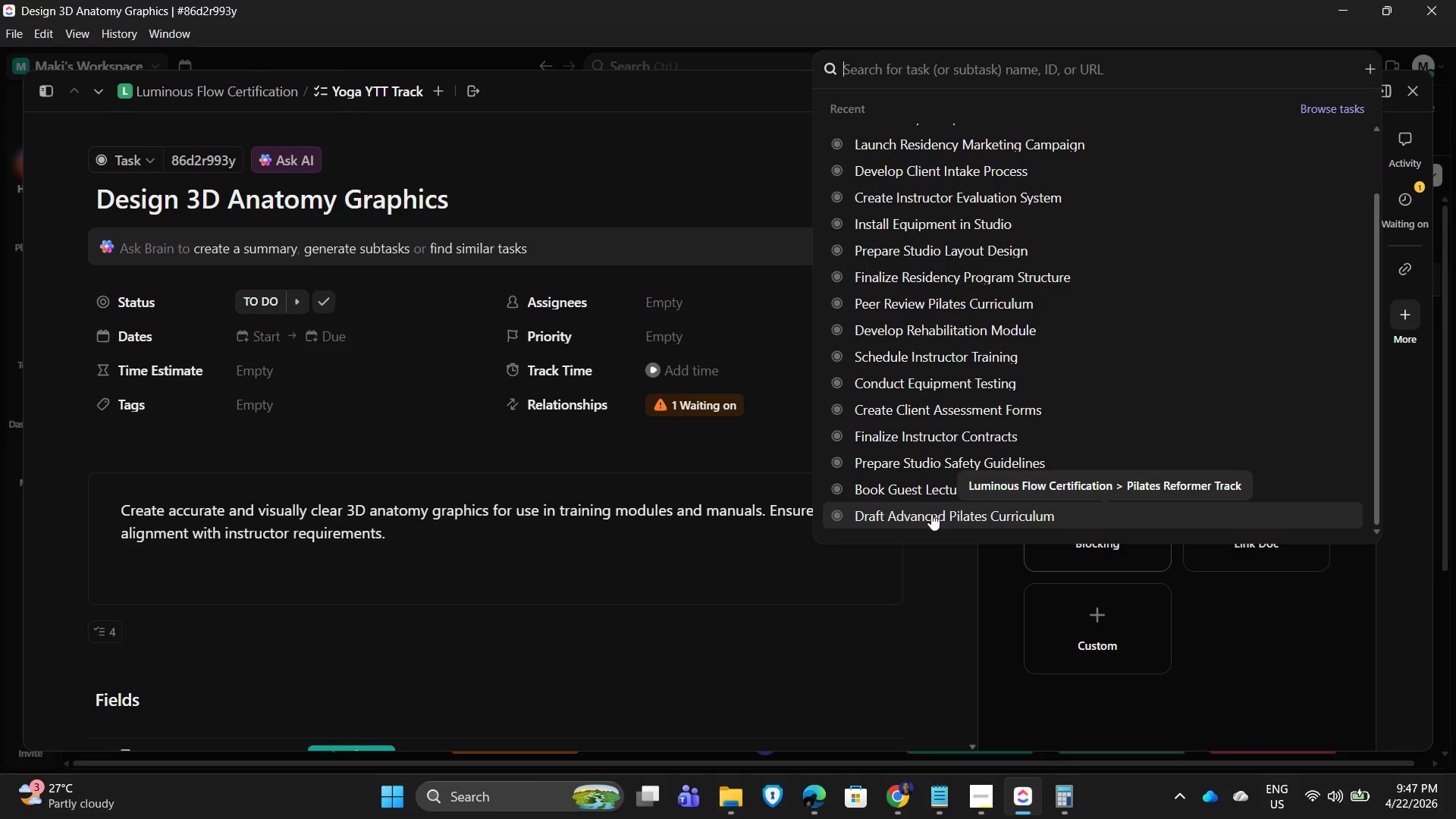 
scroll: coordinate [912, 438], scroll_direction: up, amount: 2.0
 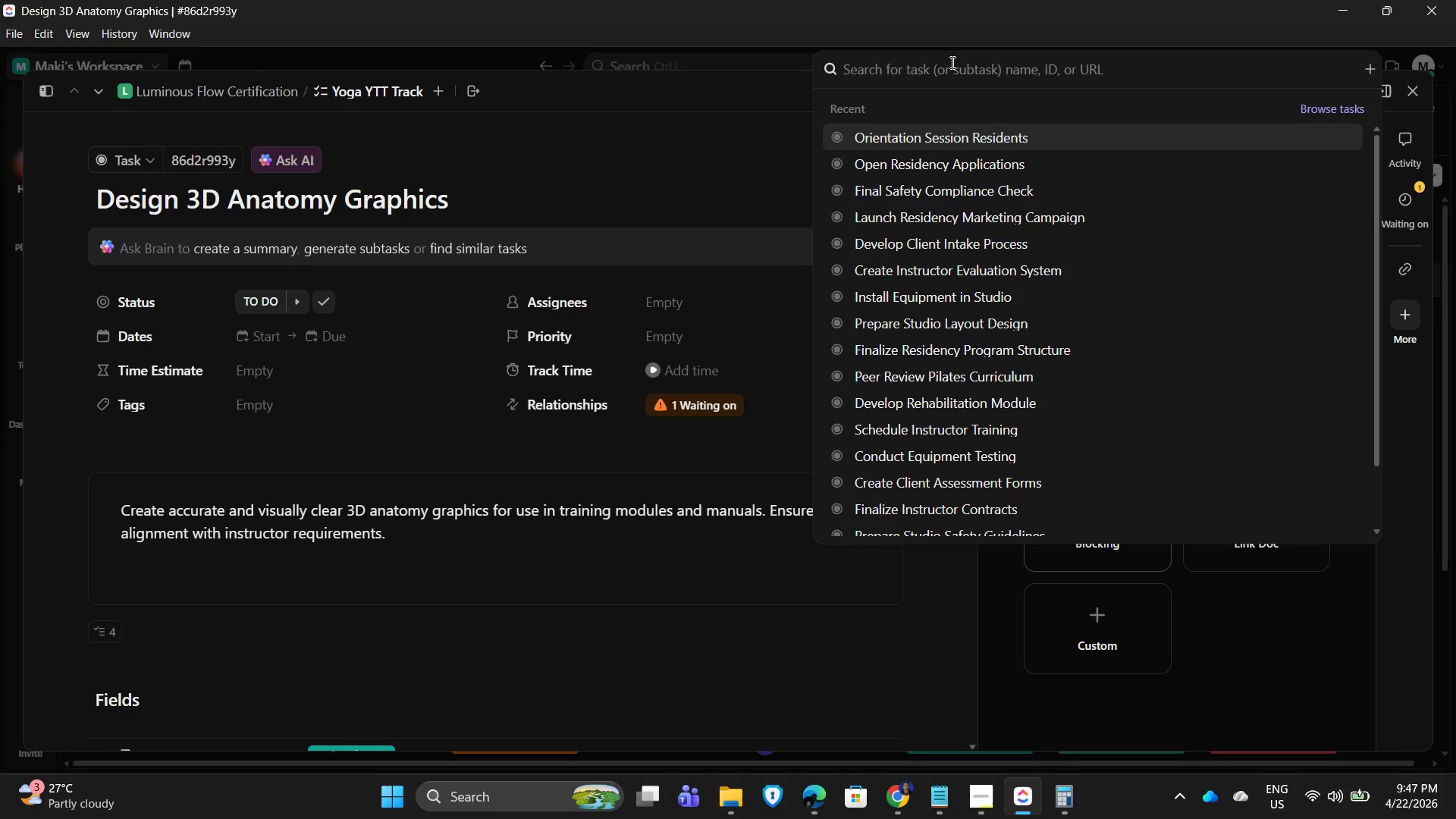 
type(f)
key(Backspace)
type(draf)
 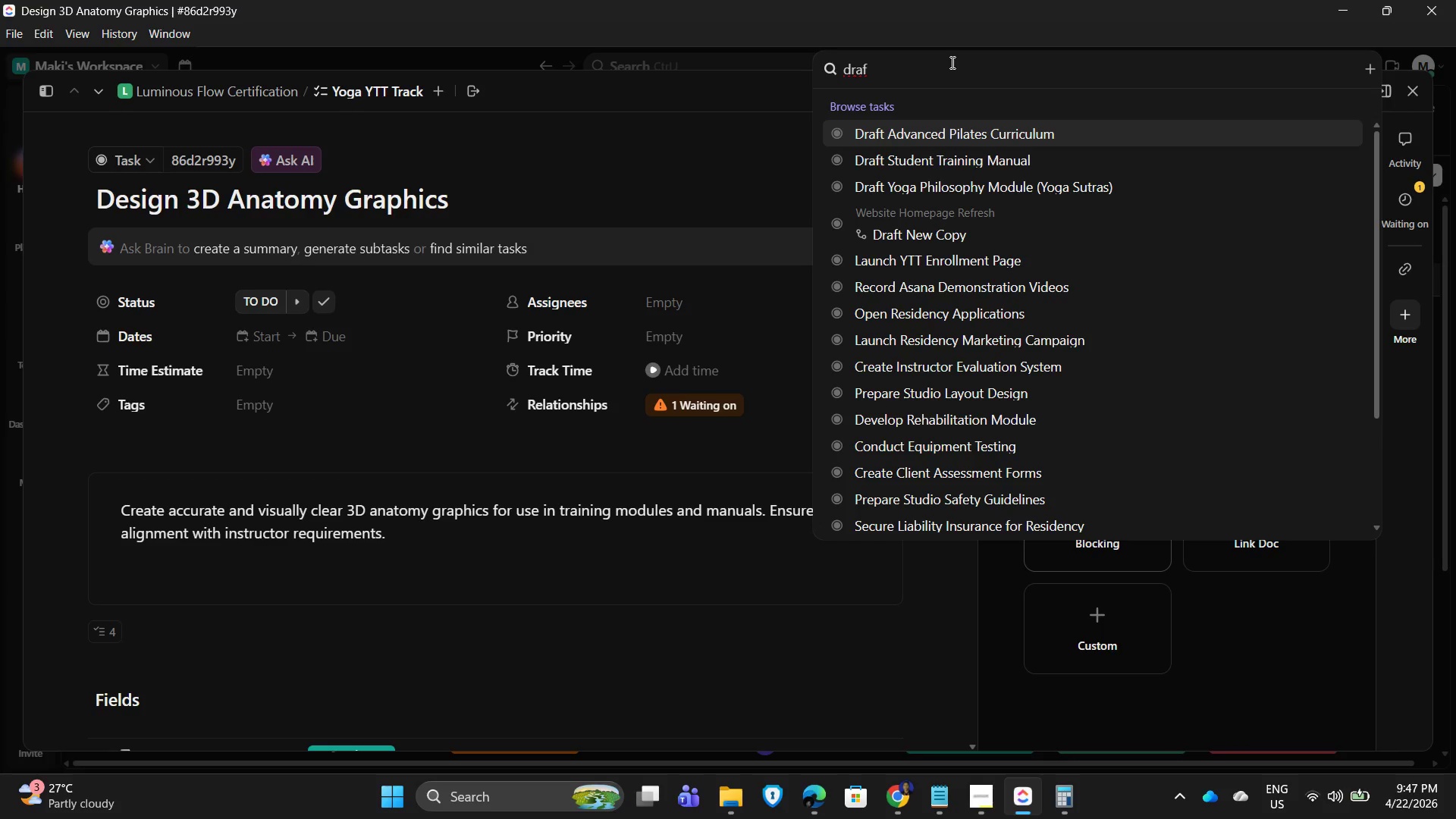 
wait(5.02)
 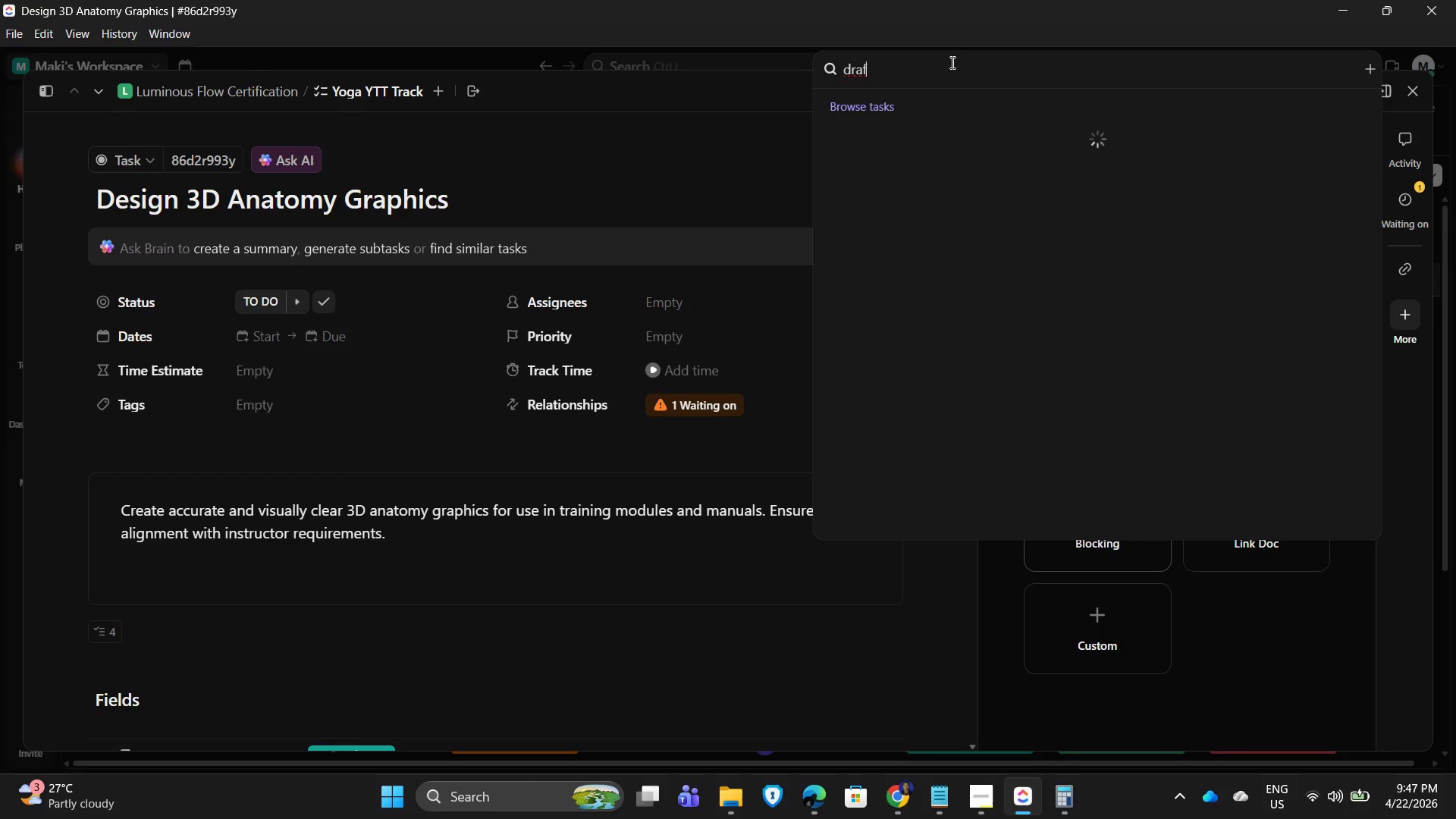 
left_click([976, 162])
 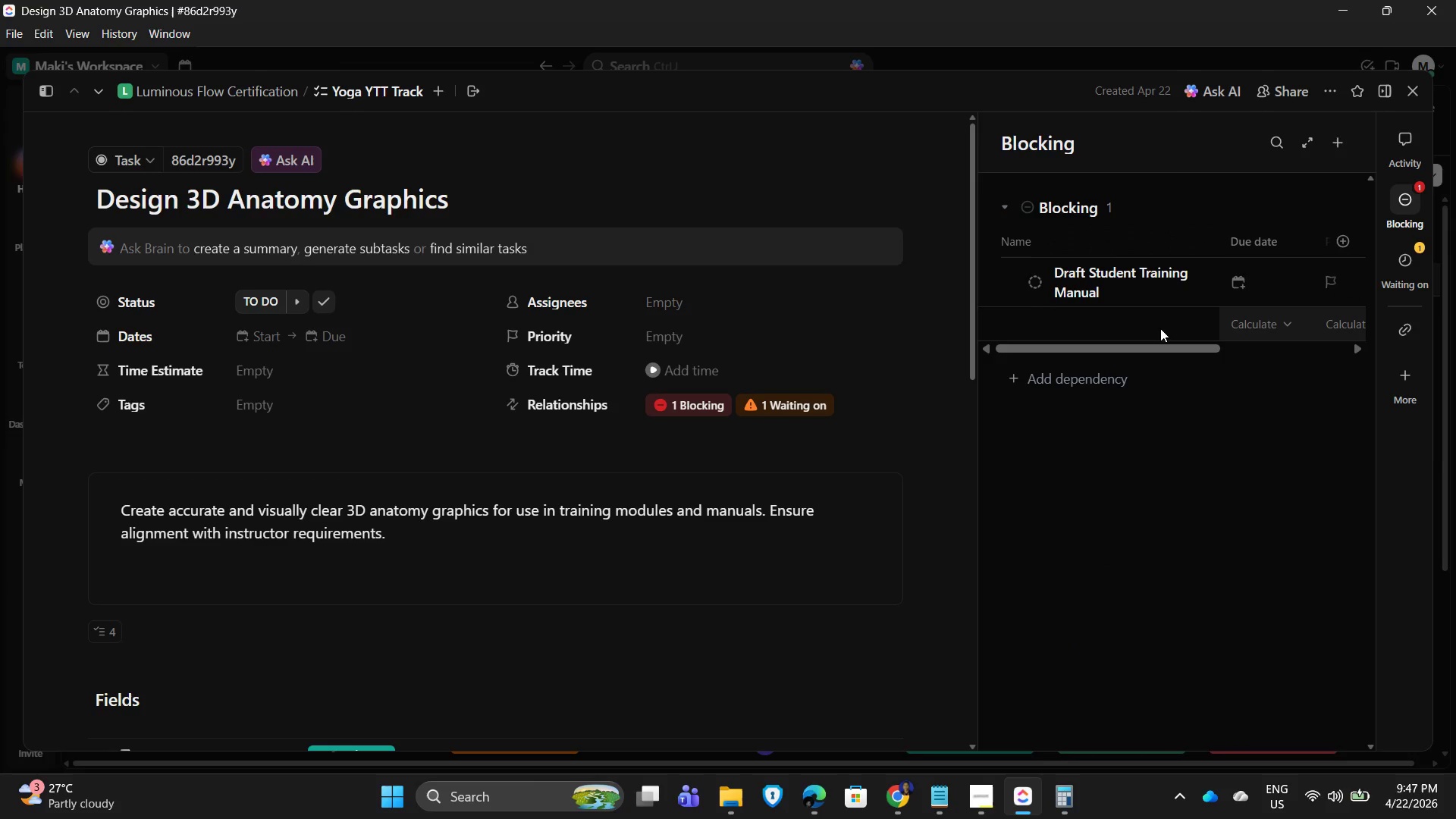 
mouse_move([1392, 99])
 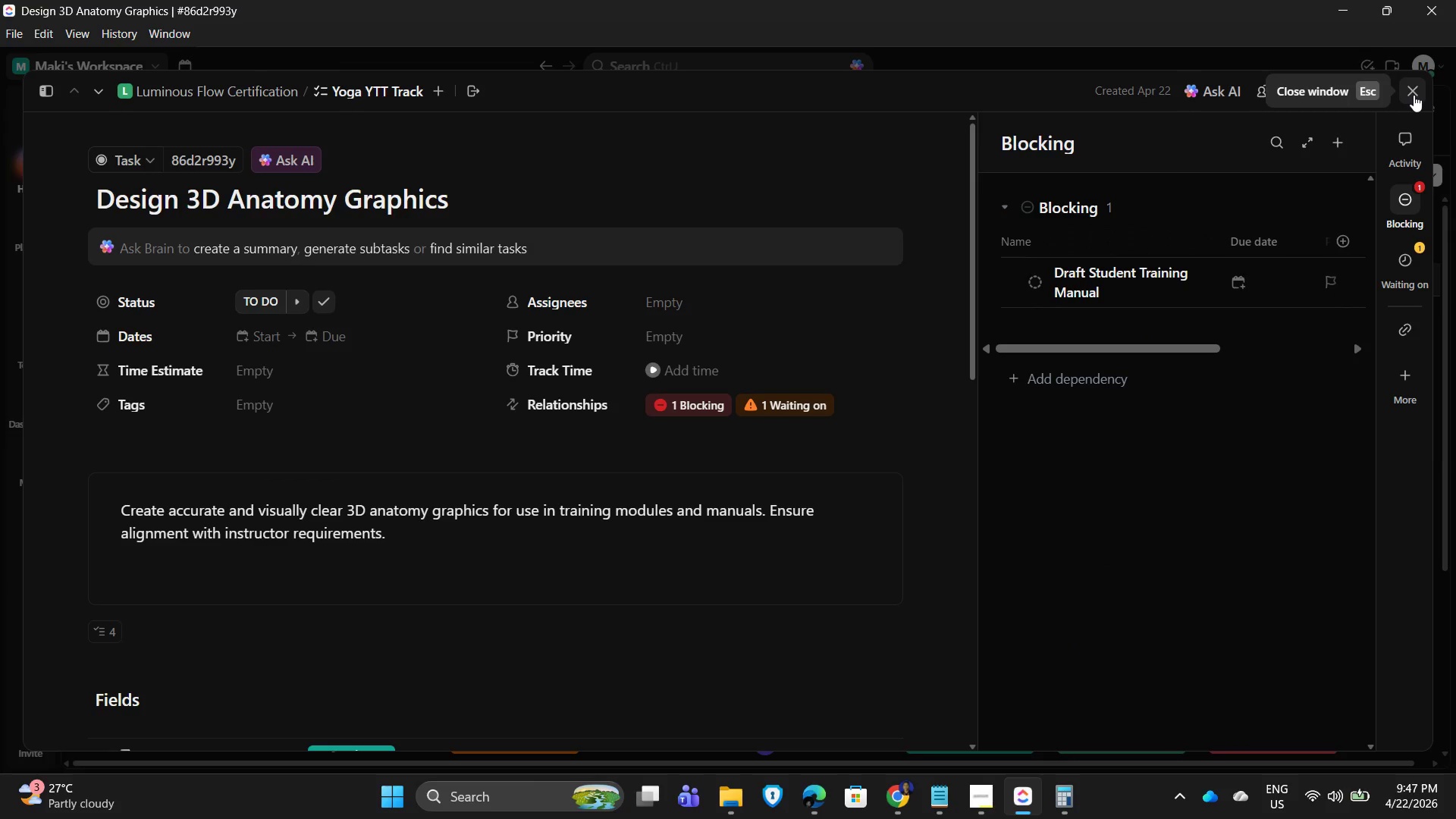 
left_click([1414, 95])
 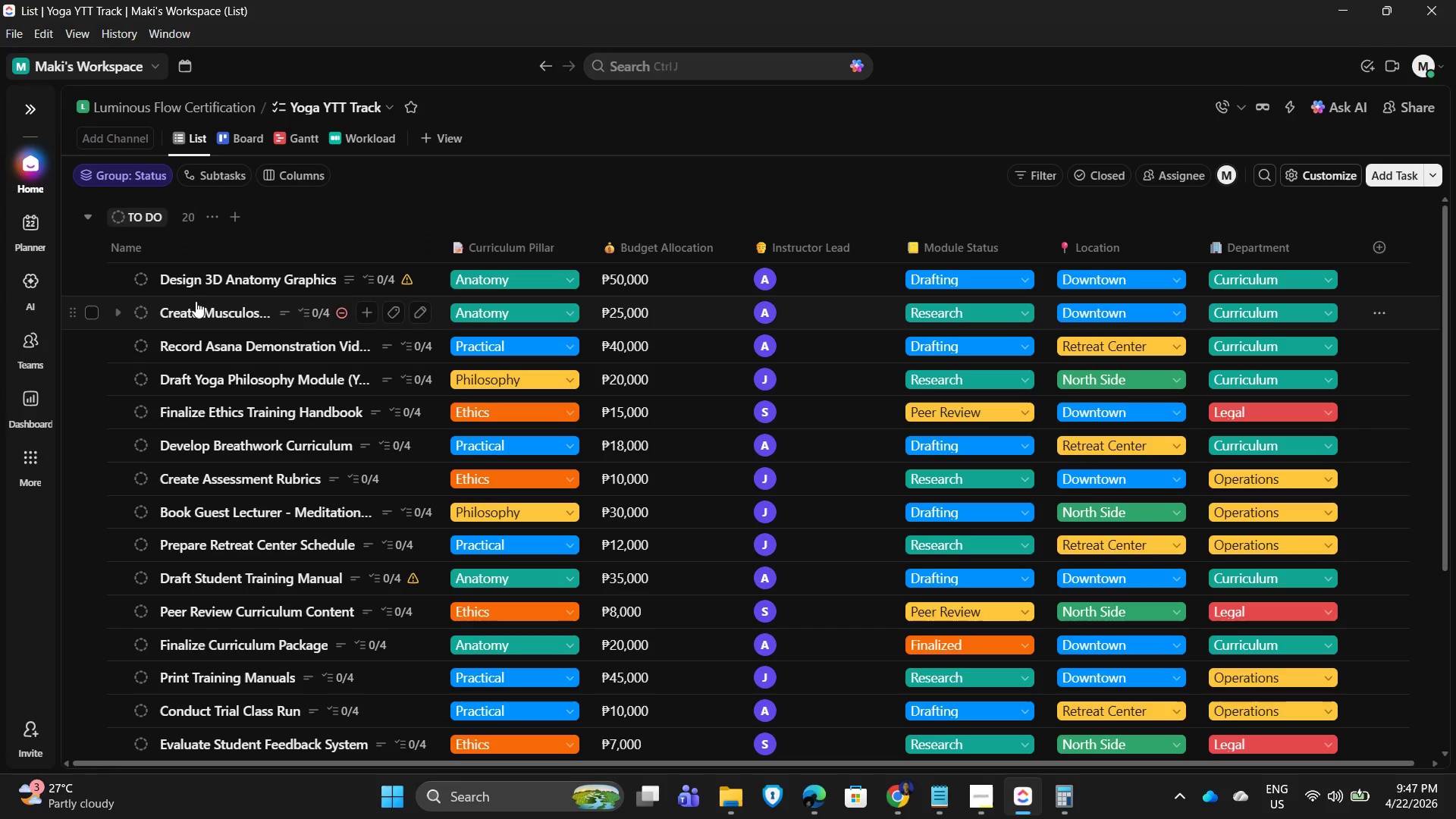 
wait(5.25)
 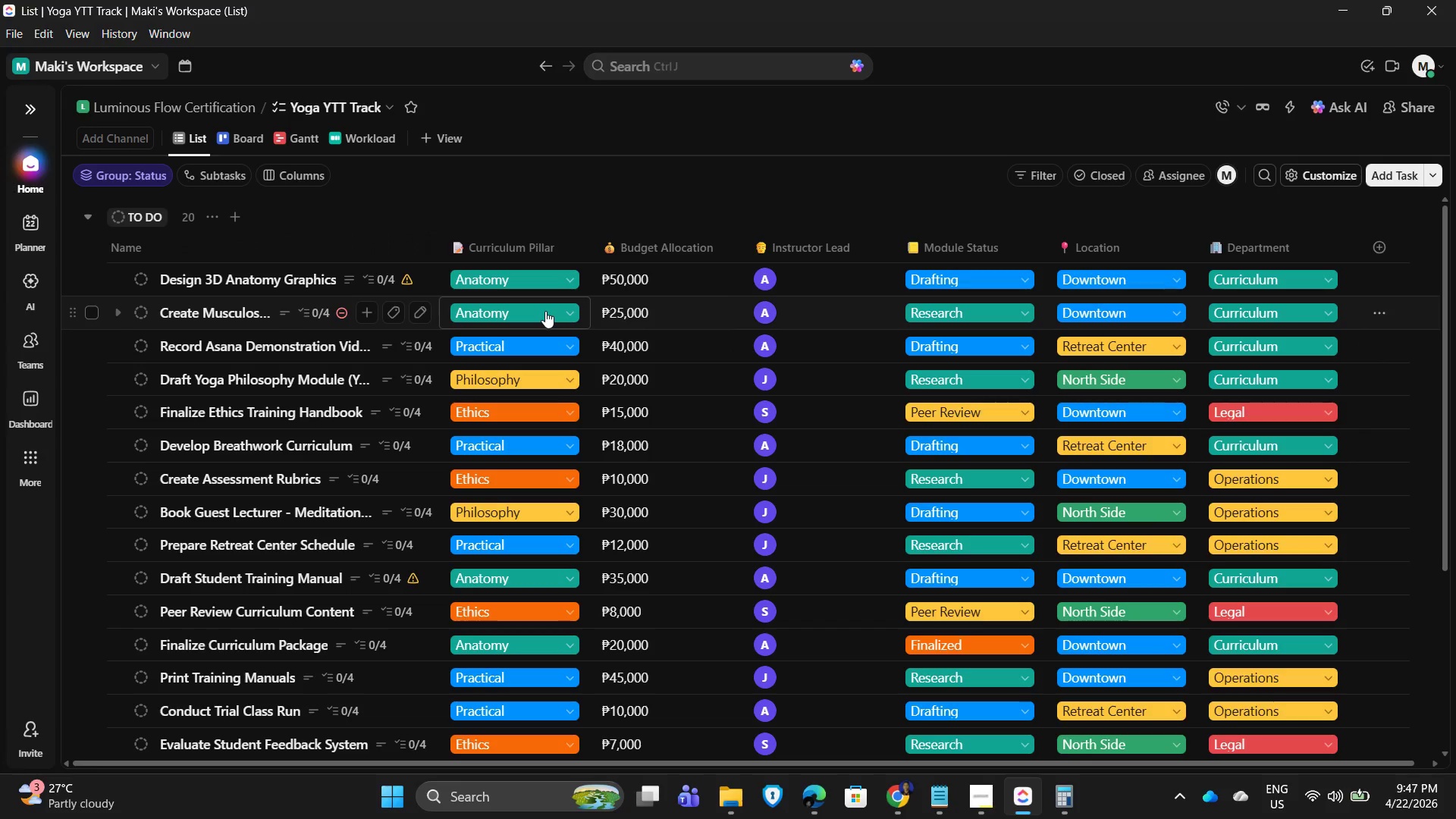 
left_click([221, 380])
 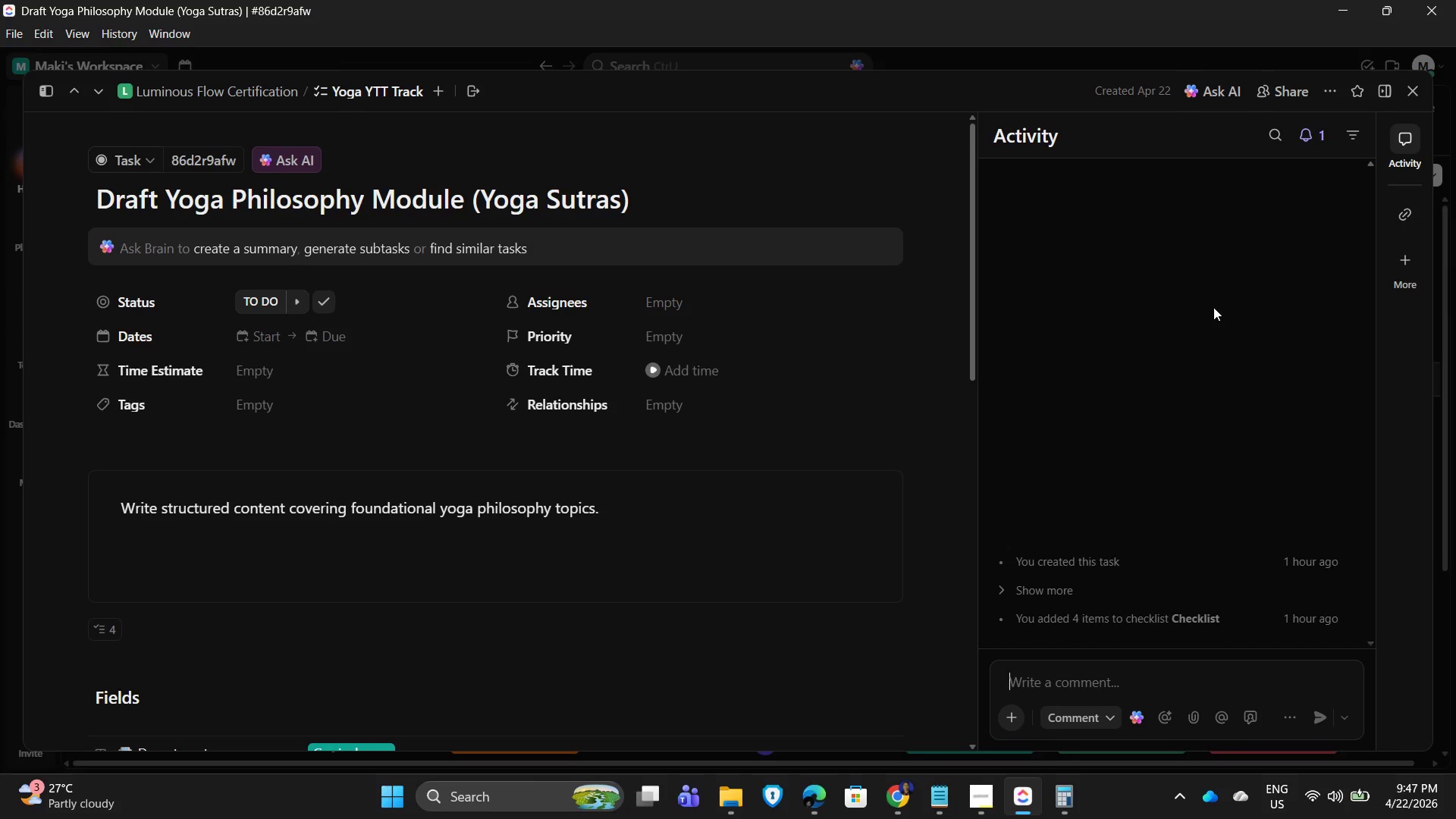 
wait(6.47)
 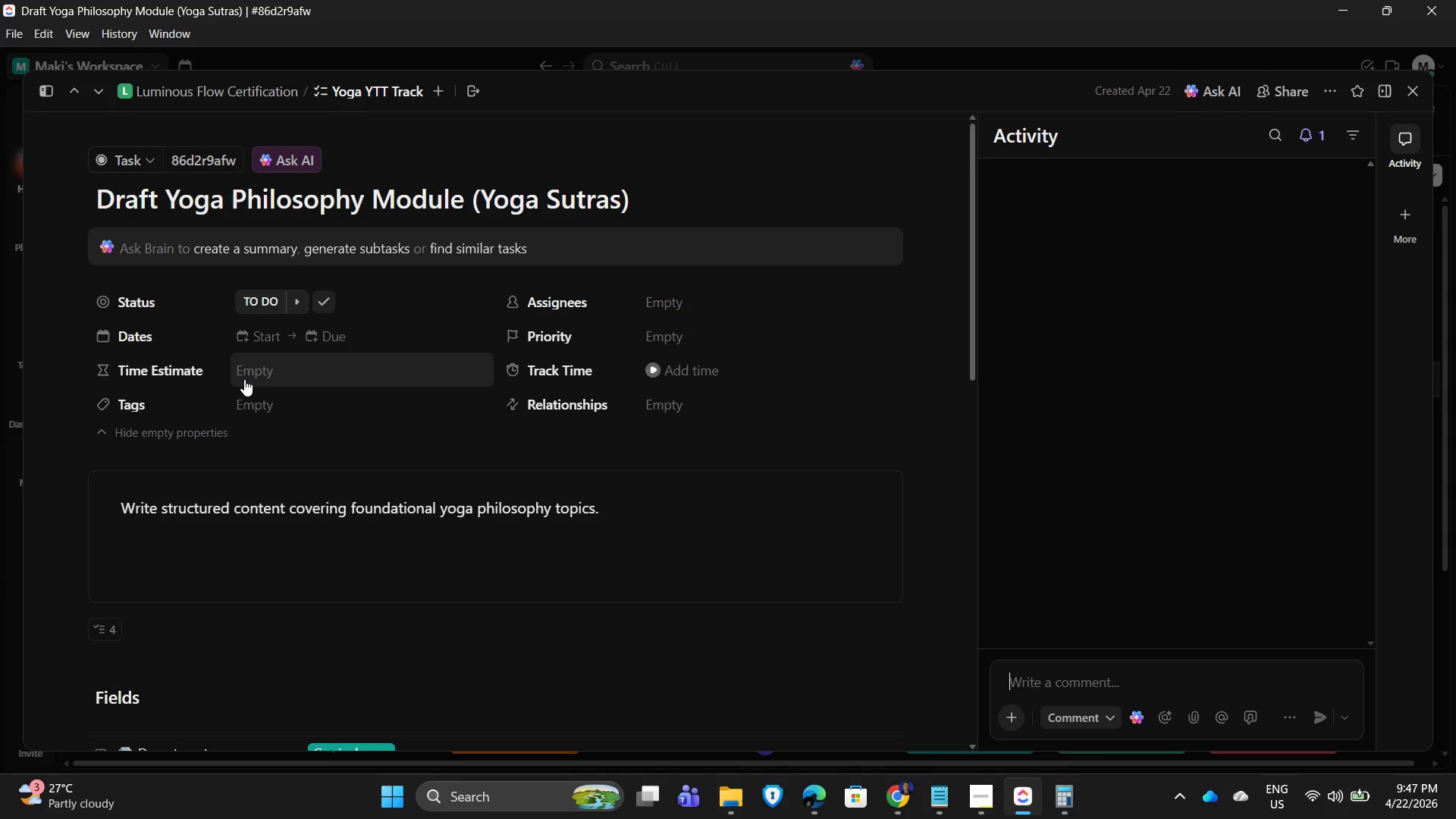 
left_click([1406, 273])
 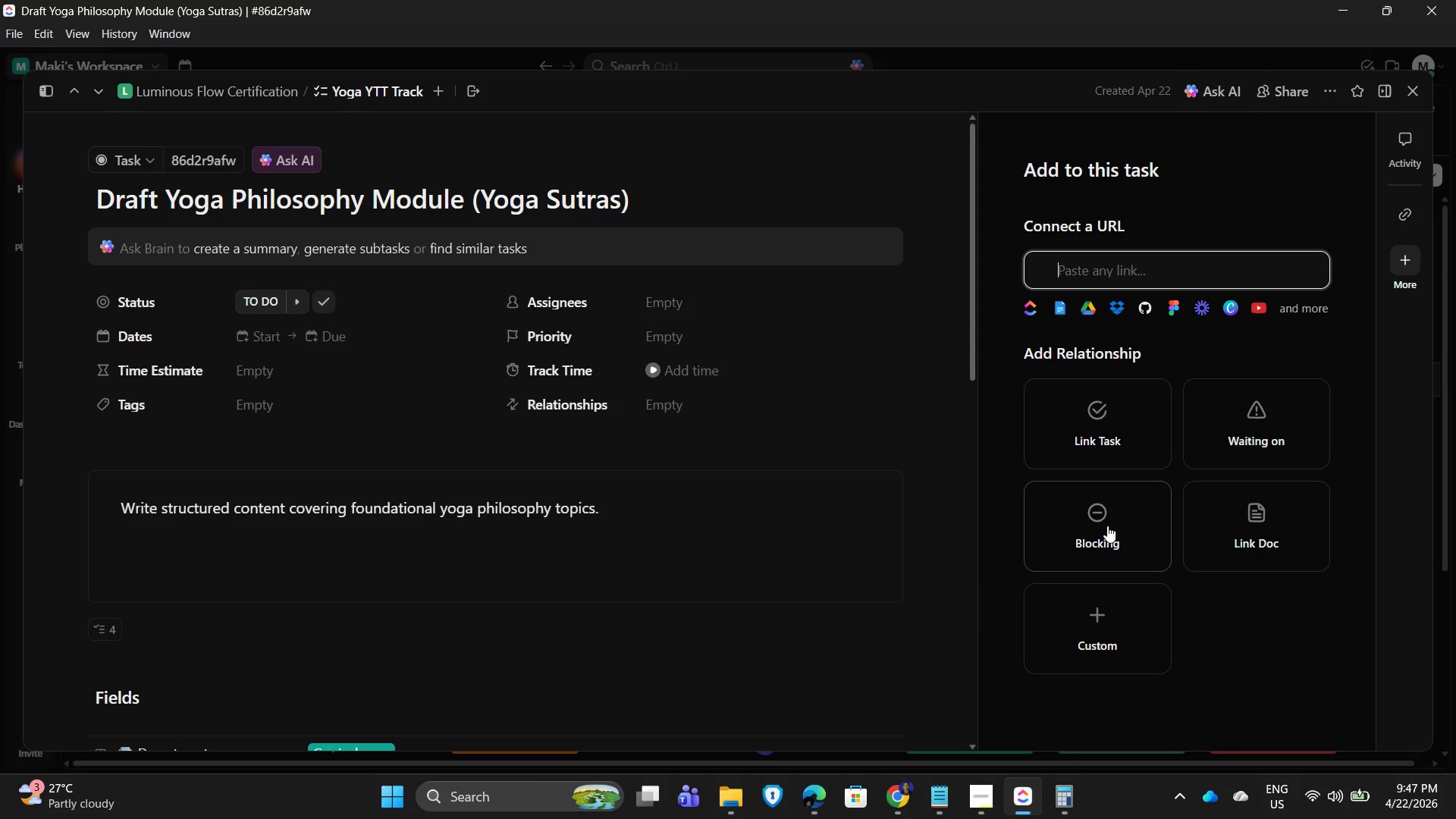 
left_click([1107, 526])
 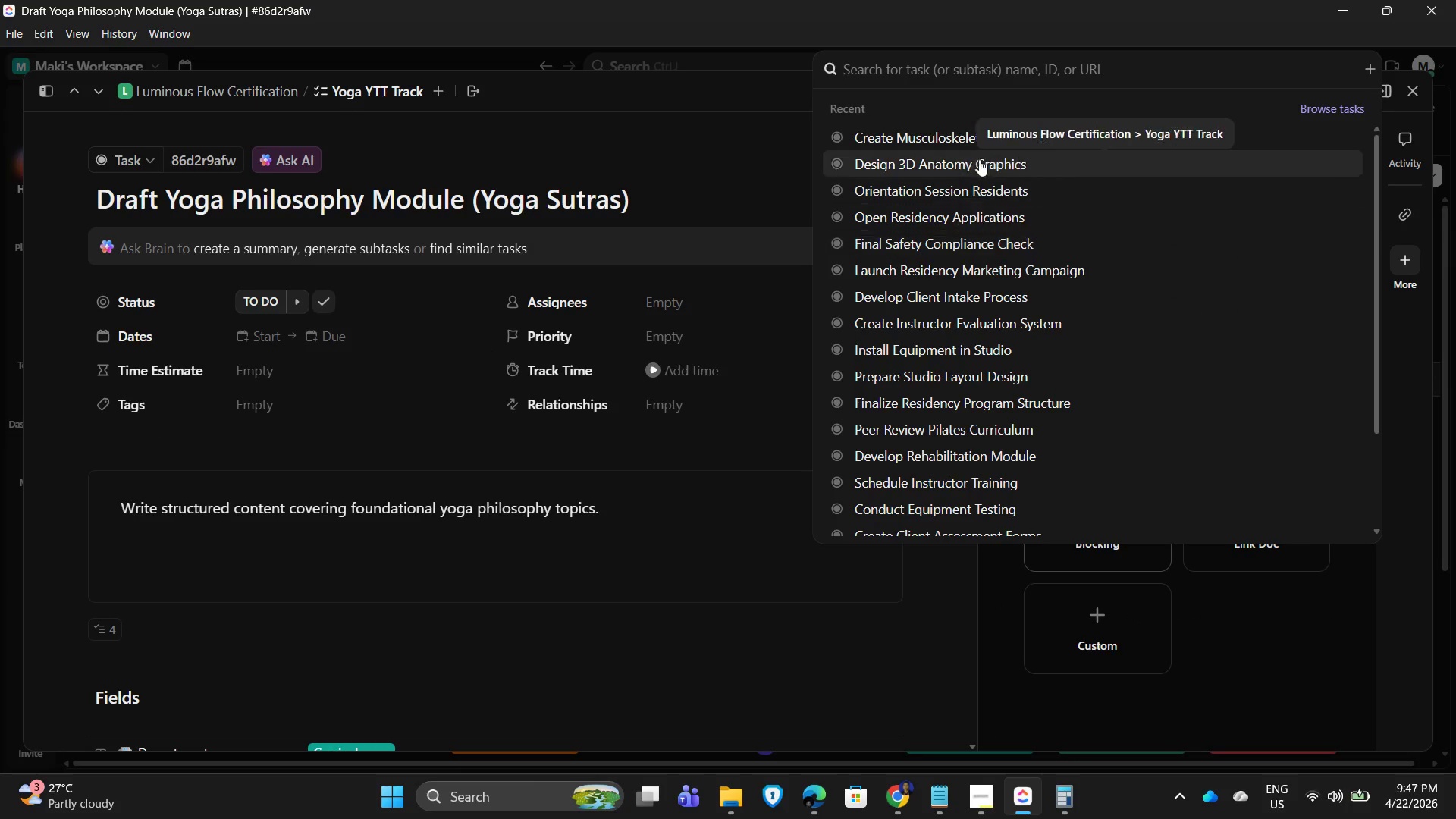 
left_click([899, 64])
 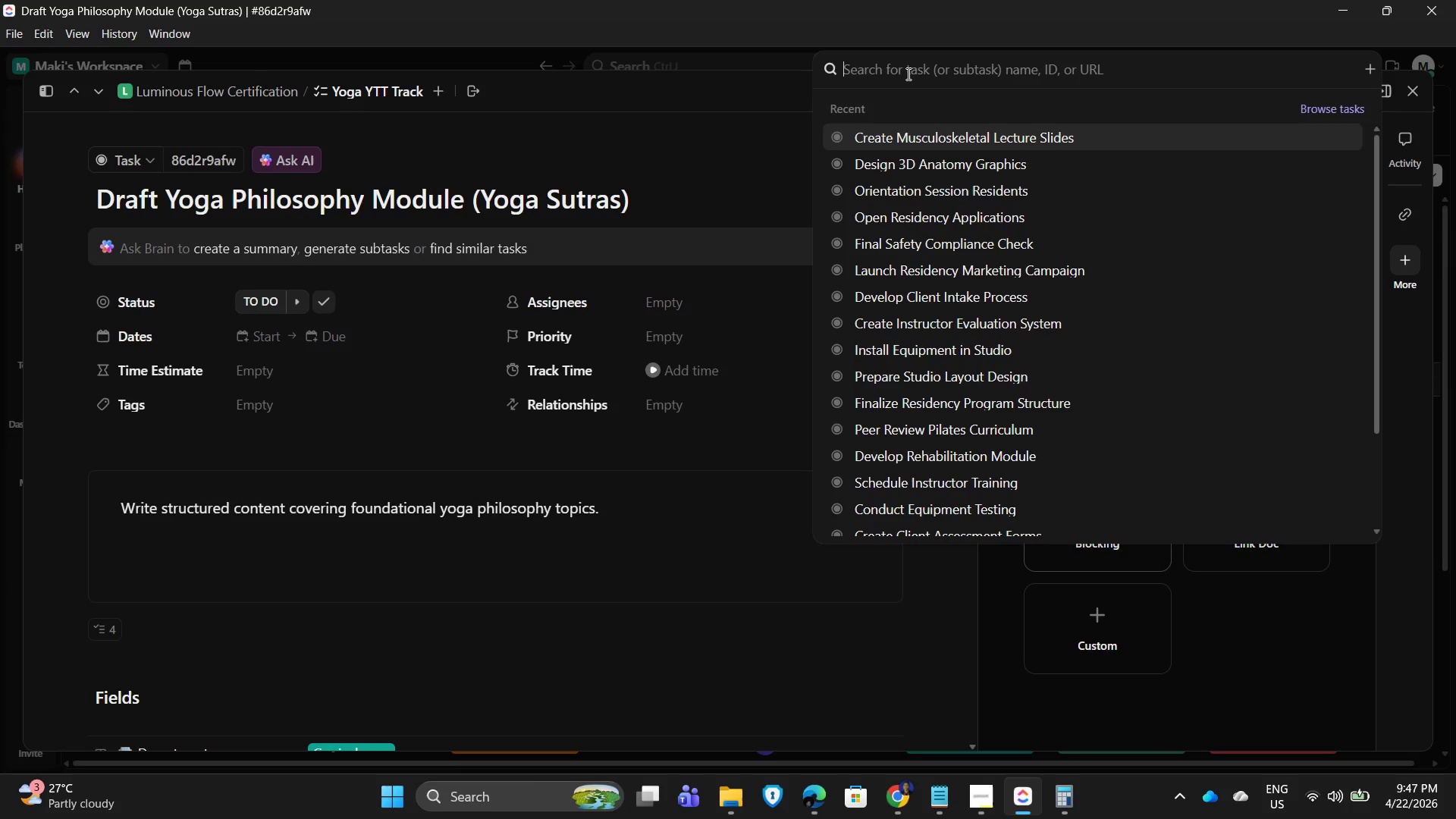 
type(dra)
 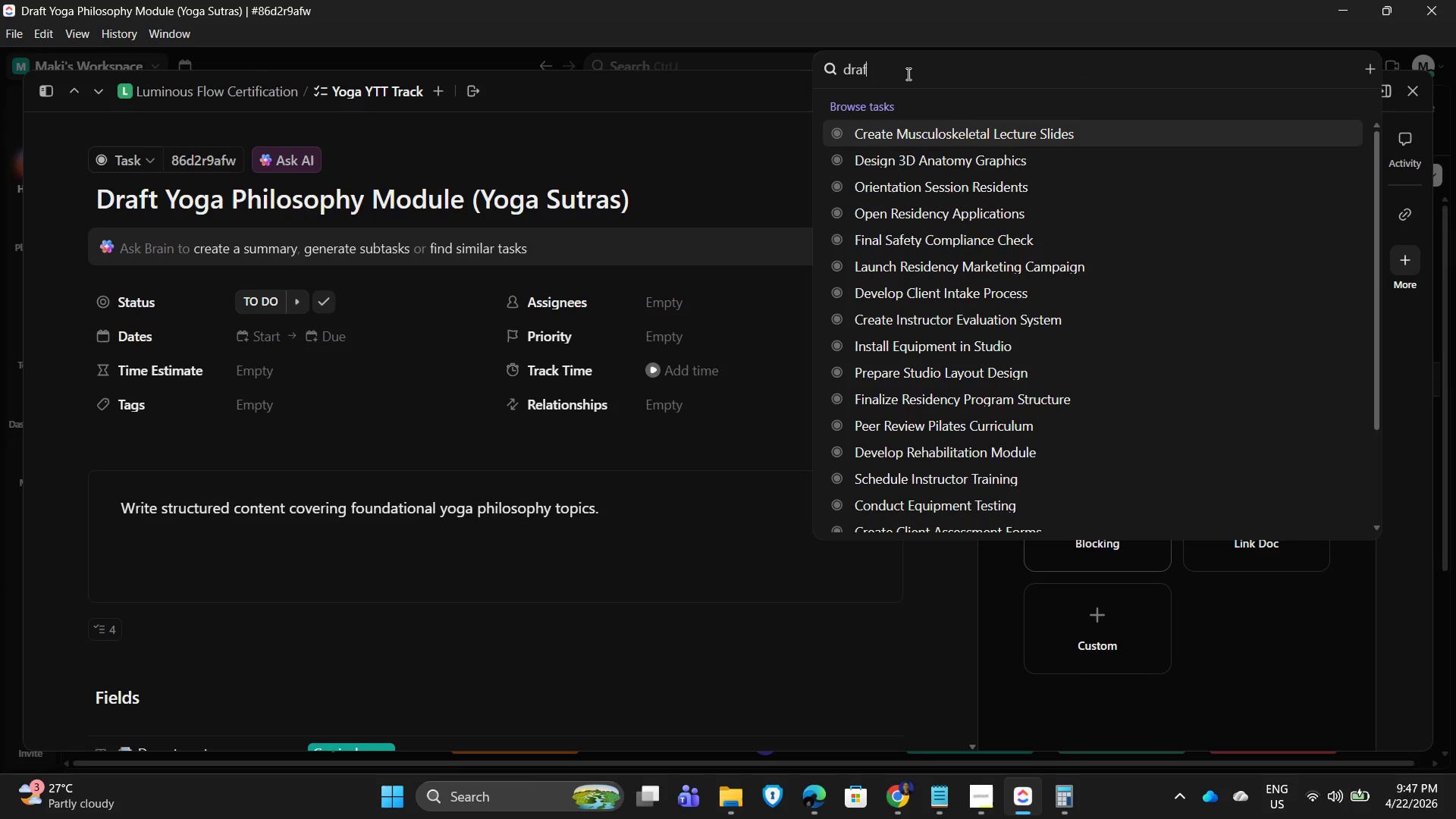 
type(ft)
 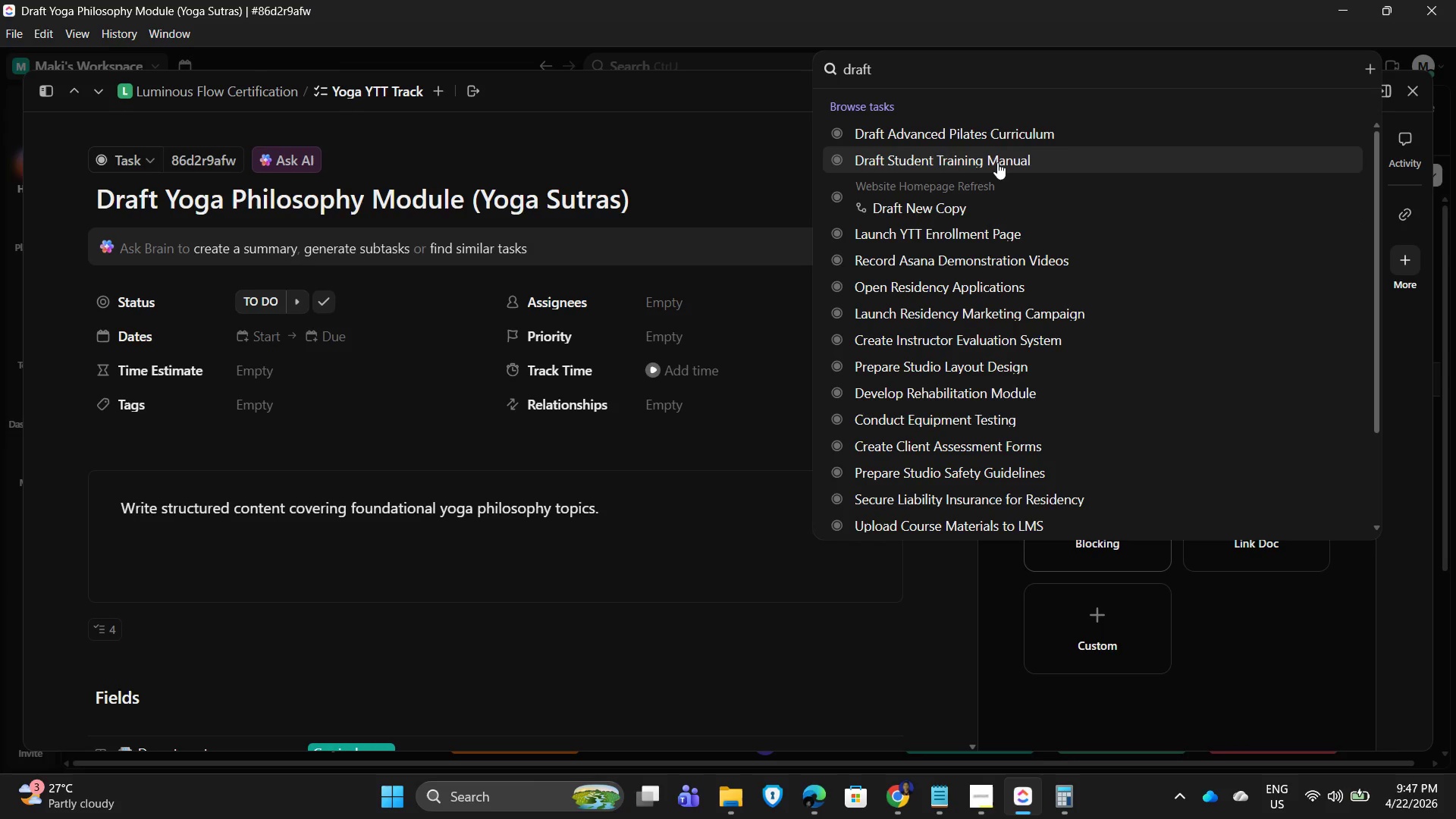 
wait(6.61)
 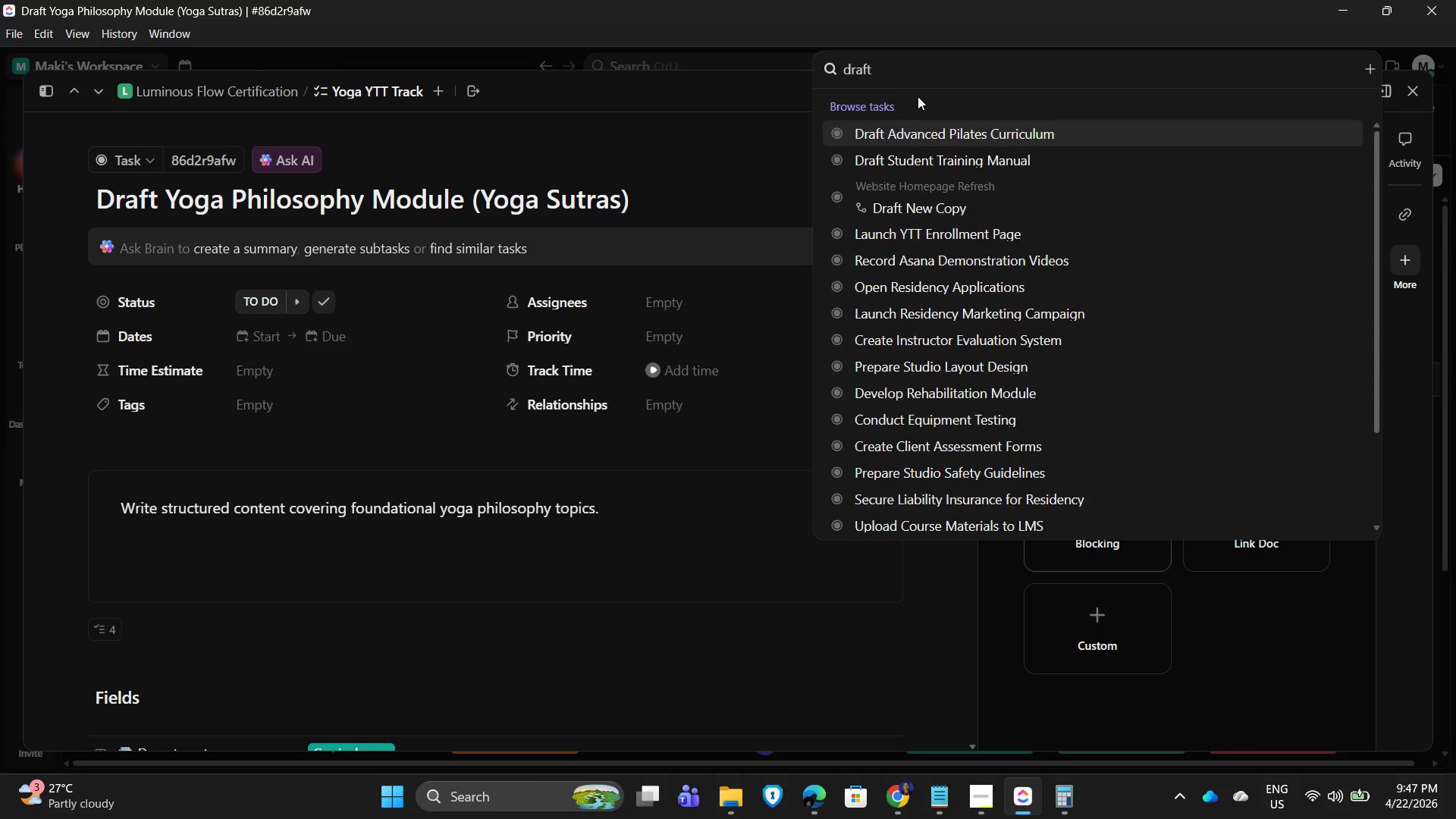 
left_click([999, 161])
 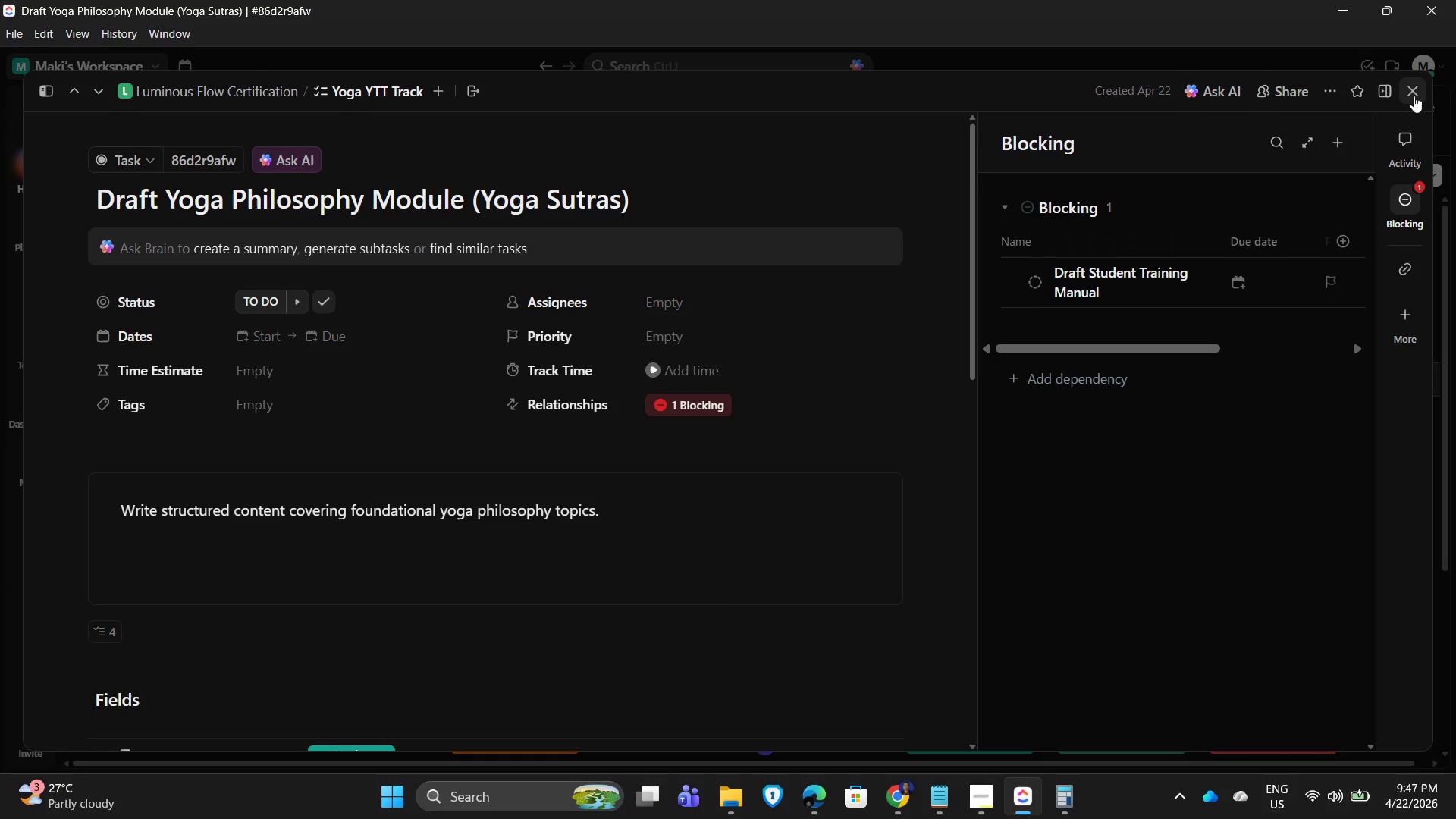 
left_click([1414, 96])
 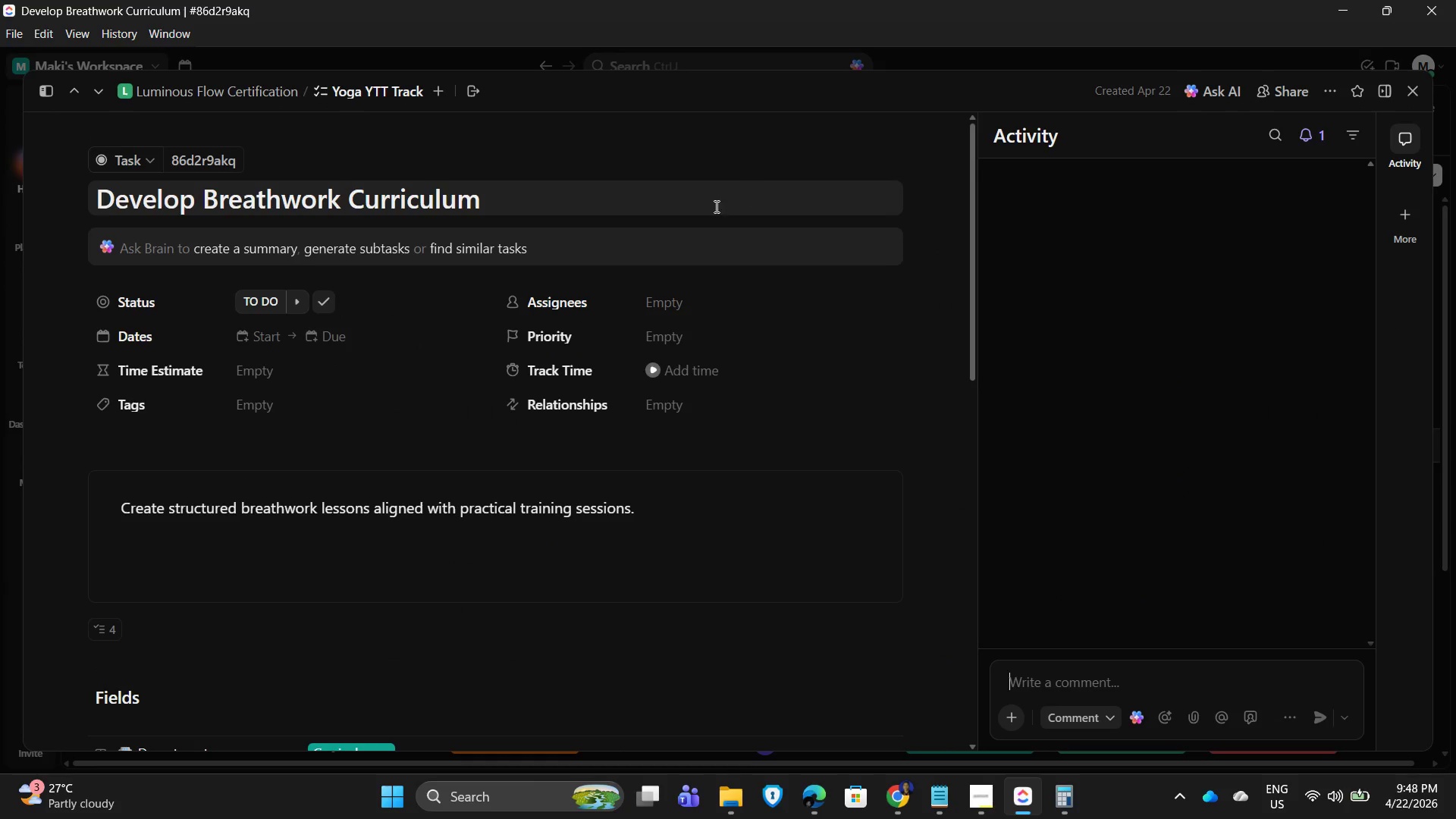 
wait(5.03)
 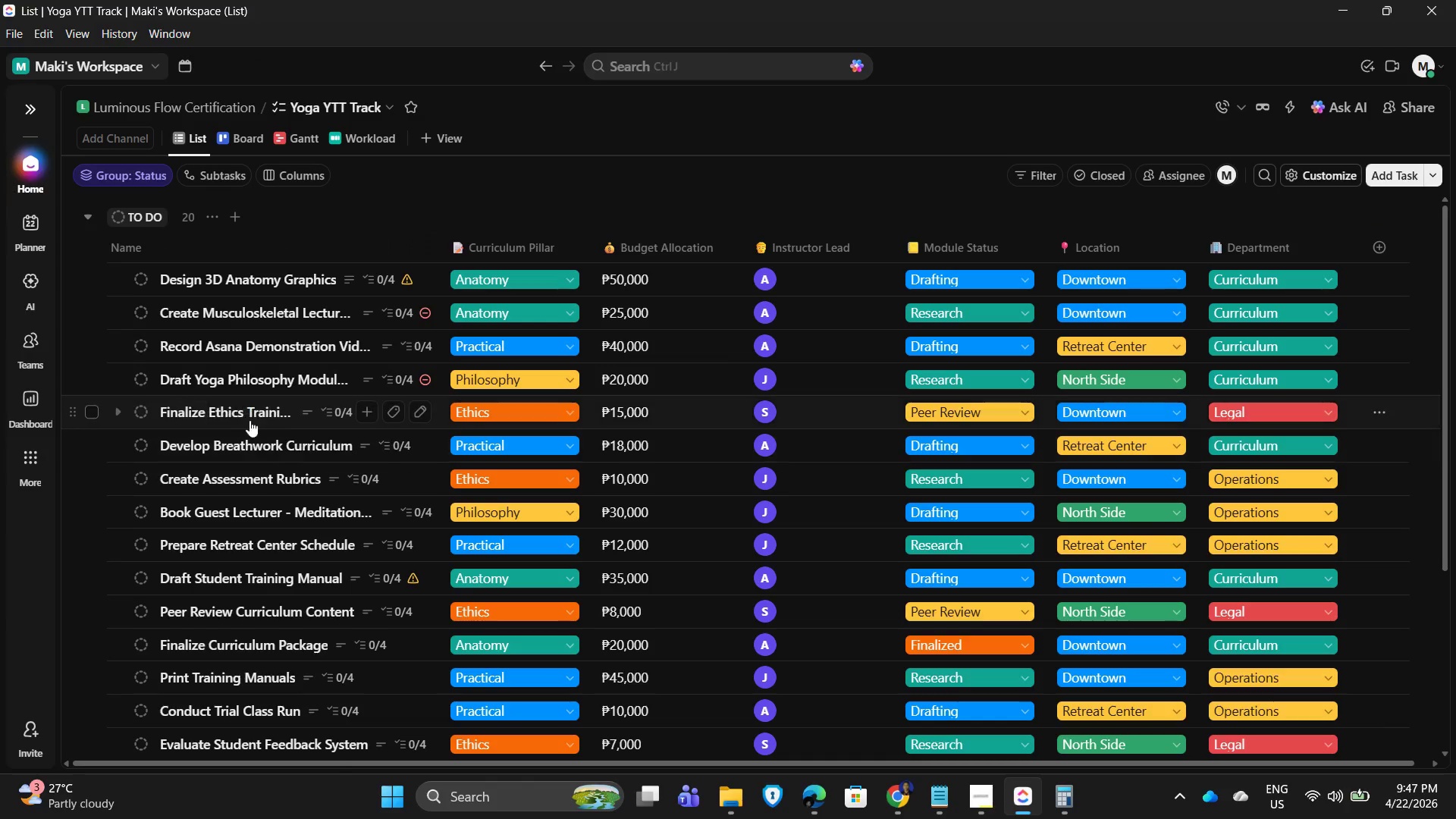 
left_click([1414, 261])
 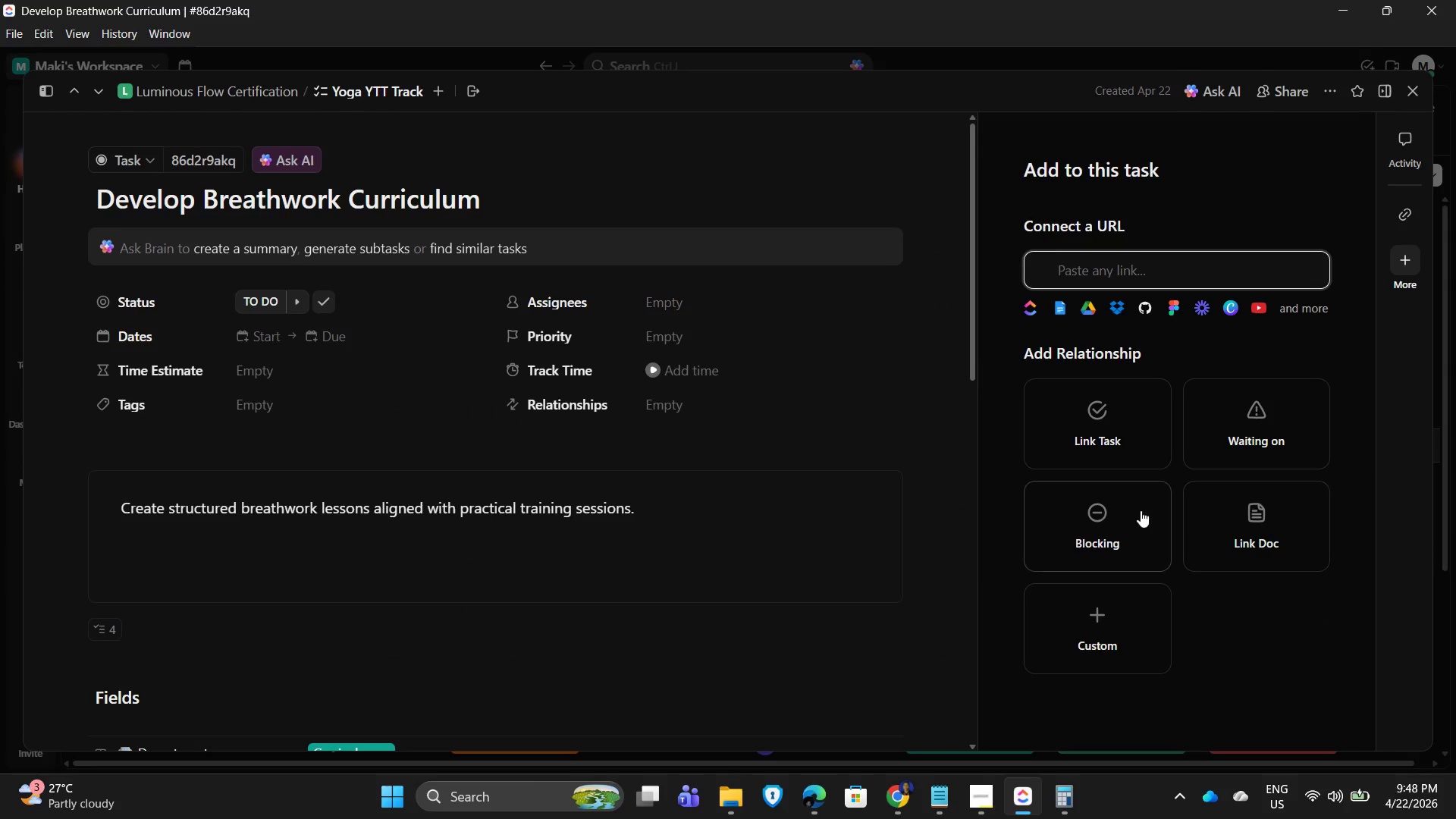 
left_click([1071, 523])
 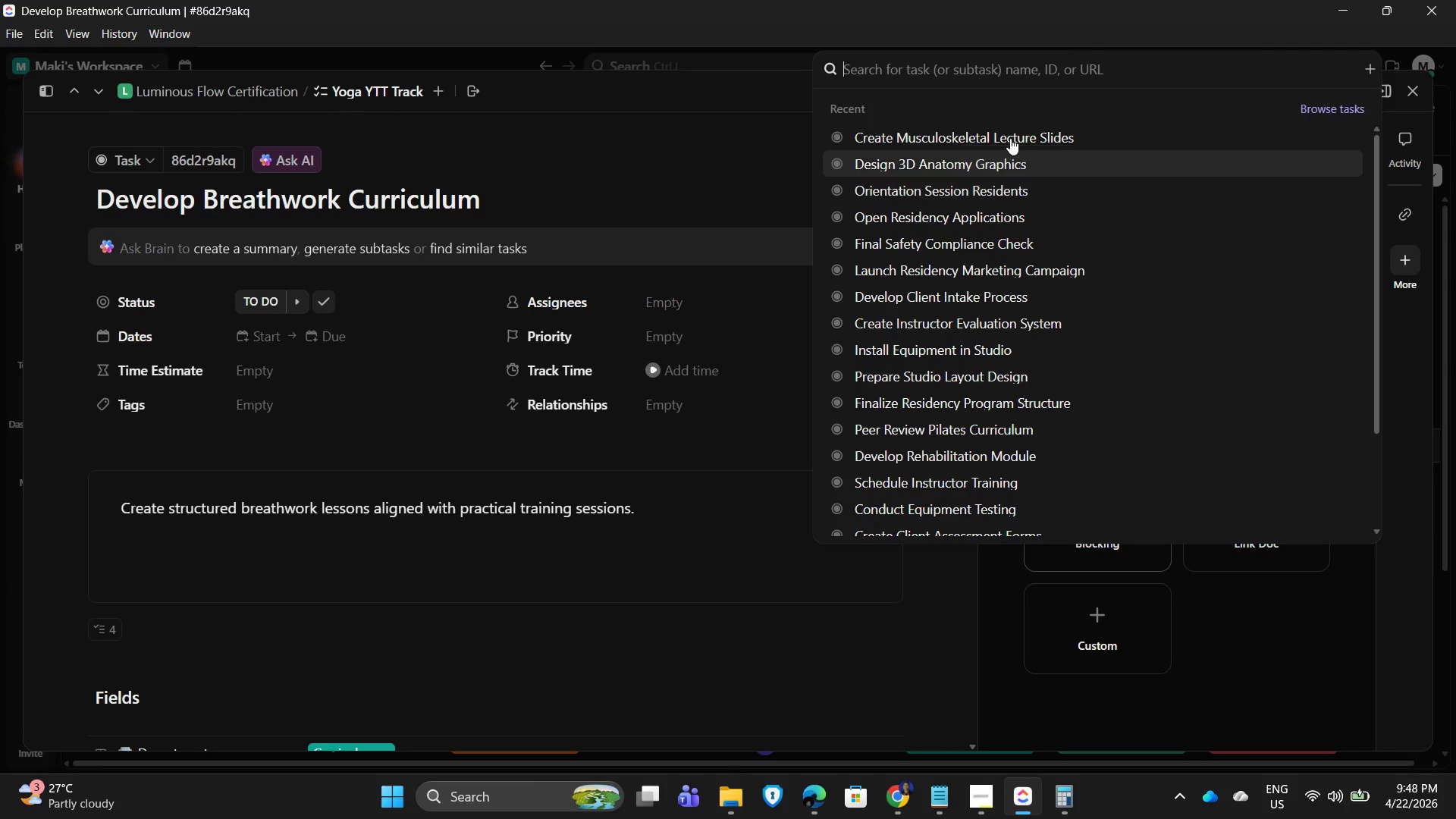 
type(draft)
 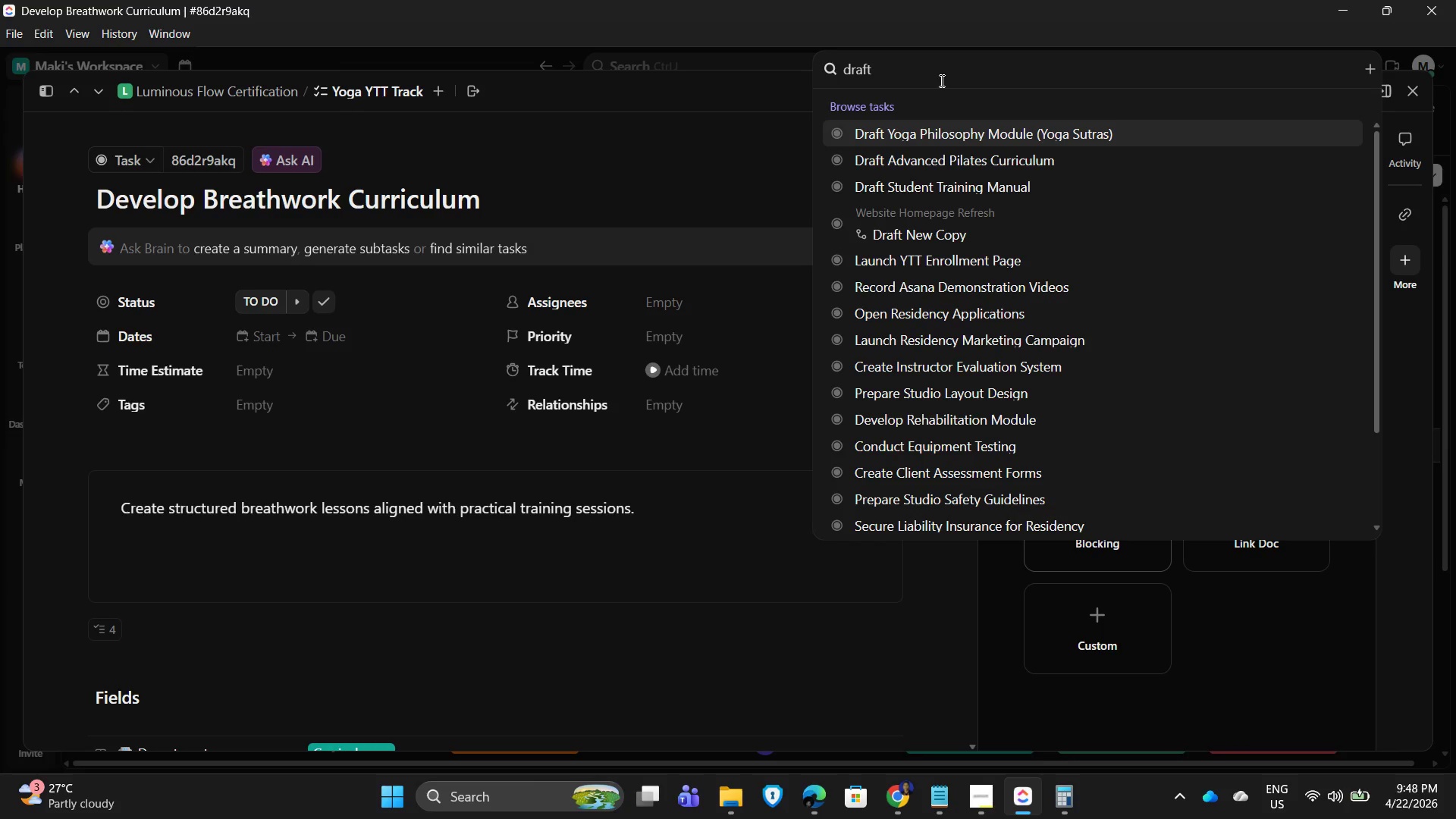 
mouse_move([985, 180])
 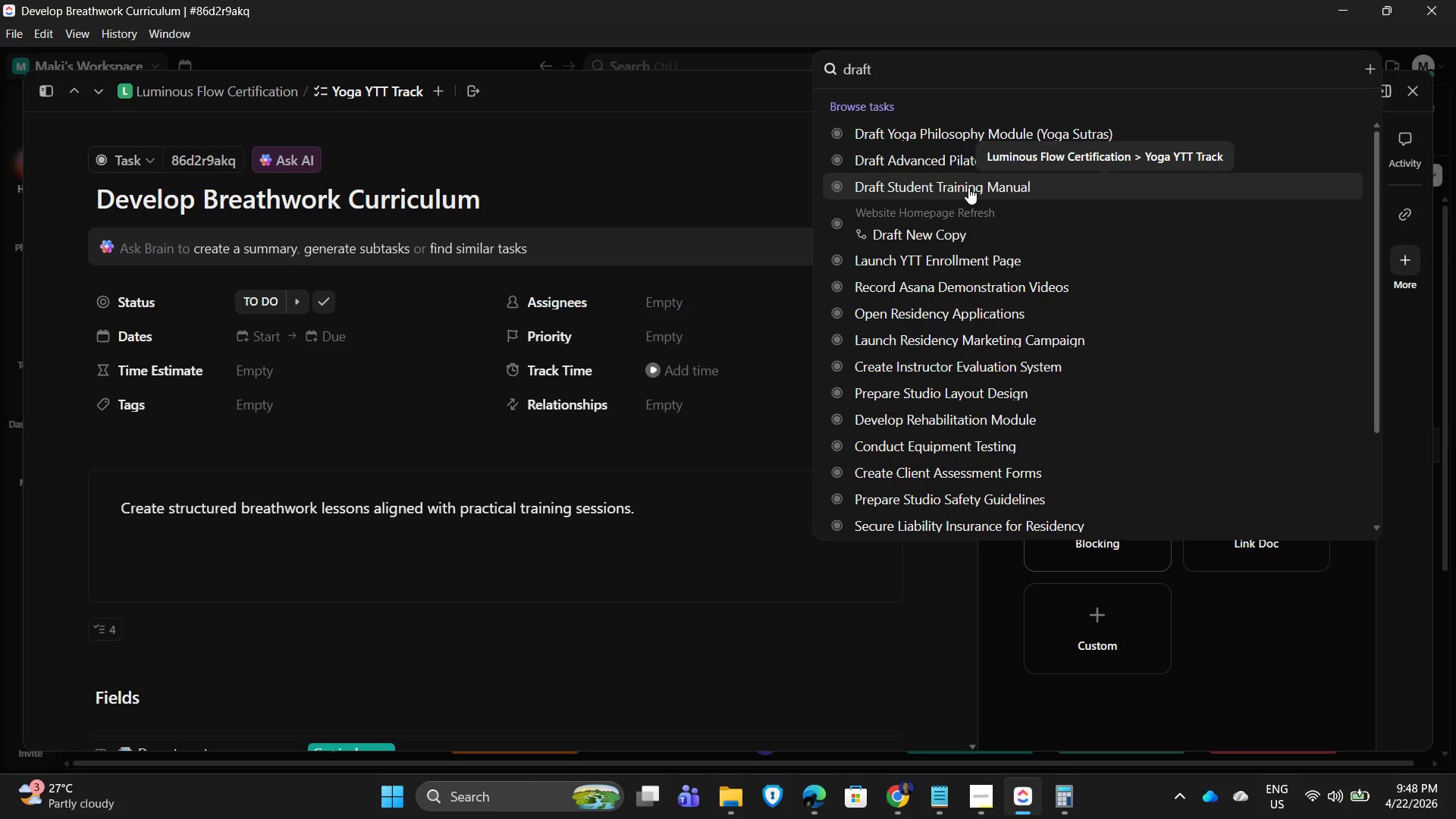 
left_click([968, 187])
 